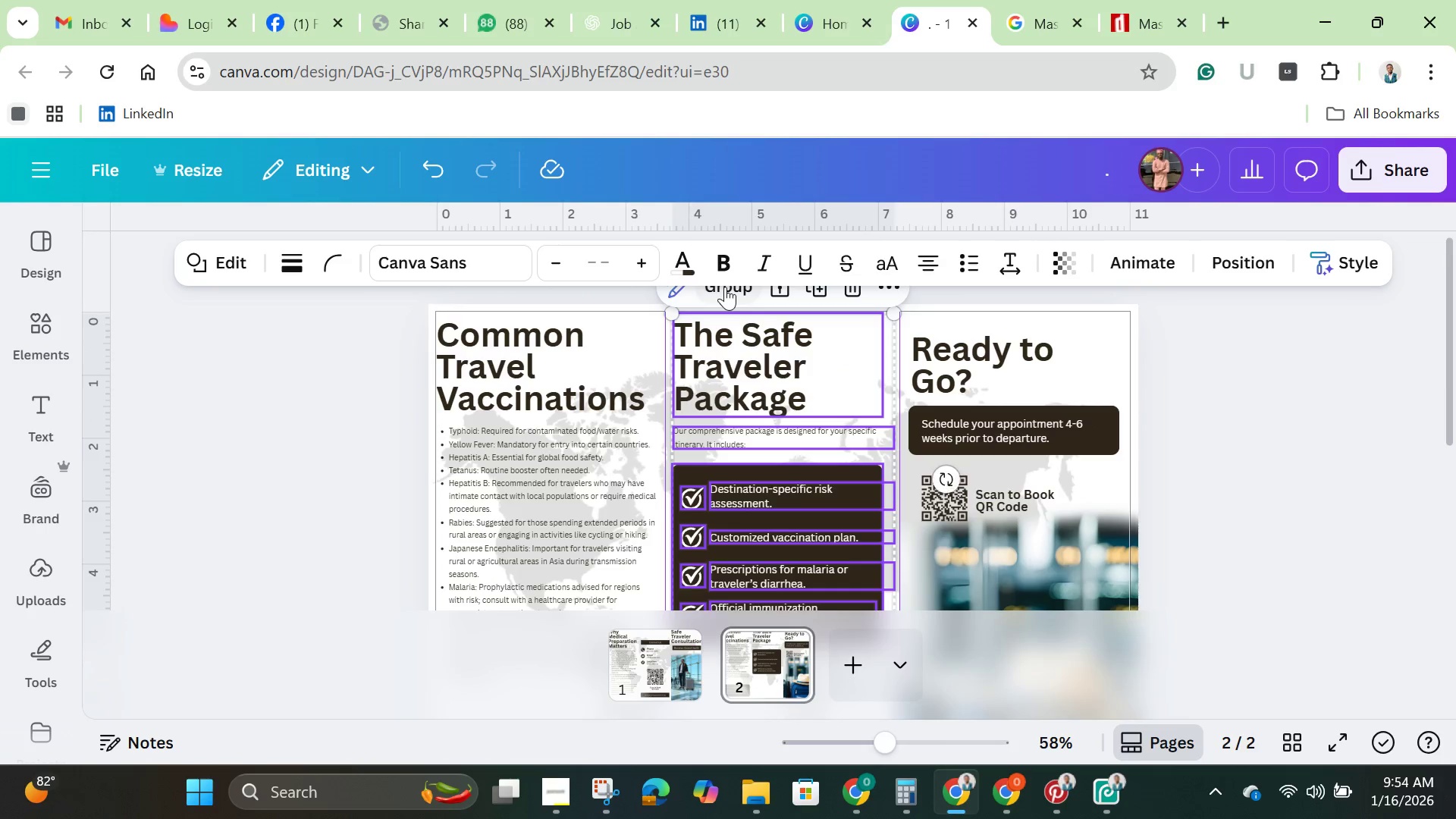 
left_click([725, 287])
 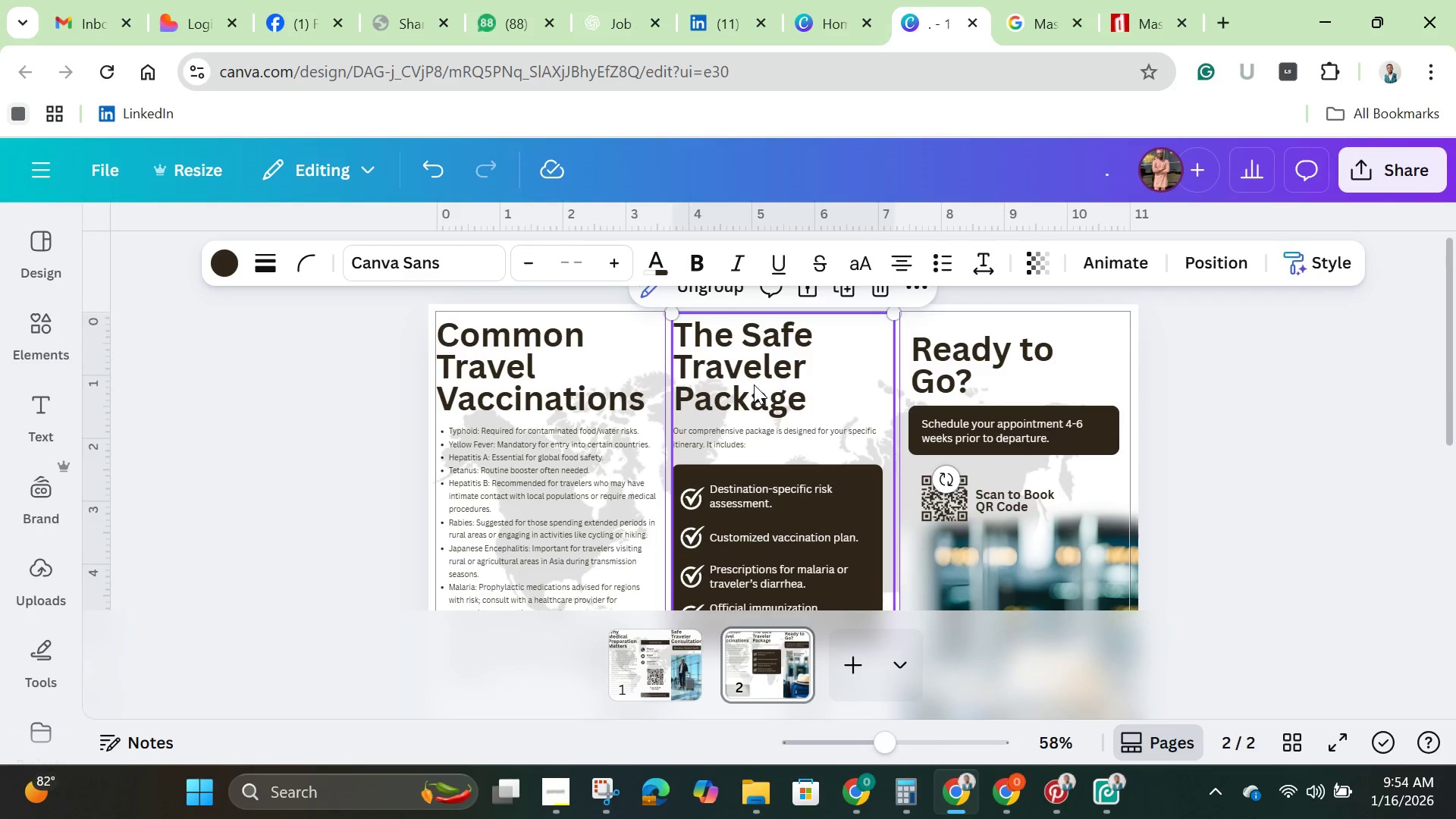 
left_click_drag(start_coordinate=[754, 384], to_coordinate=[758, 471])
 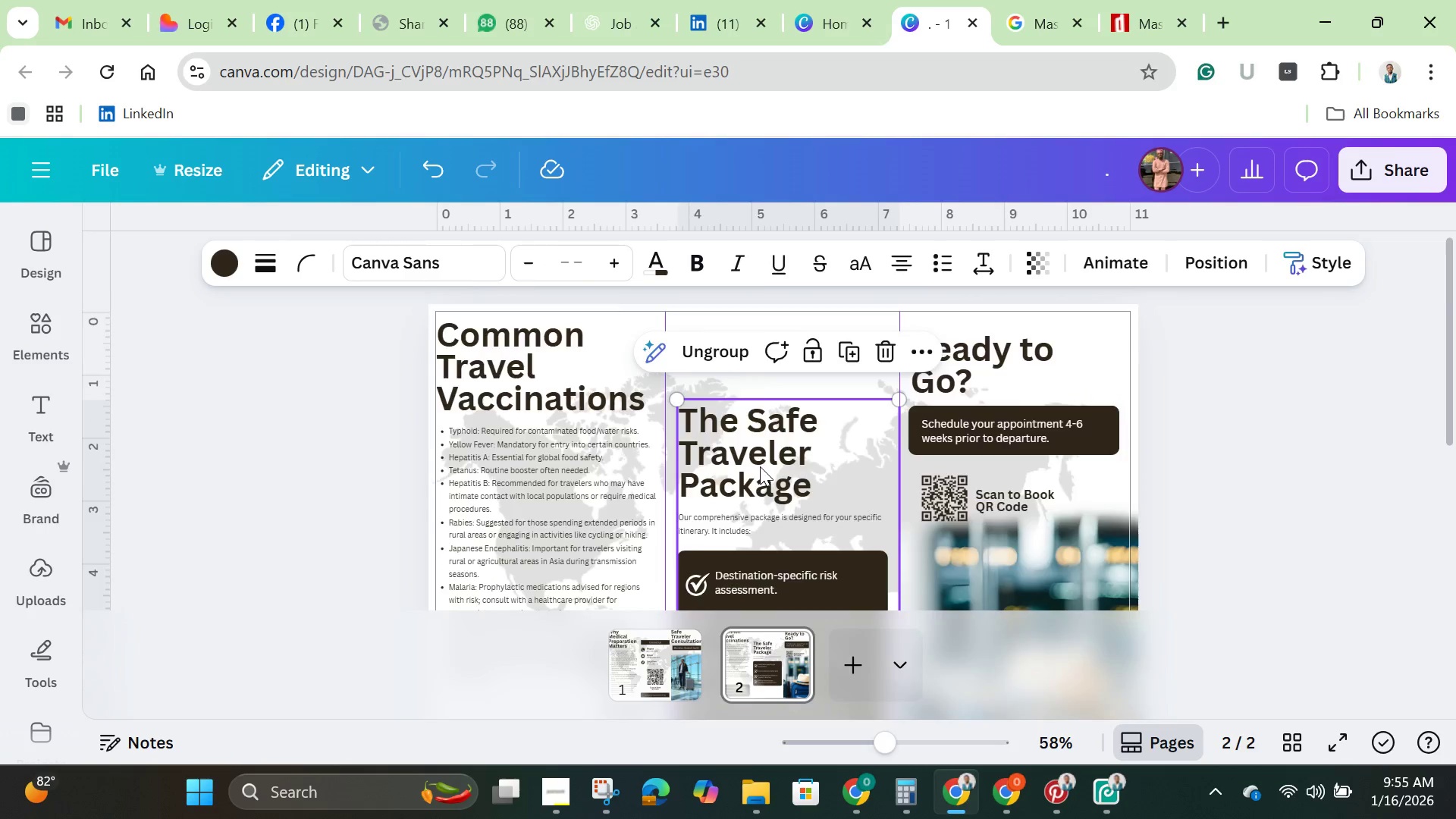 
scroll: coordinate [760, 466], scroll_direction: down, amount: 1.0
 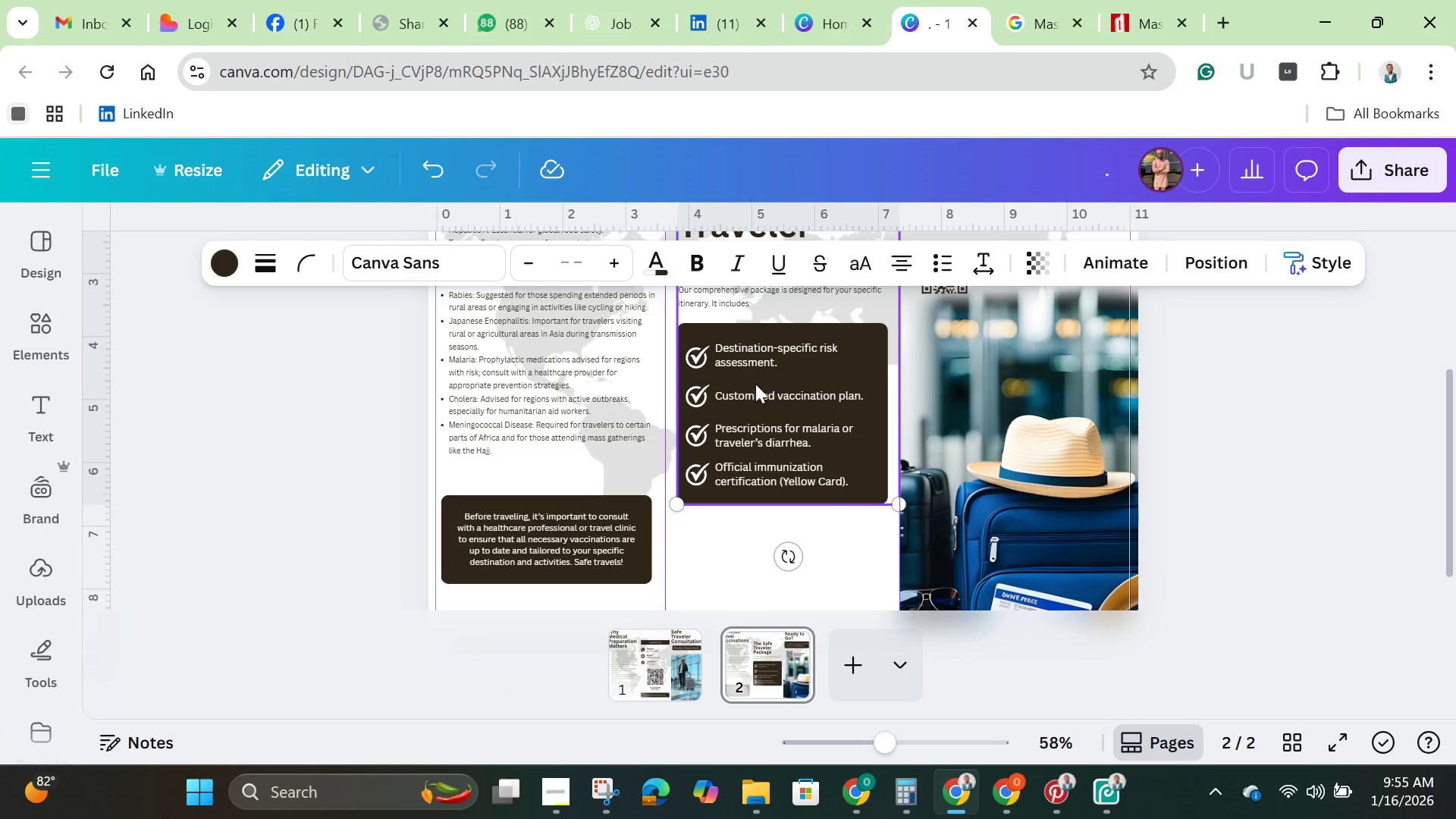 
left_click_drag(start_coordinate=[755, 384], to_coordinate=[755, 399])
 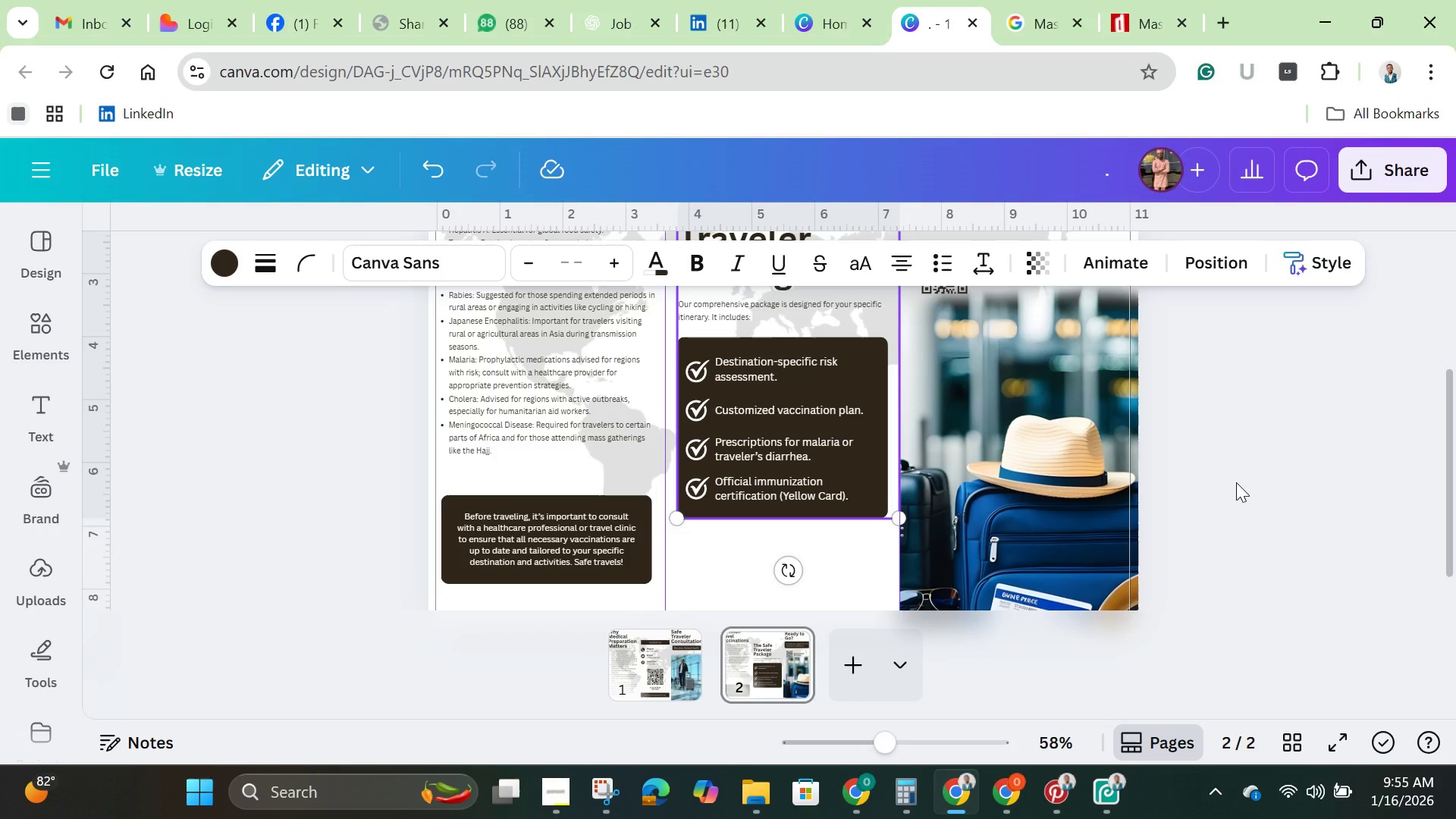 
left_click([1236, 481])
 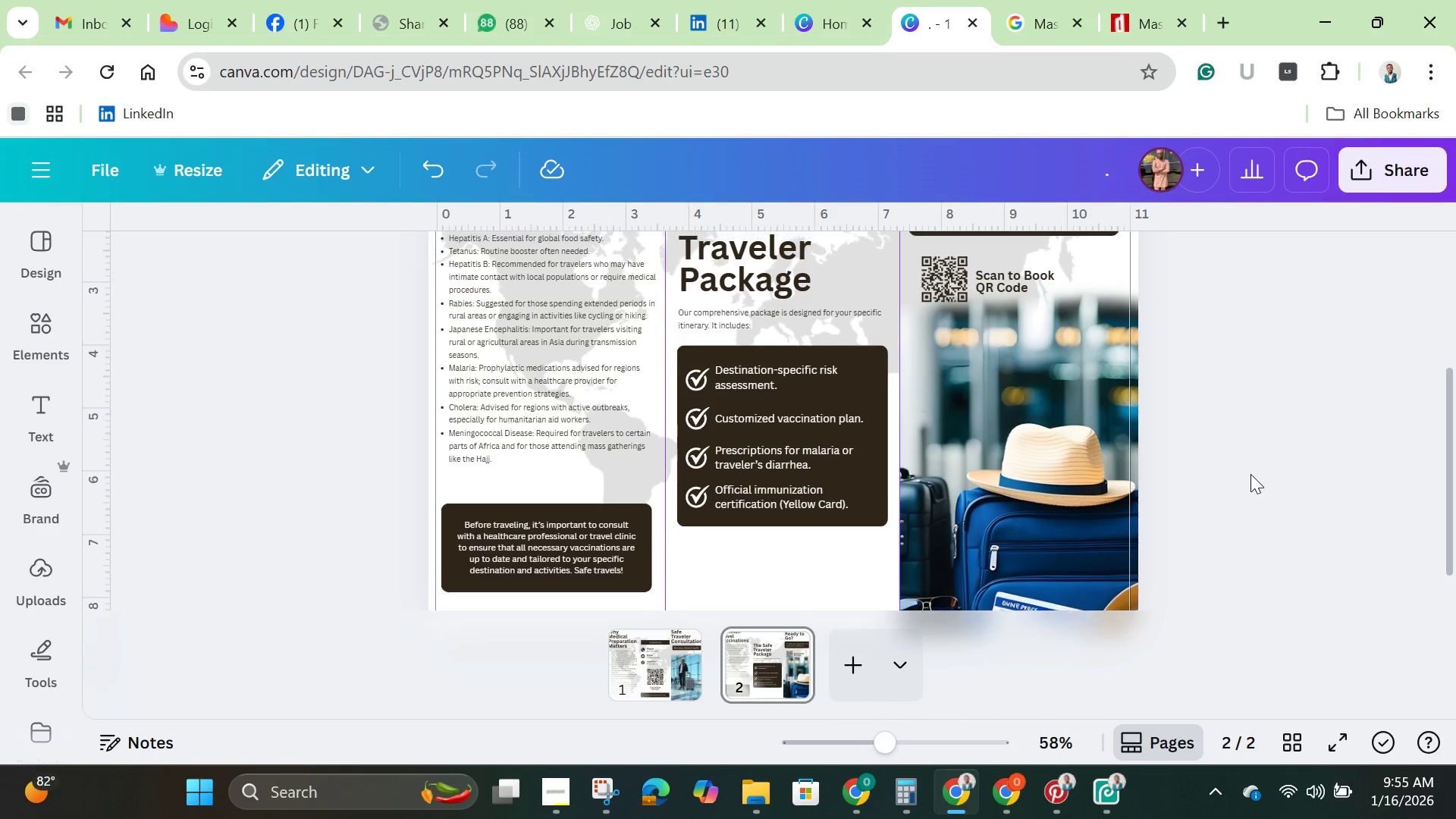 
scroll: coordinate [1253, 474], scroll_direction: up, amount: 3.0
 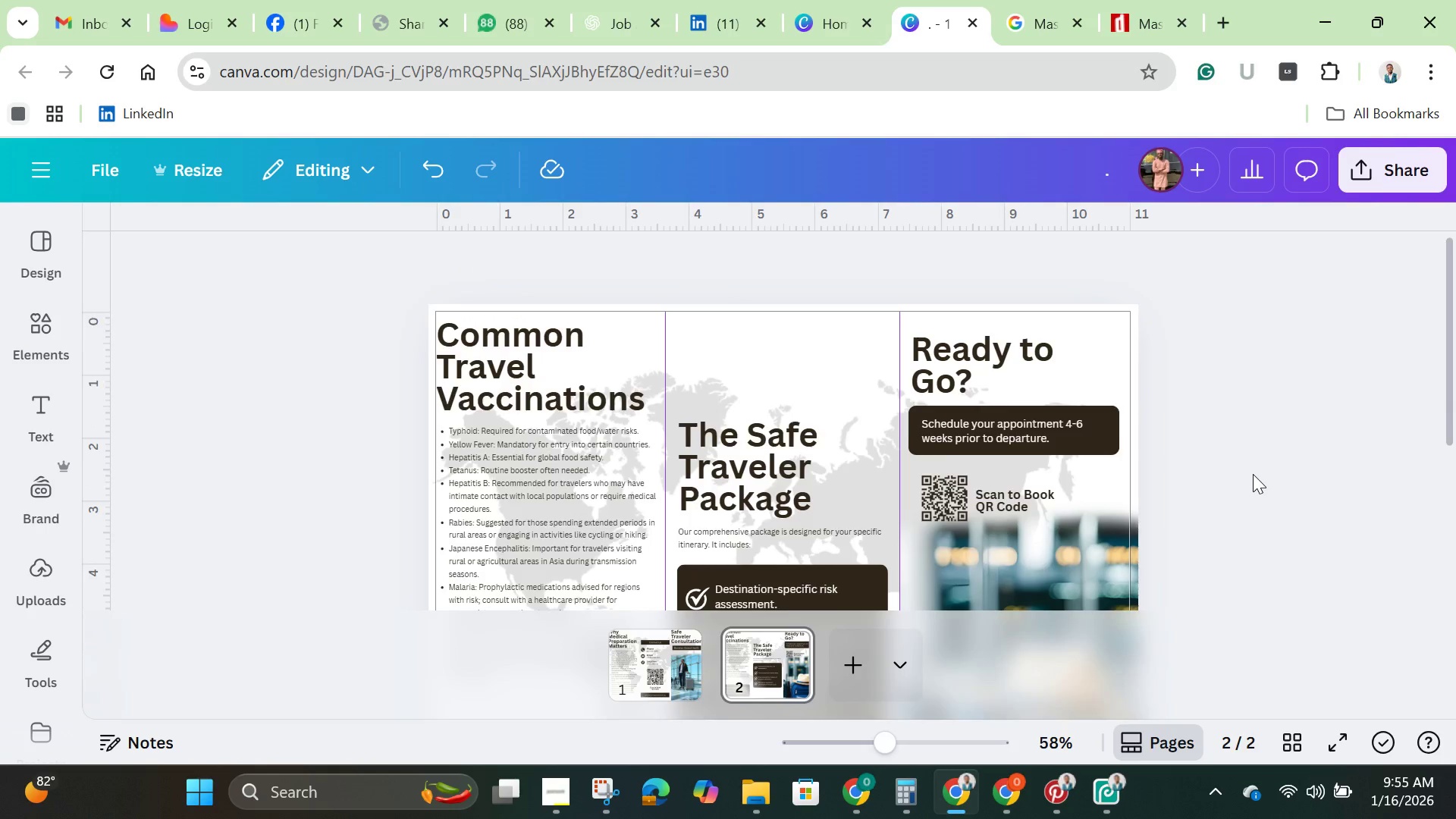 
scroll: coordinate [1253, 474], scroll_direction: down, amount: 2.0
 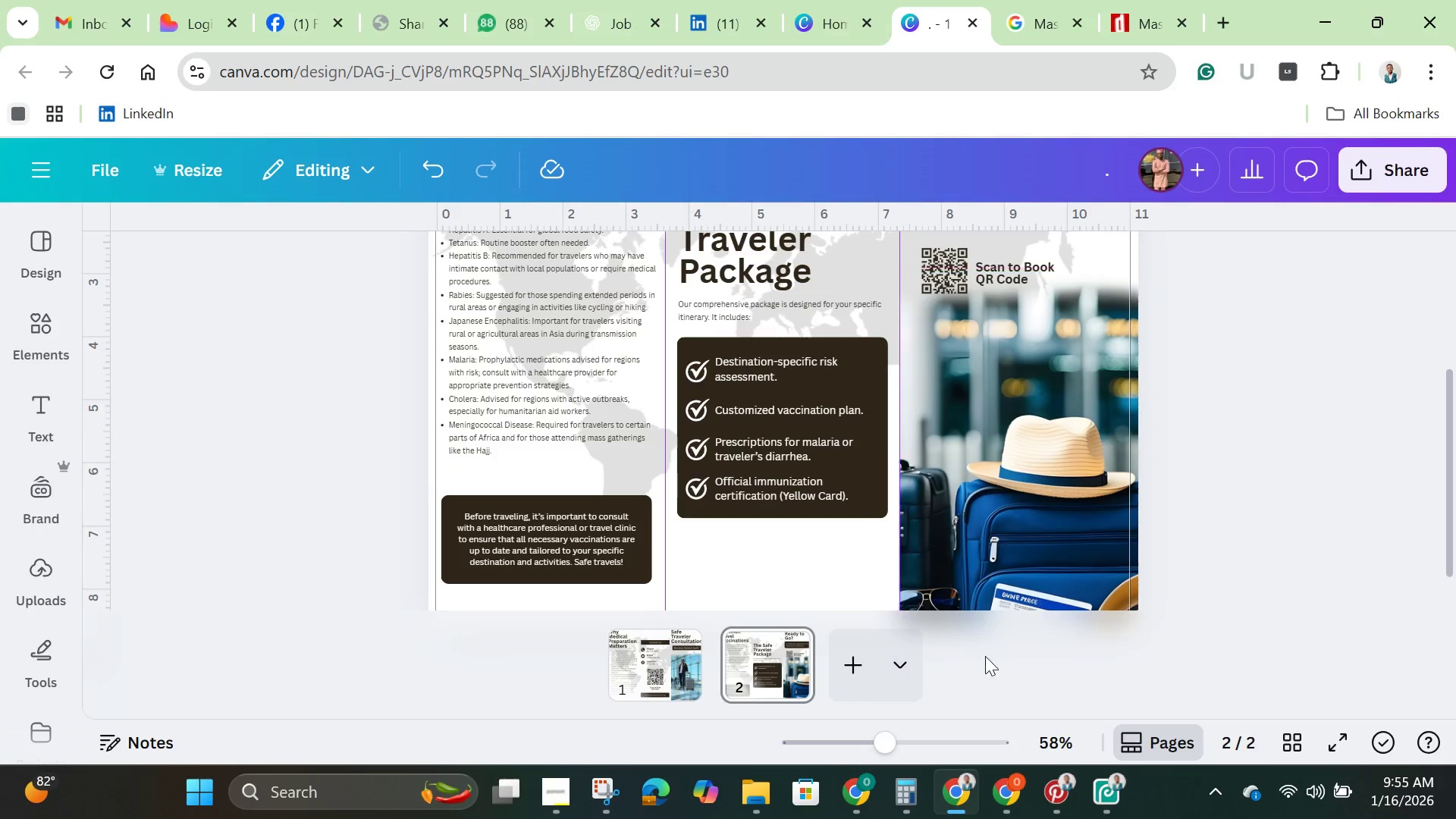 
mouse_move([984, 780])
 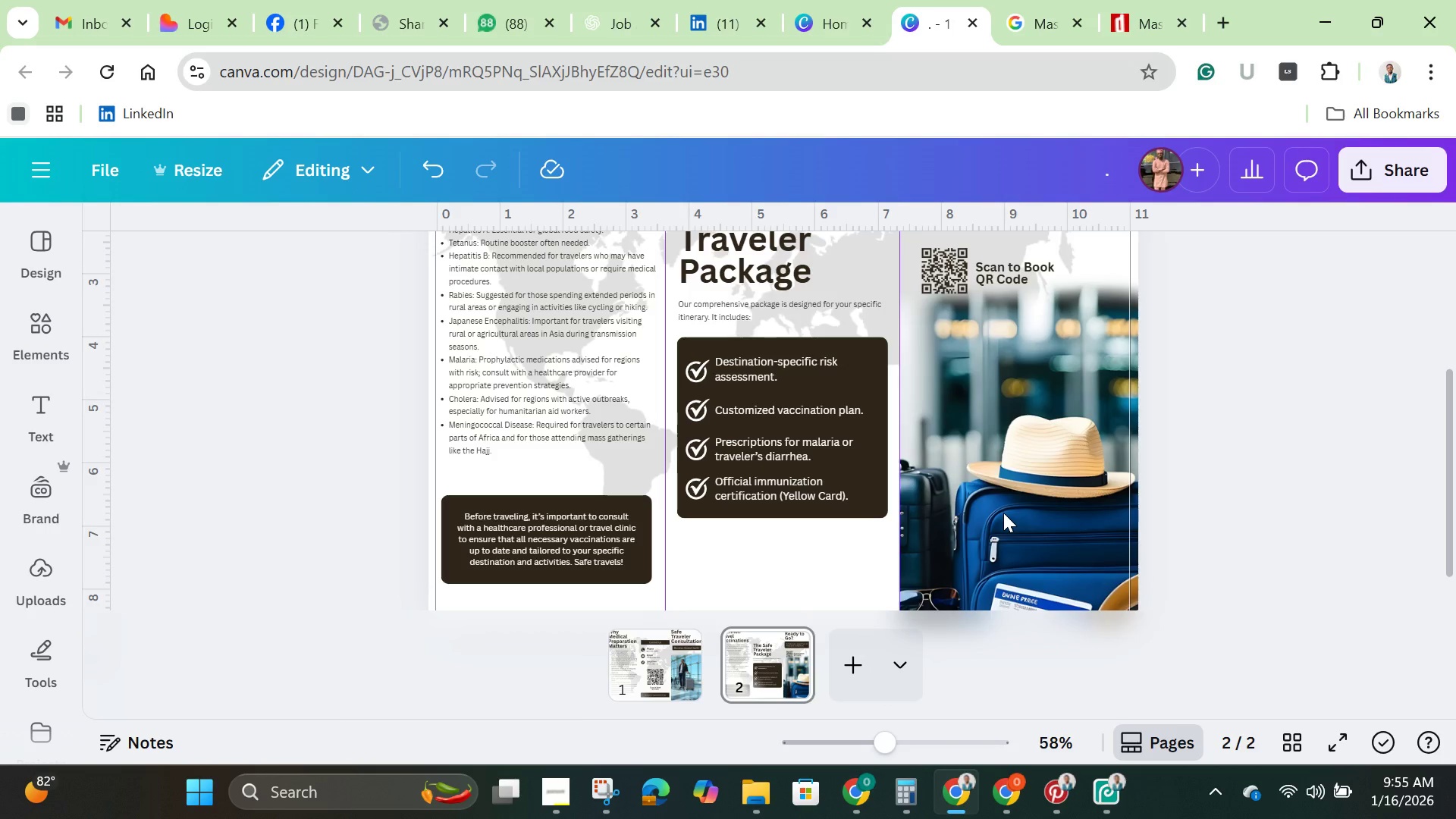 
scroll: coordinate [1006, 511], scroll_direction: down, amount: 2.0
 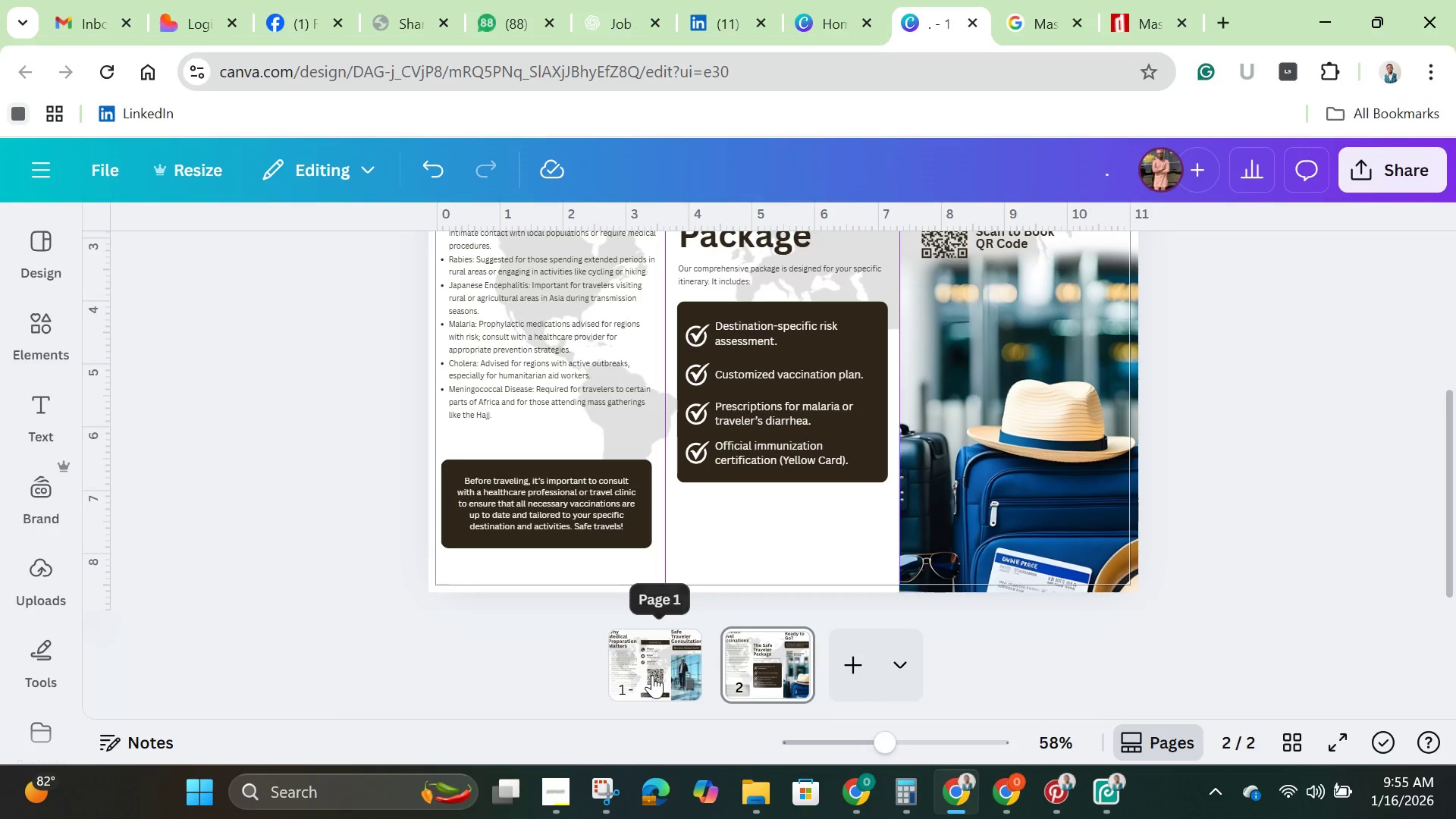 
wait(8.34)
 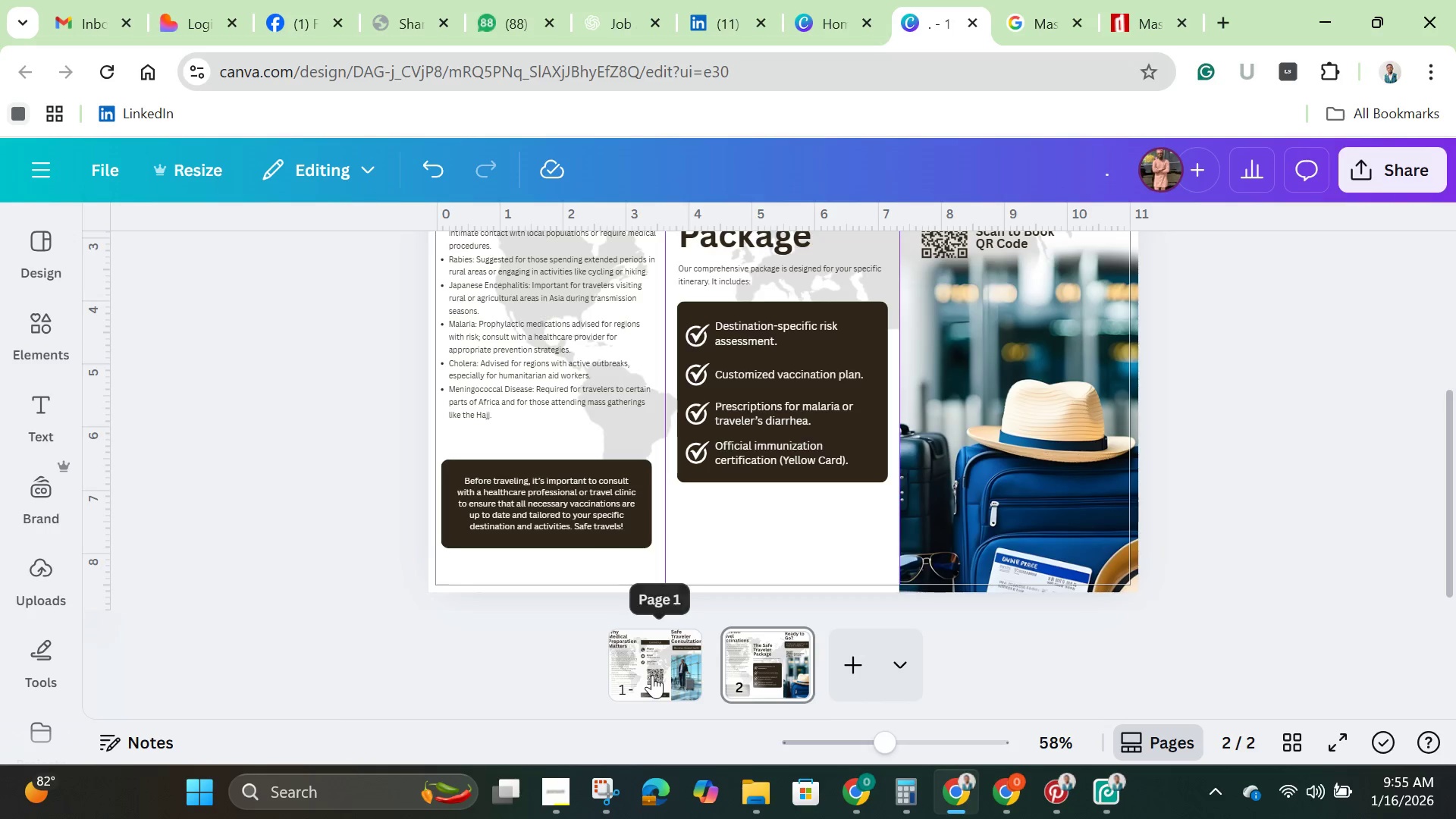 
left_click([1059, 795])
 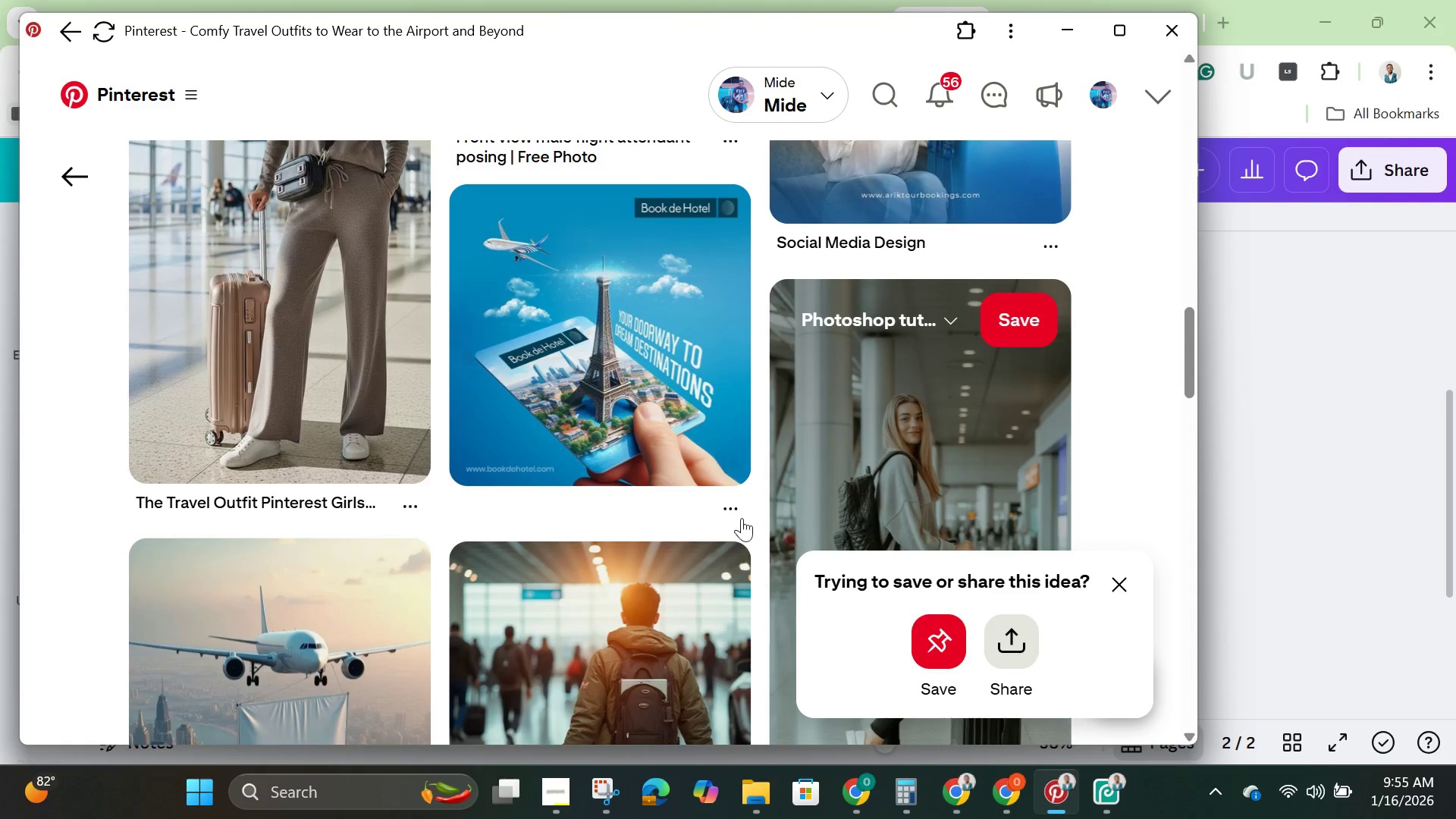 
scroll: coordinate [735, 528], scroll_direction: down, amount: 10.0
 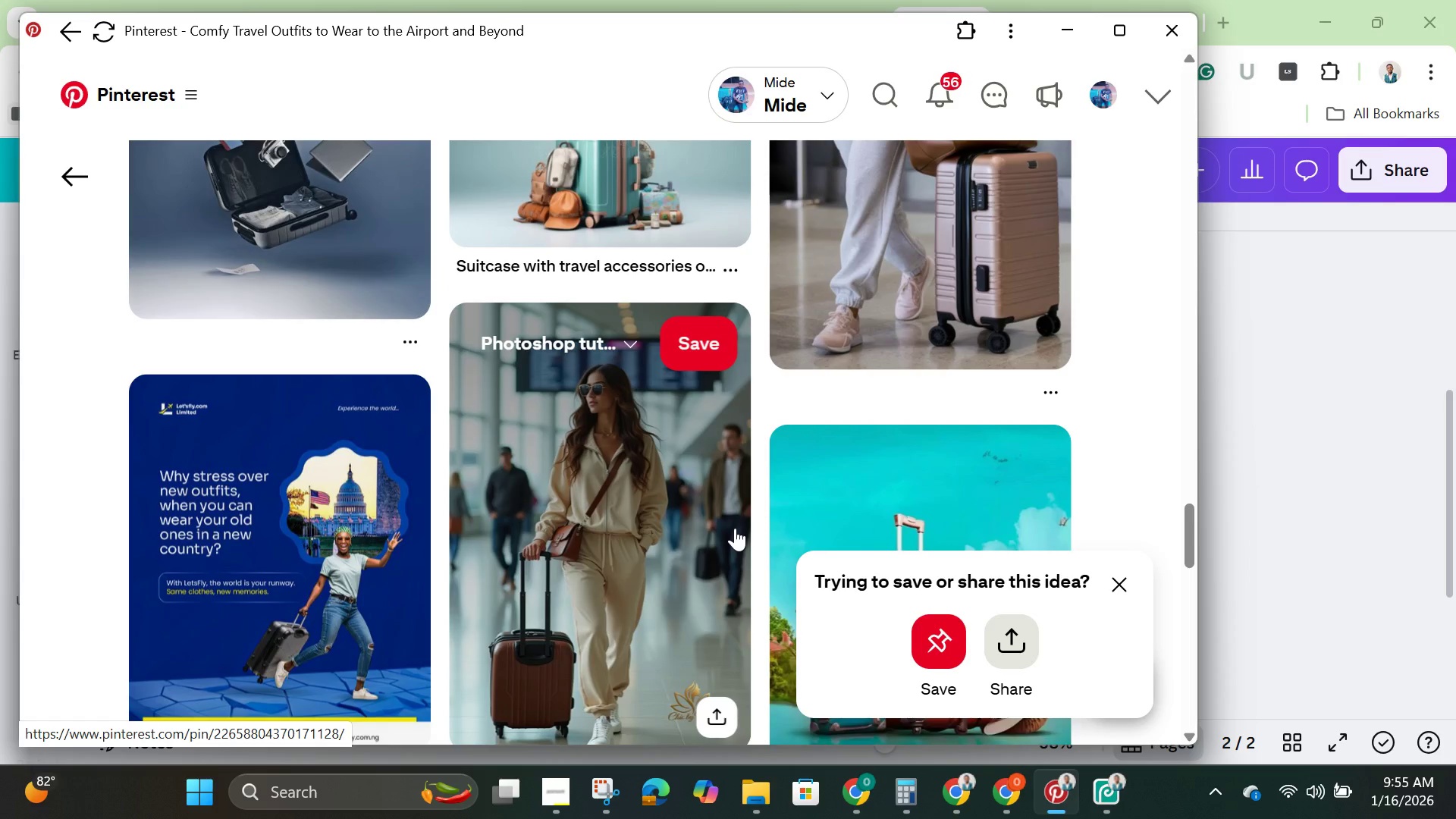 
scroll: coordinate [735, 528], scroll_direction: up, amount: 1.0
 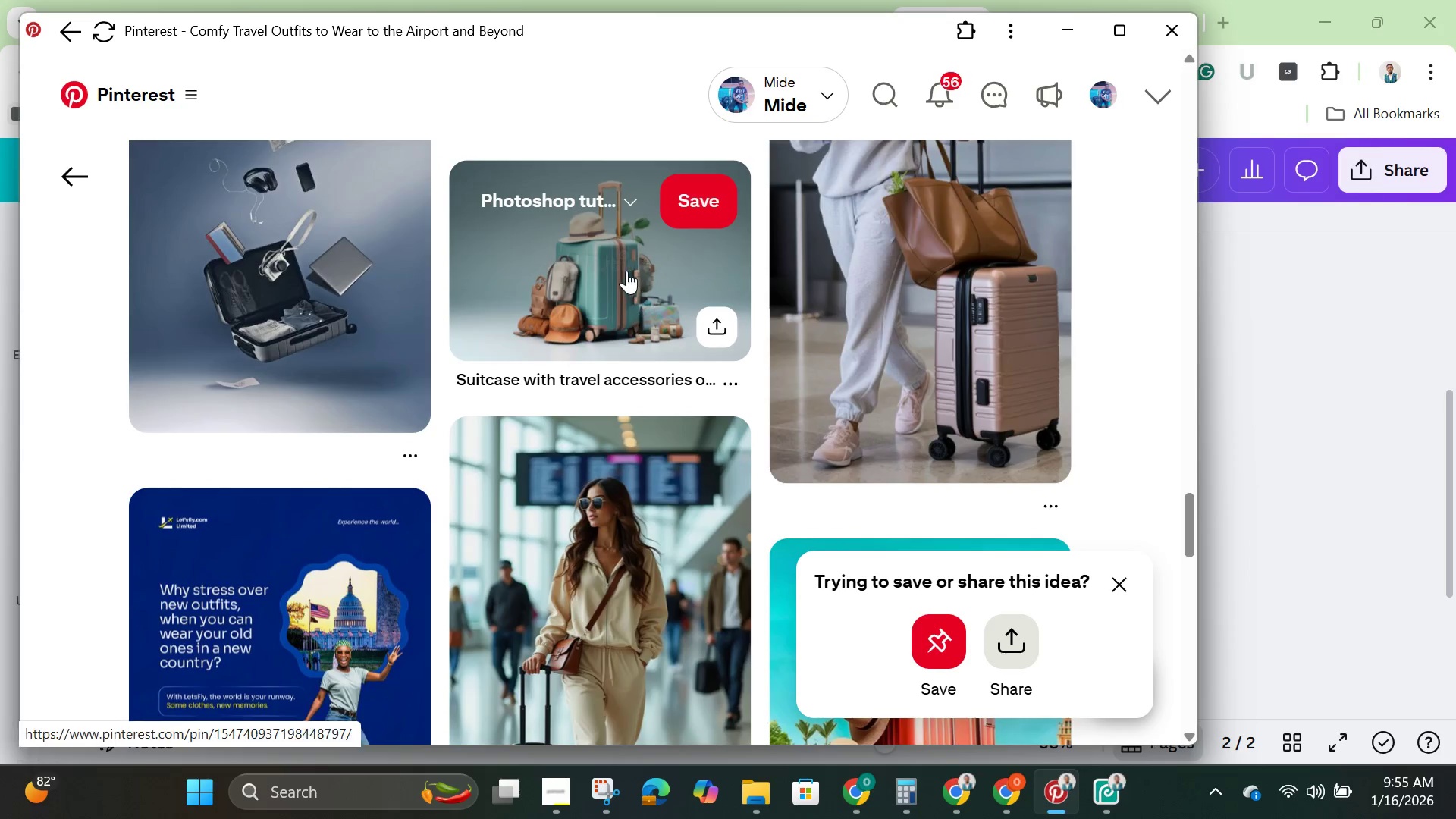 
left_click([626, 271])
 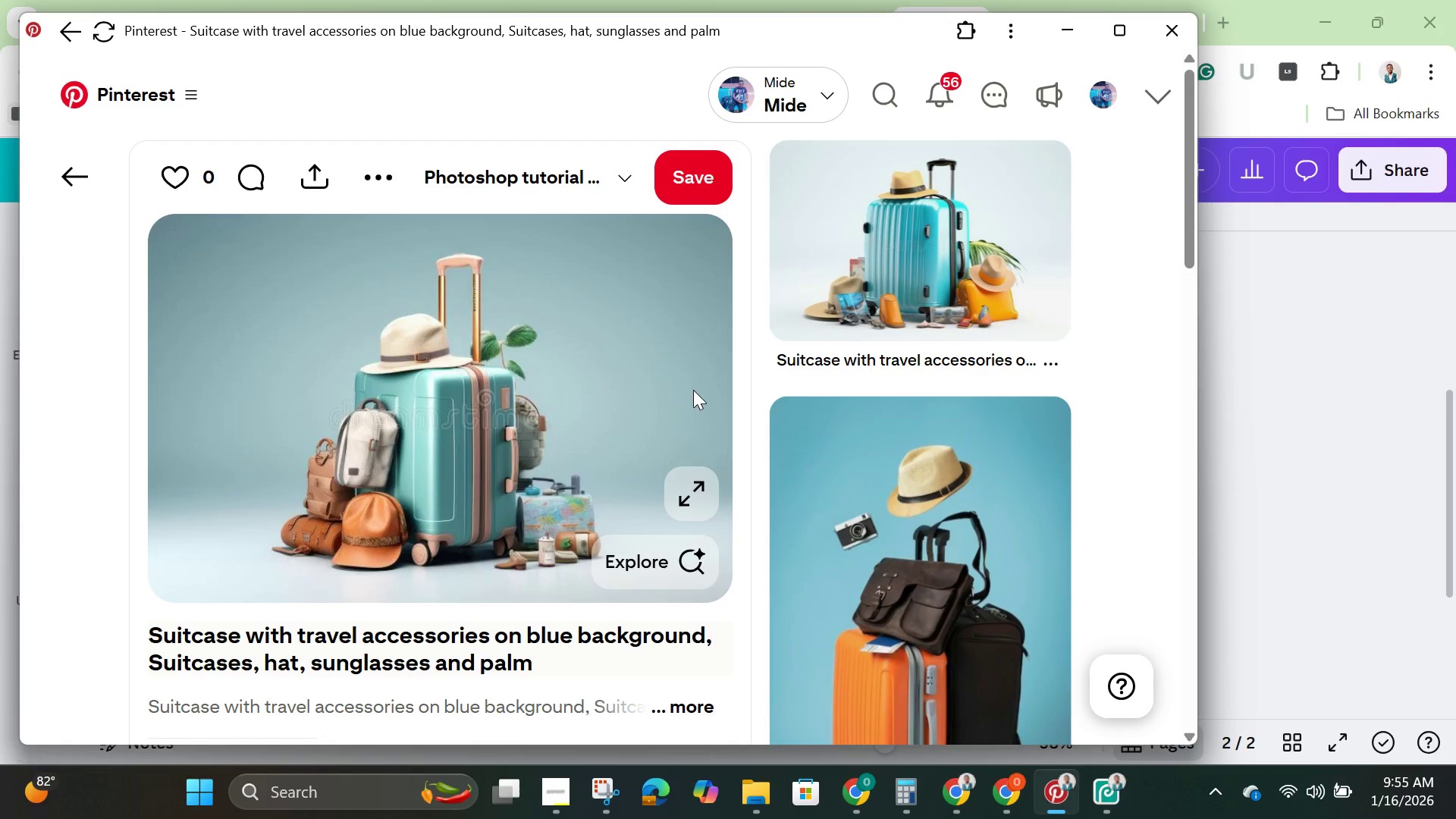 
scroll: coordinate [693, 393], scroll_direction: down, amount: 4.0
 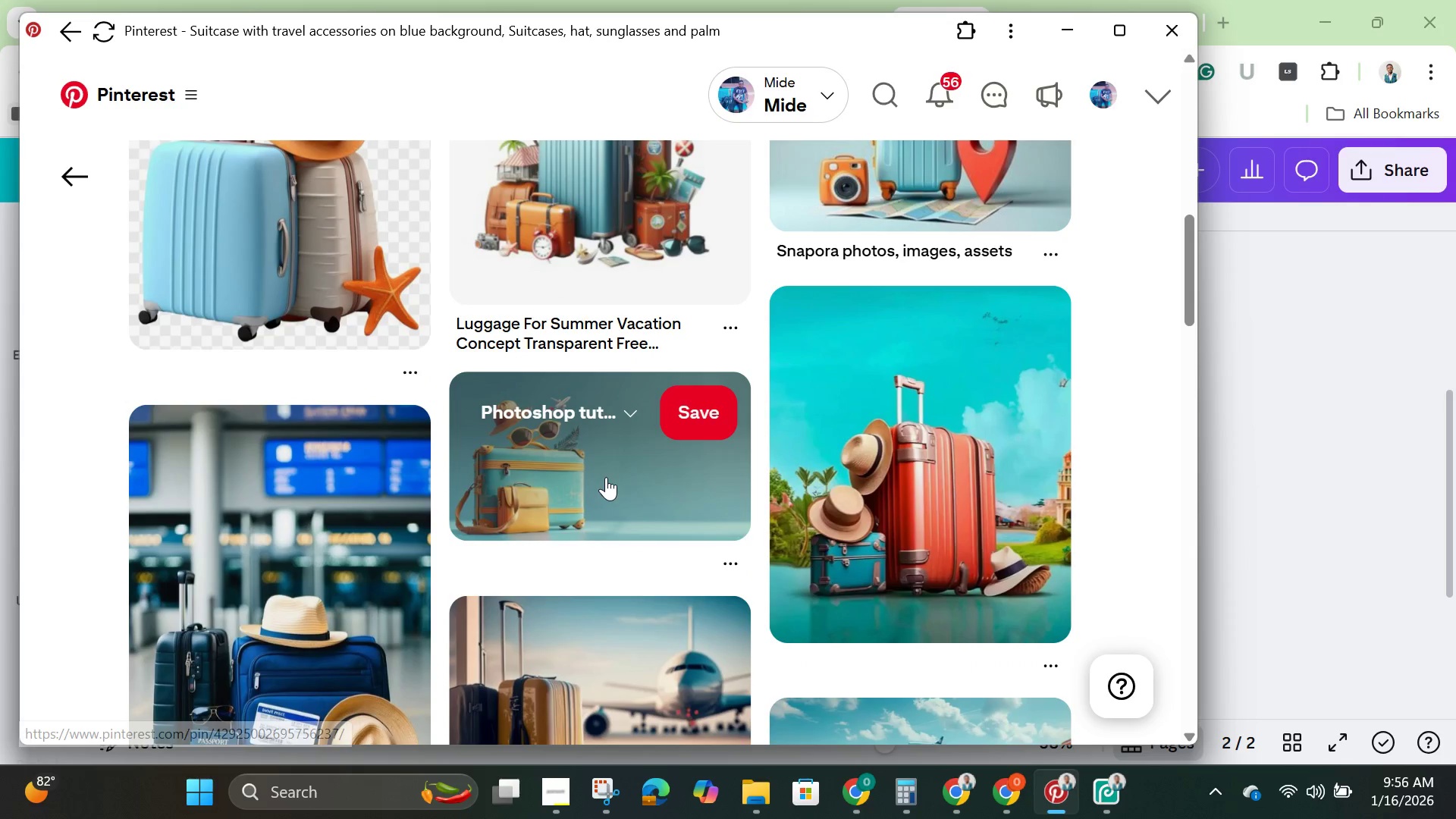 
left_click([606, 477])
 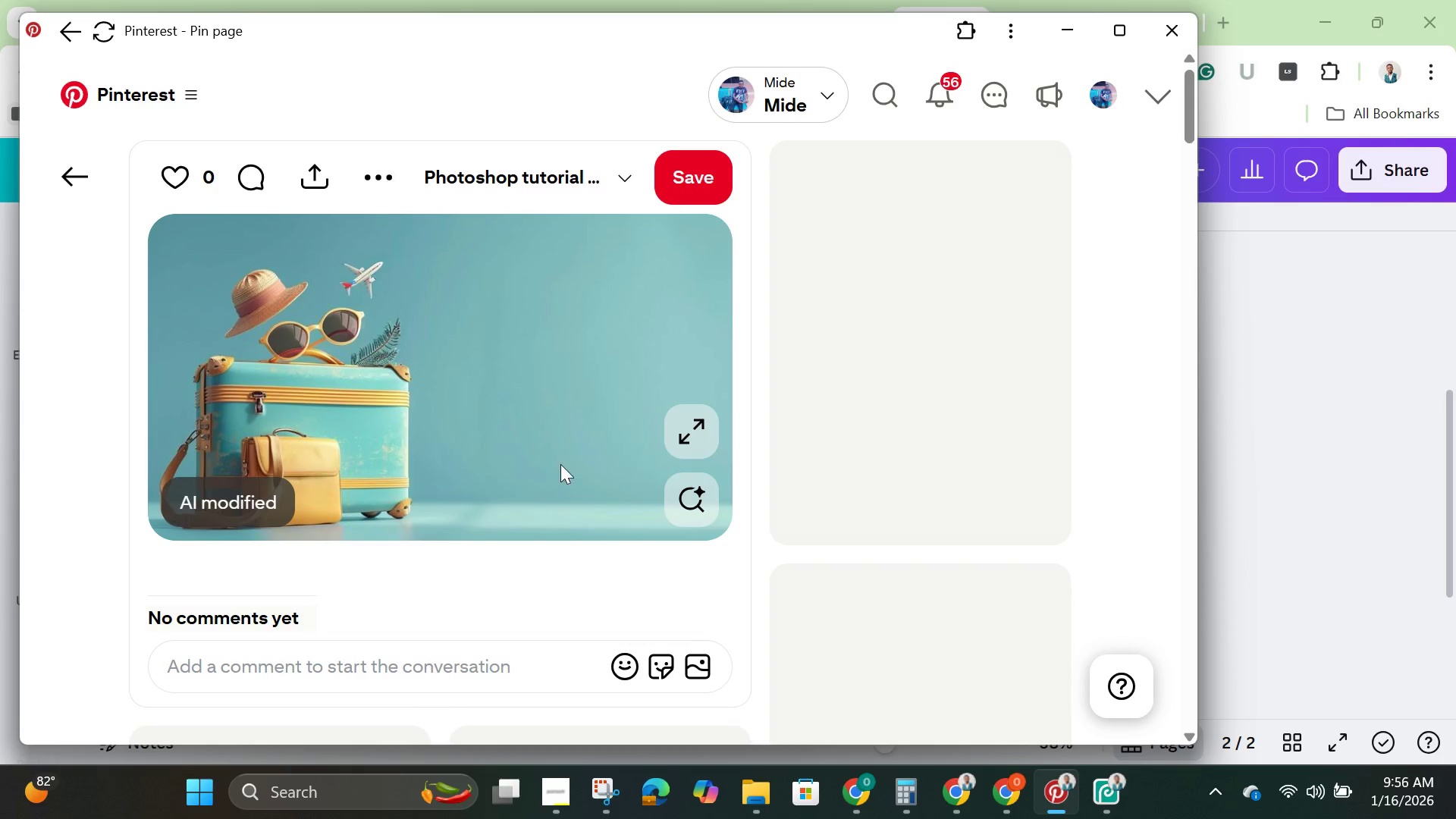 
mouse_move([535, 453])
 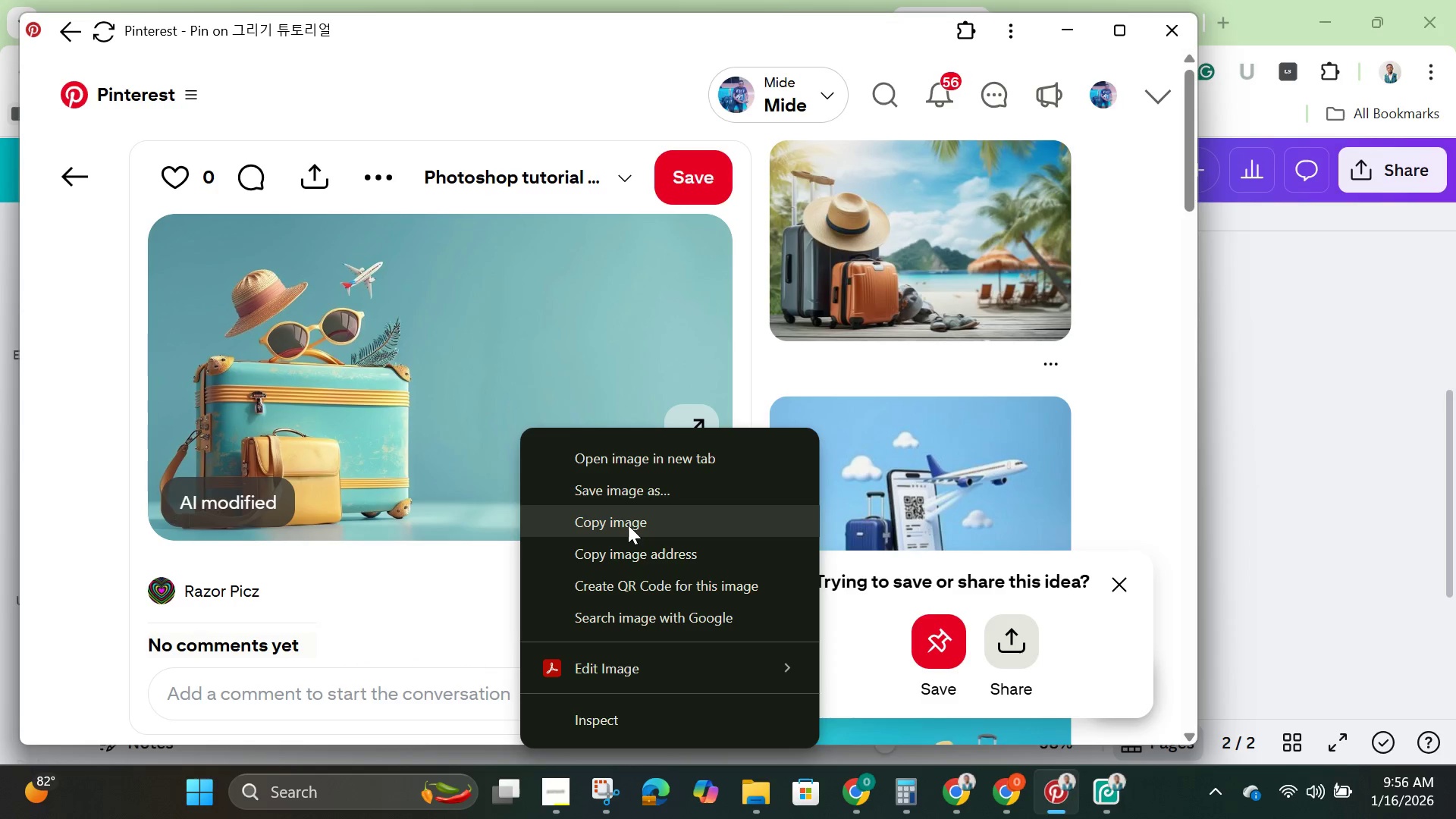 
left_click([628, 525])
 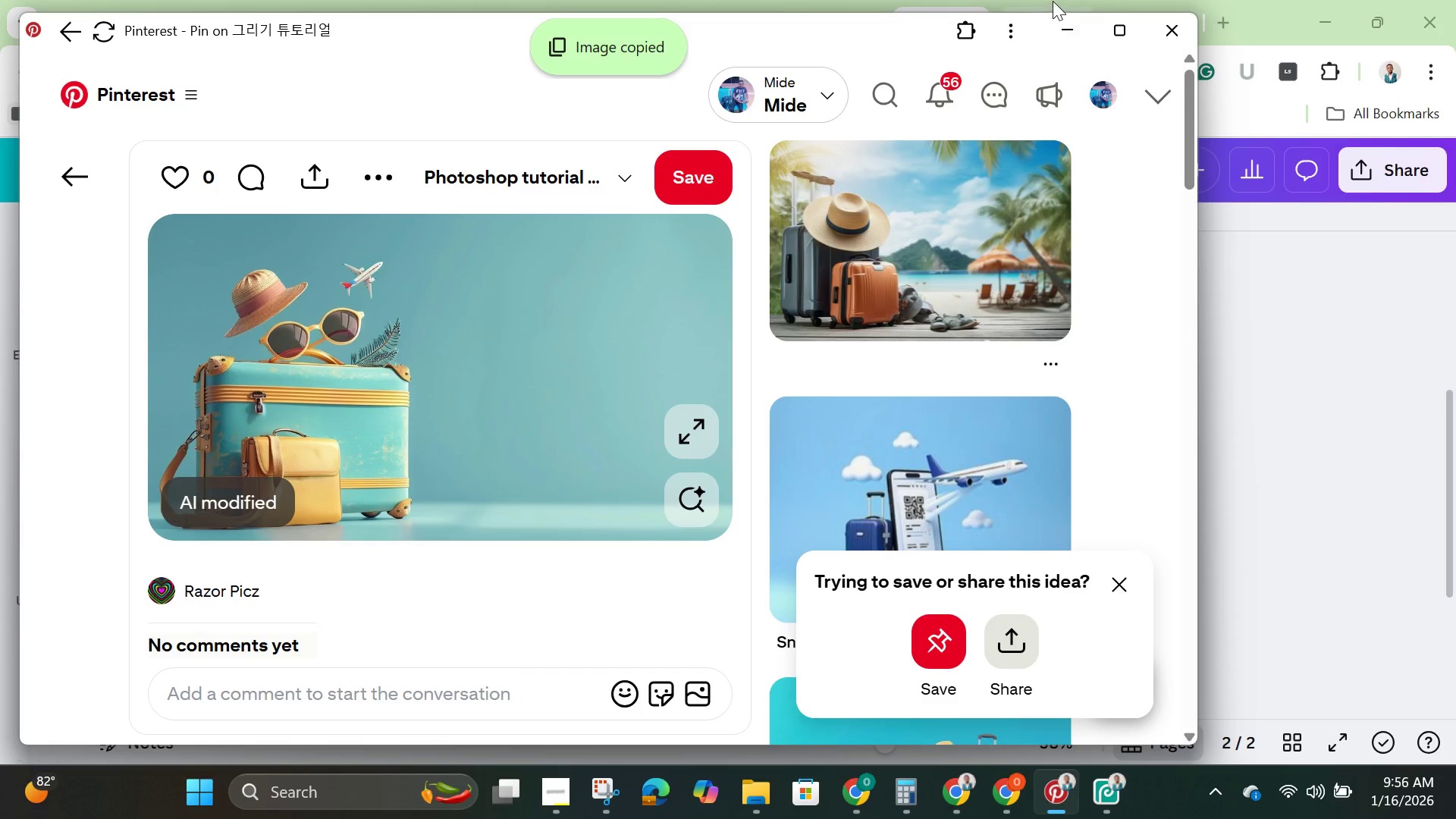 
left_click([1059, 23])
 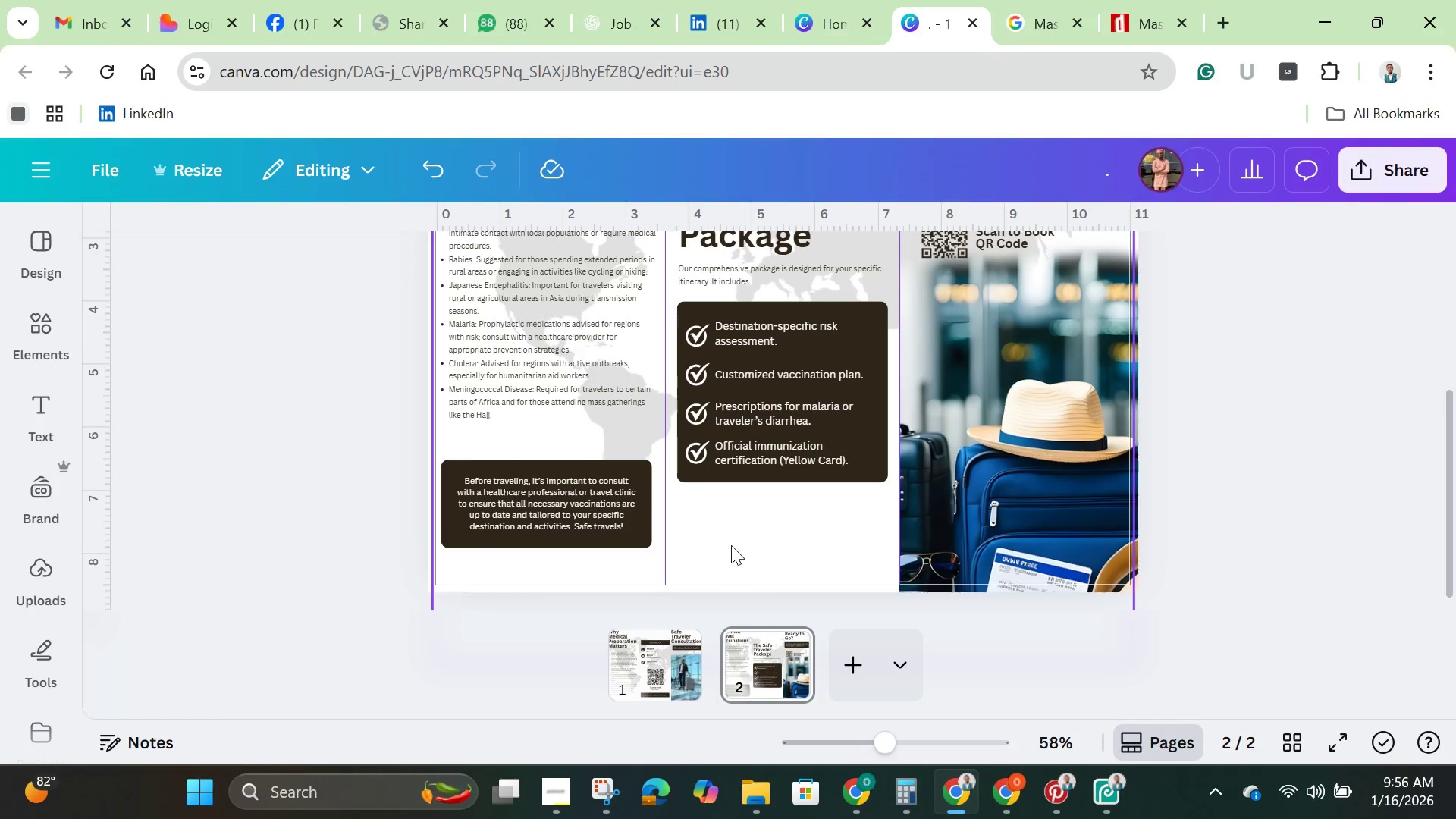 
left_click([731, 545])
 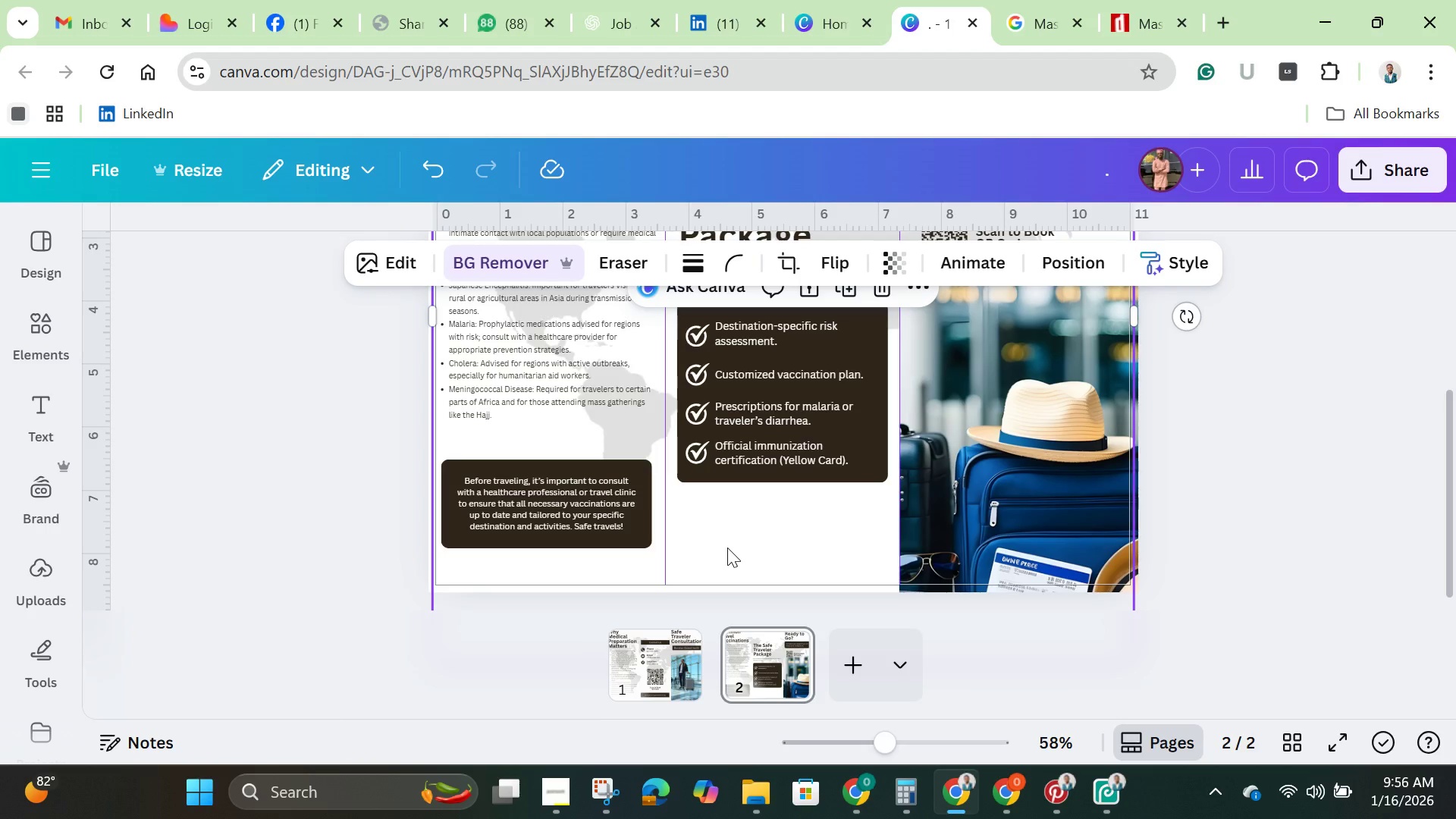 
key(Control+V)
 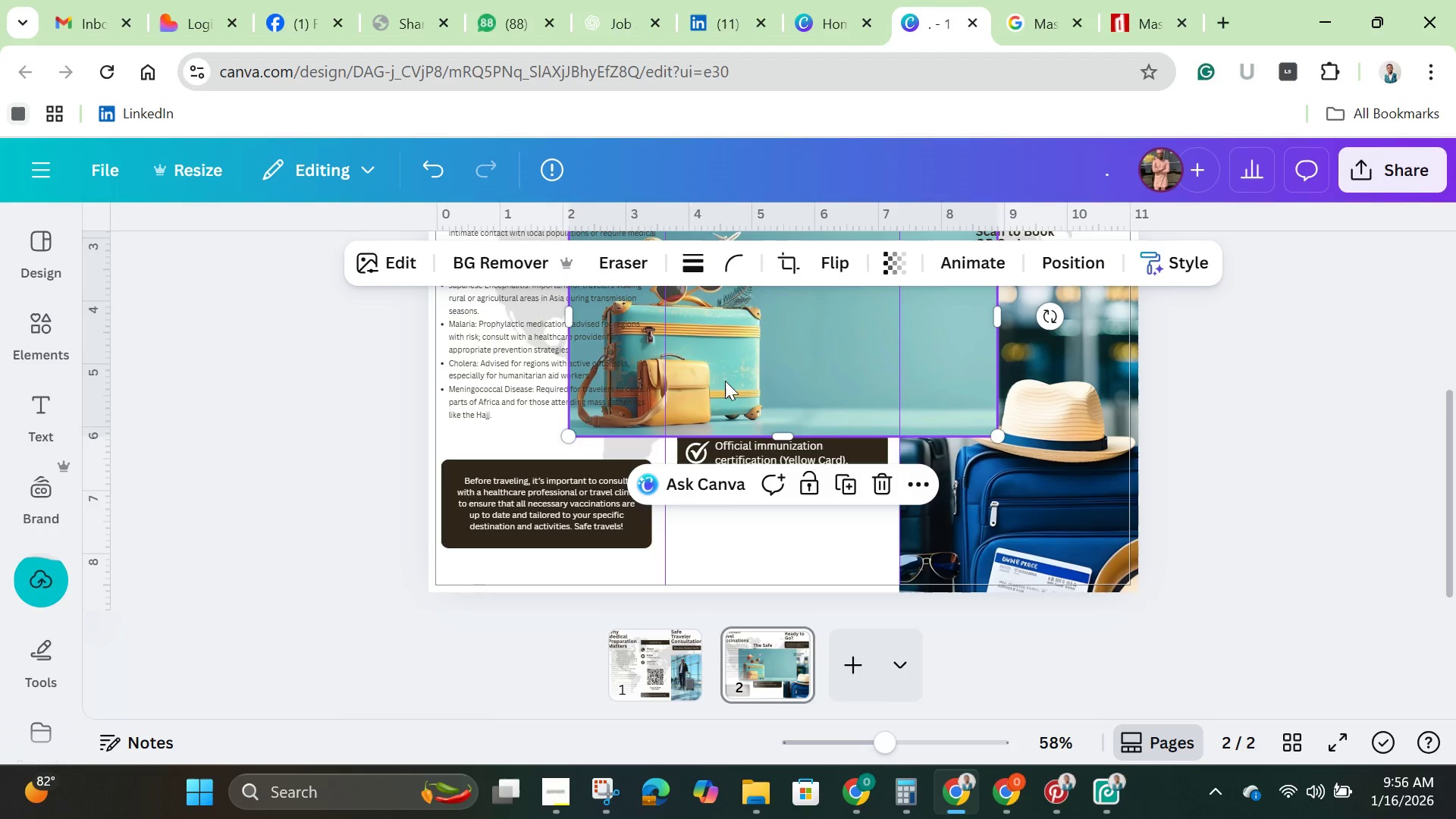 
wait(8.44)
 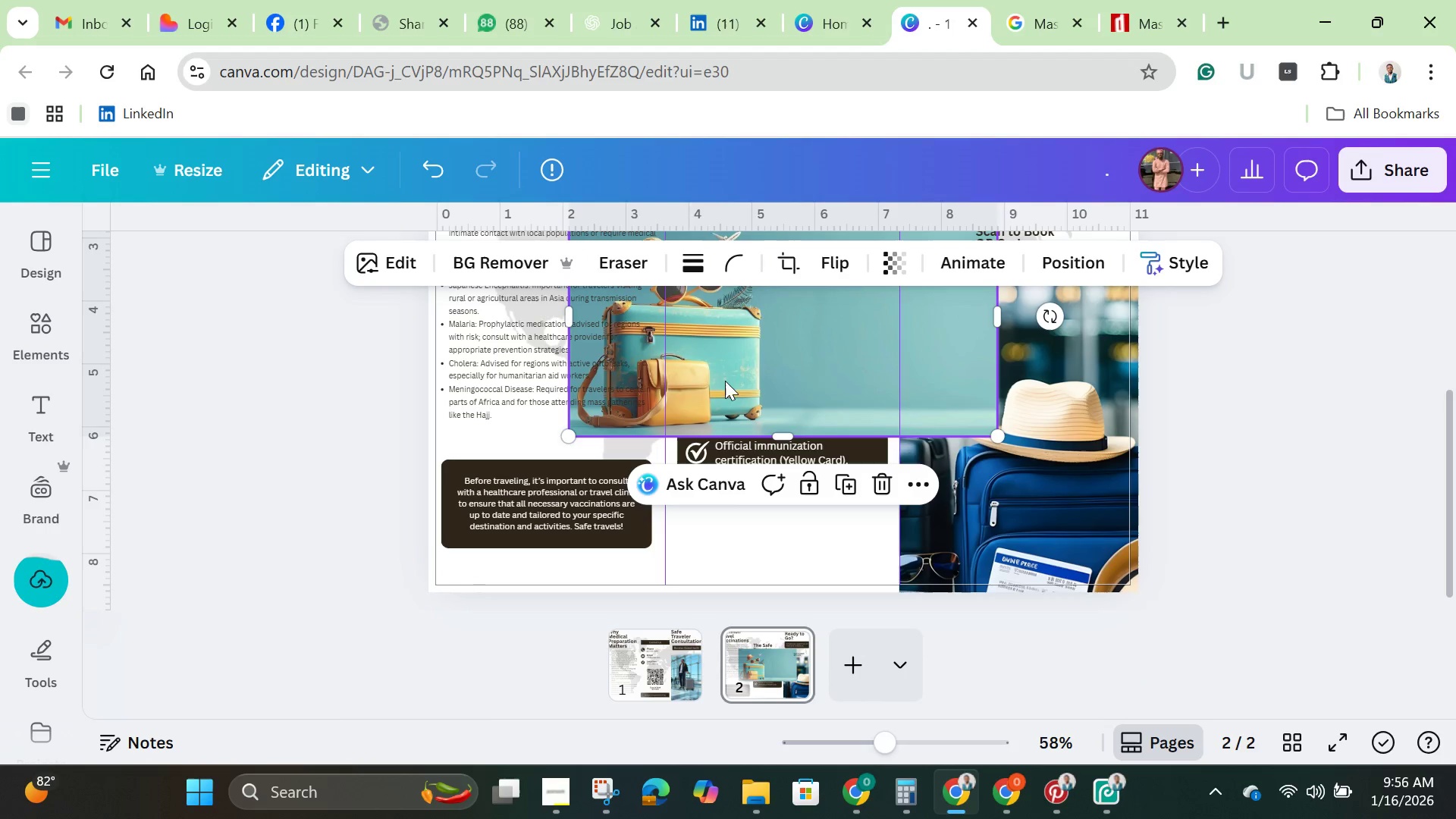 
left_click([463, 262])
 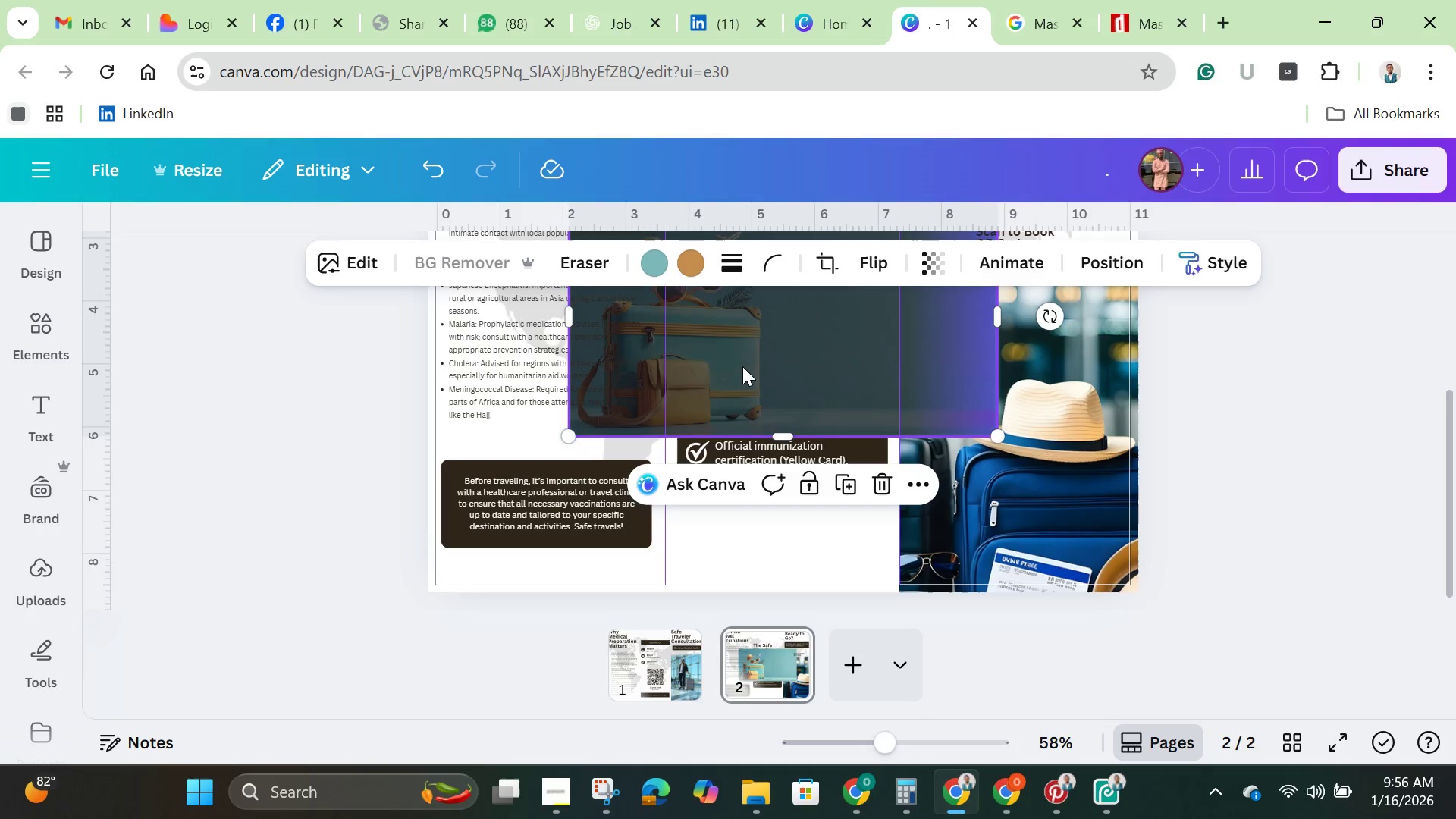 
wait(15.78)
 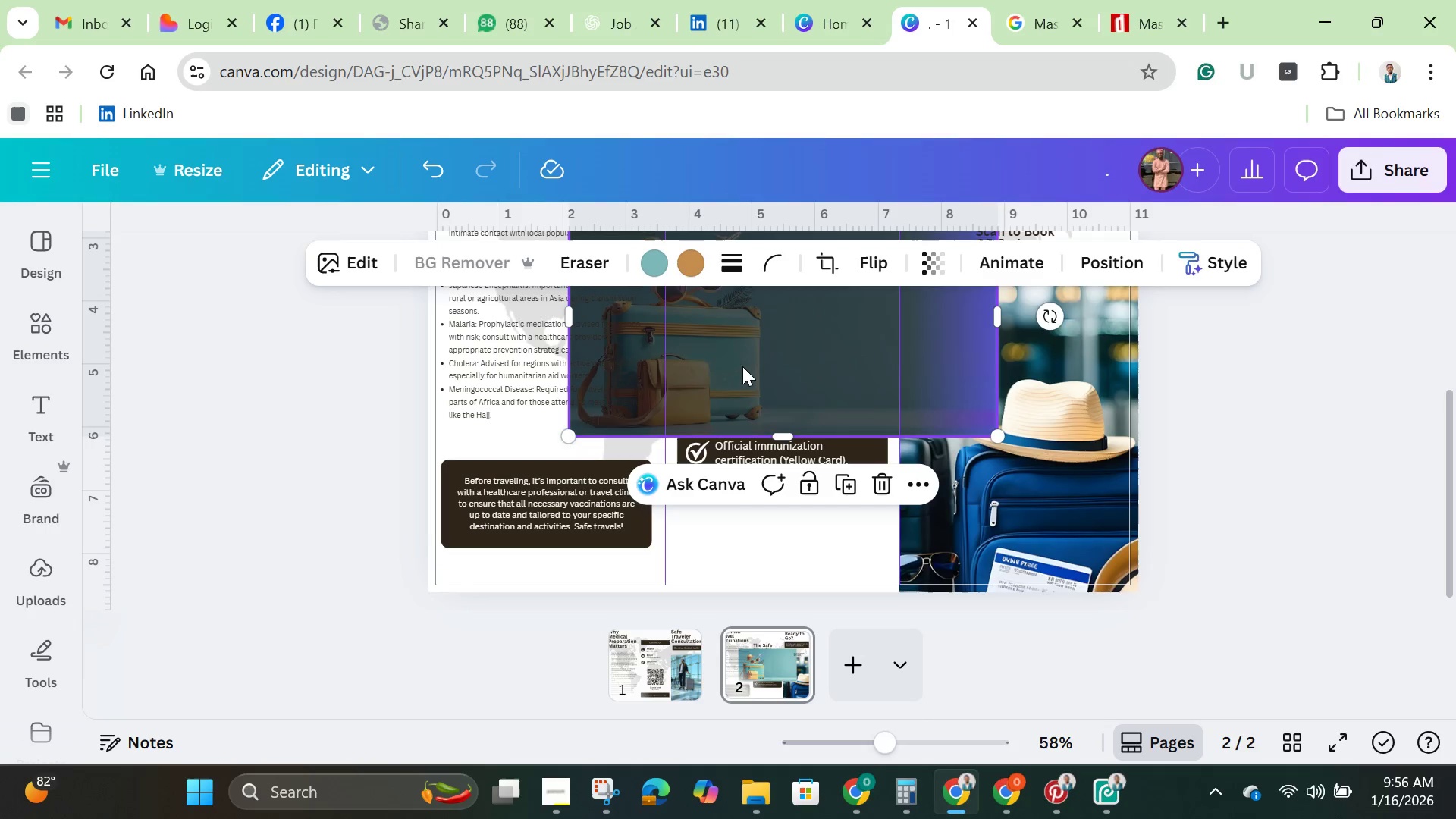 
left_click_drag(start_coordinate=[742, 366], to_coordinate=[813, 497])
 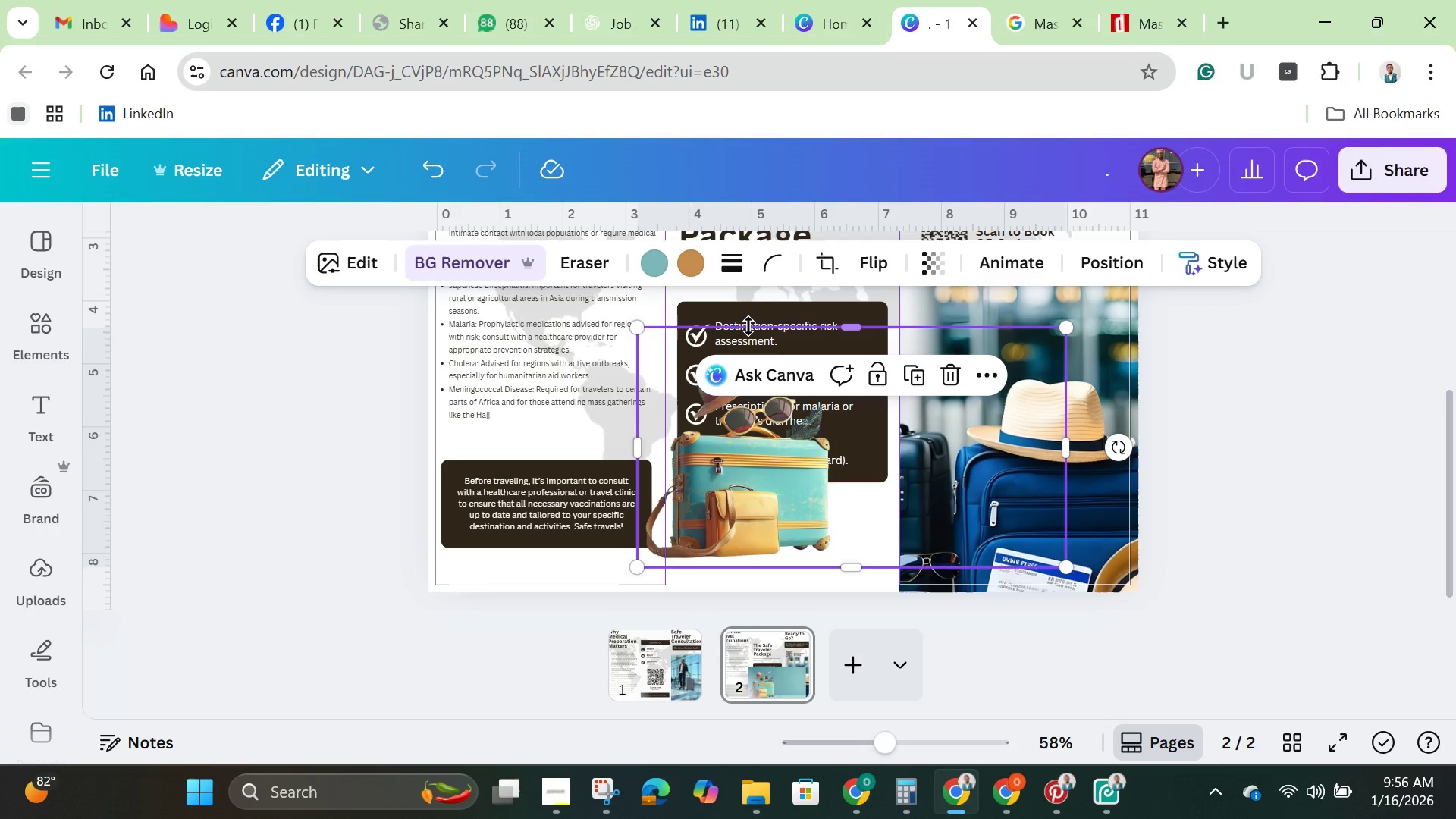 
left_click_drag(start_coordinate=[854, 326], to_coordinate=[864, 429])
 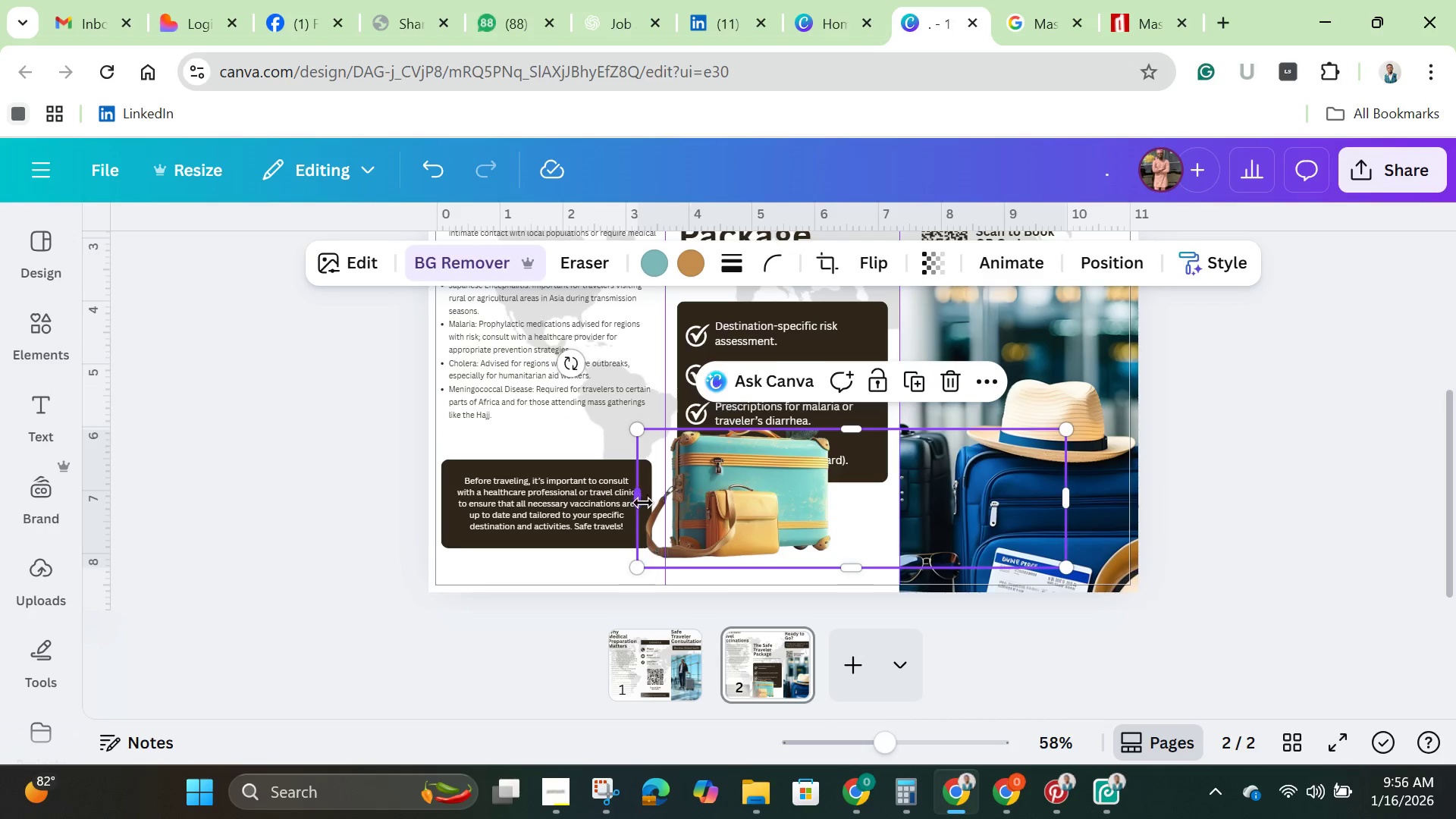 
left_click_drag(start_coordinate=[641, 503], to_coordinate=[666, 506])
 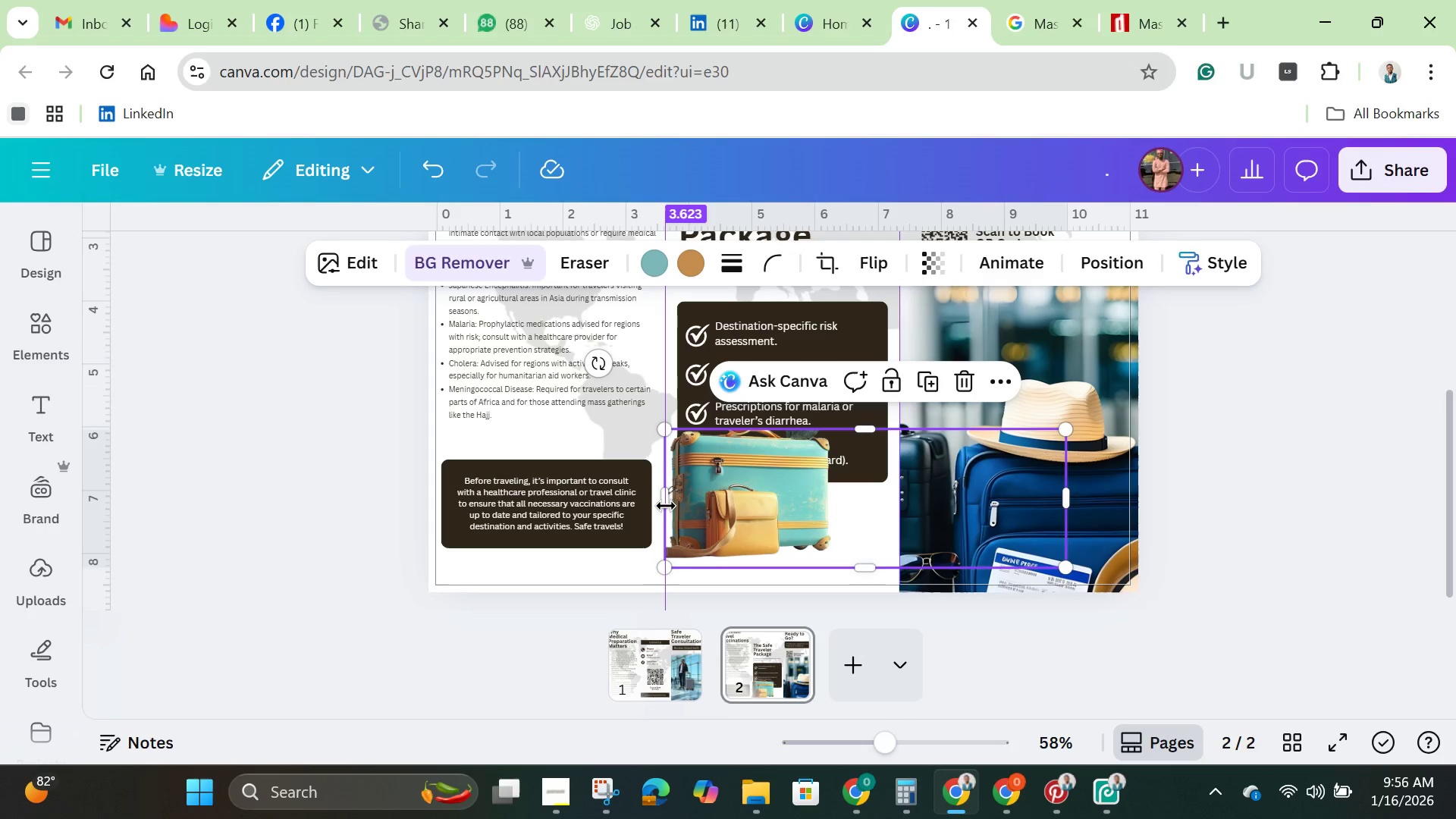 
left_click_drag(start_coordinate=[666, 506], to_coordinate=[646, 503])
 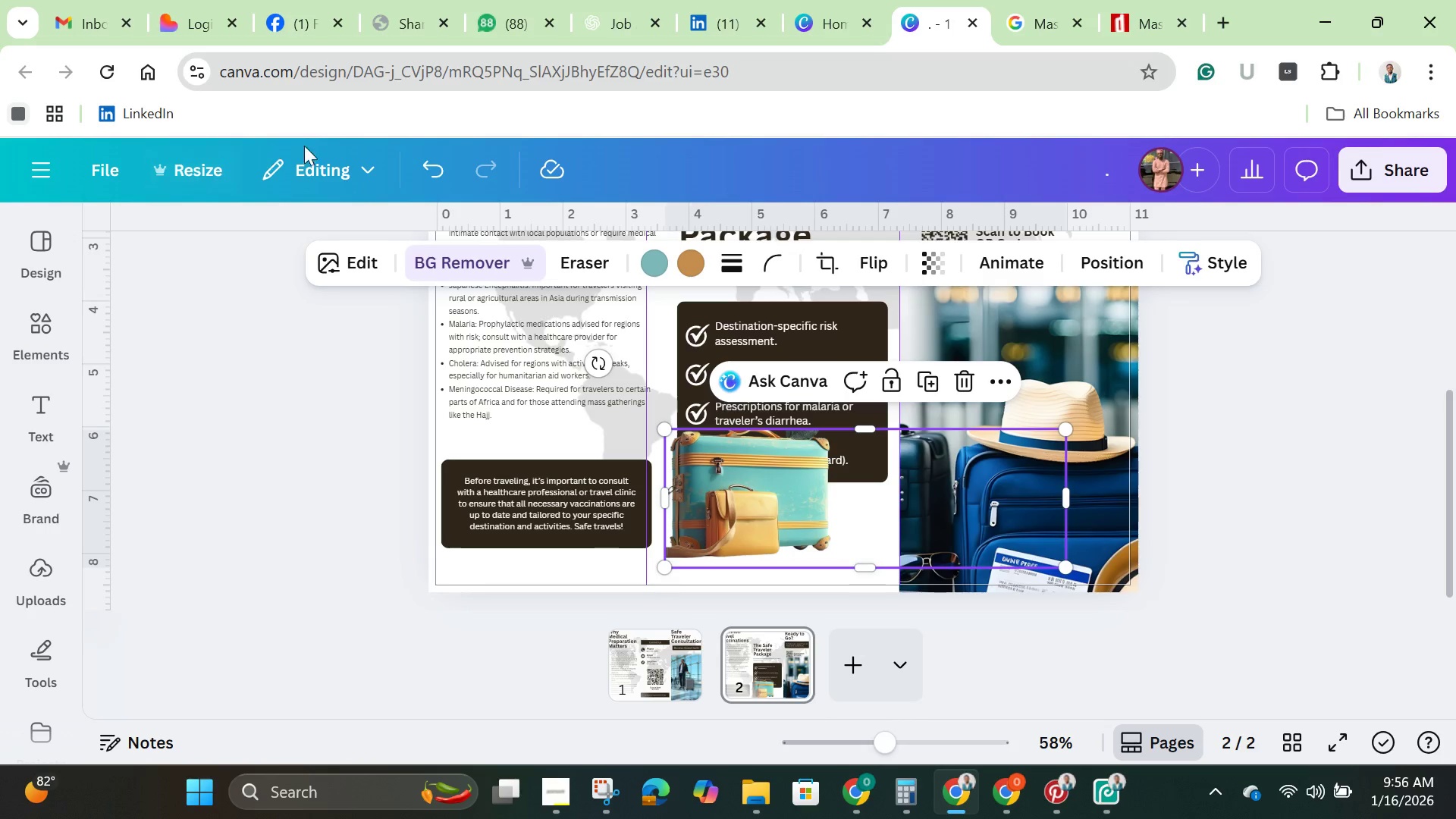 
left_click([442, 168])
 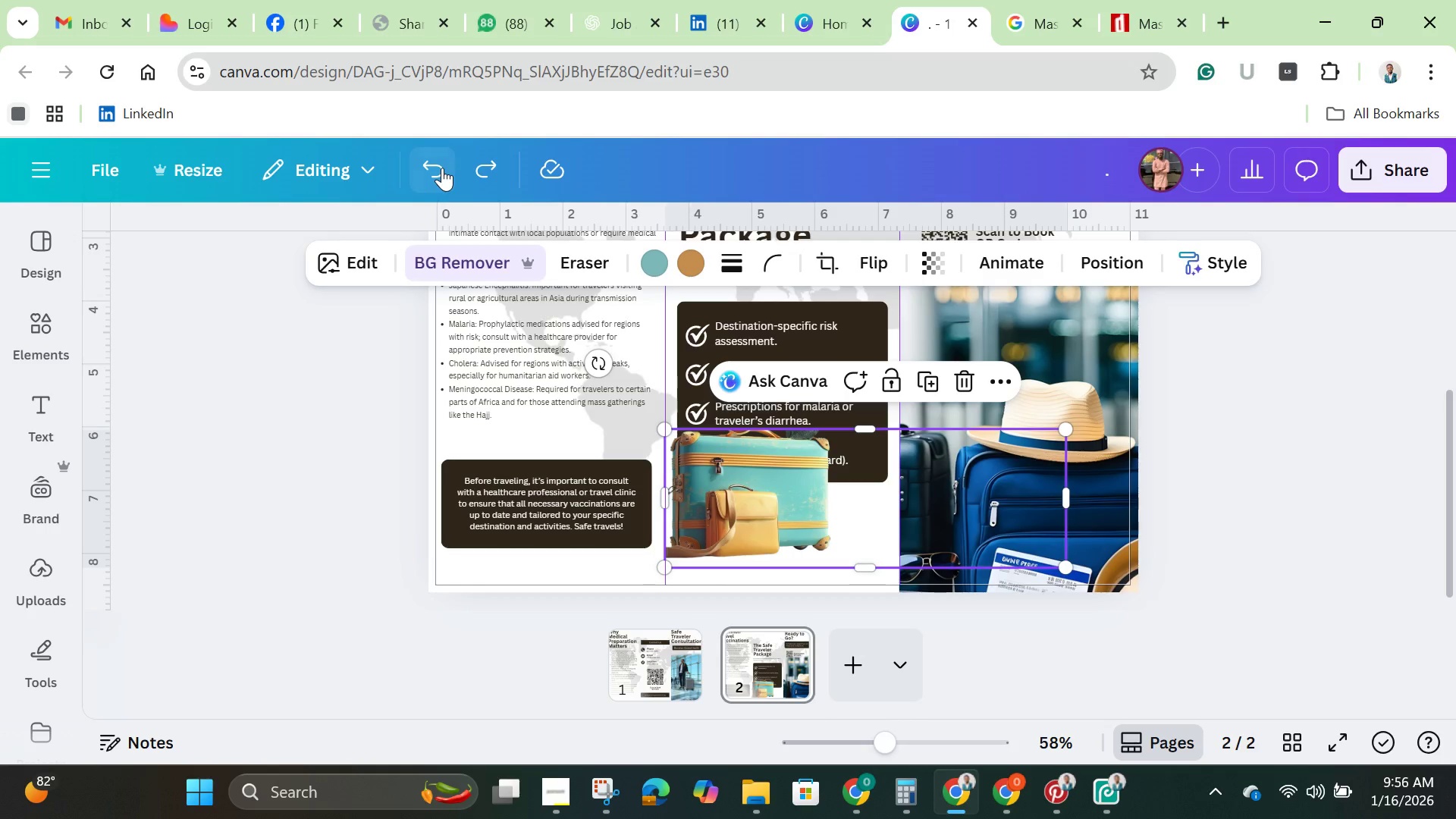 
left_click([442, 168])
 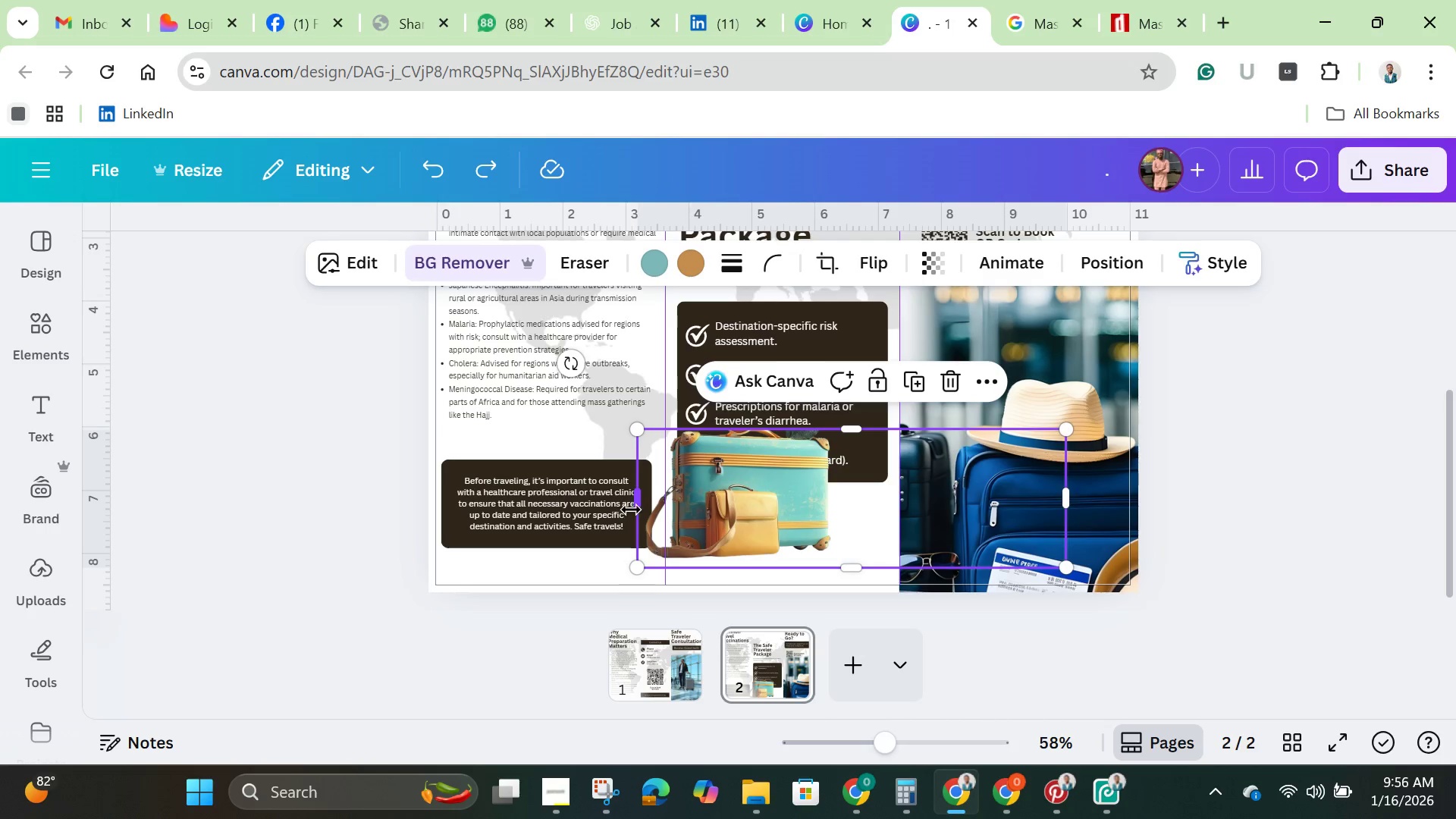 
left_click_drag(start_coordinate=[632, 507], to_coordinate=[635, 518])
 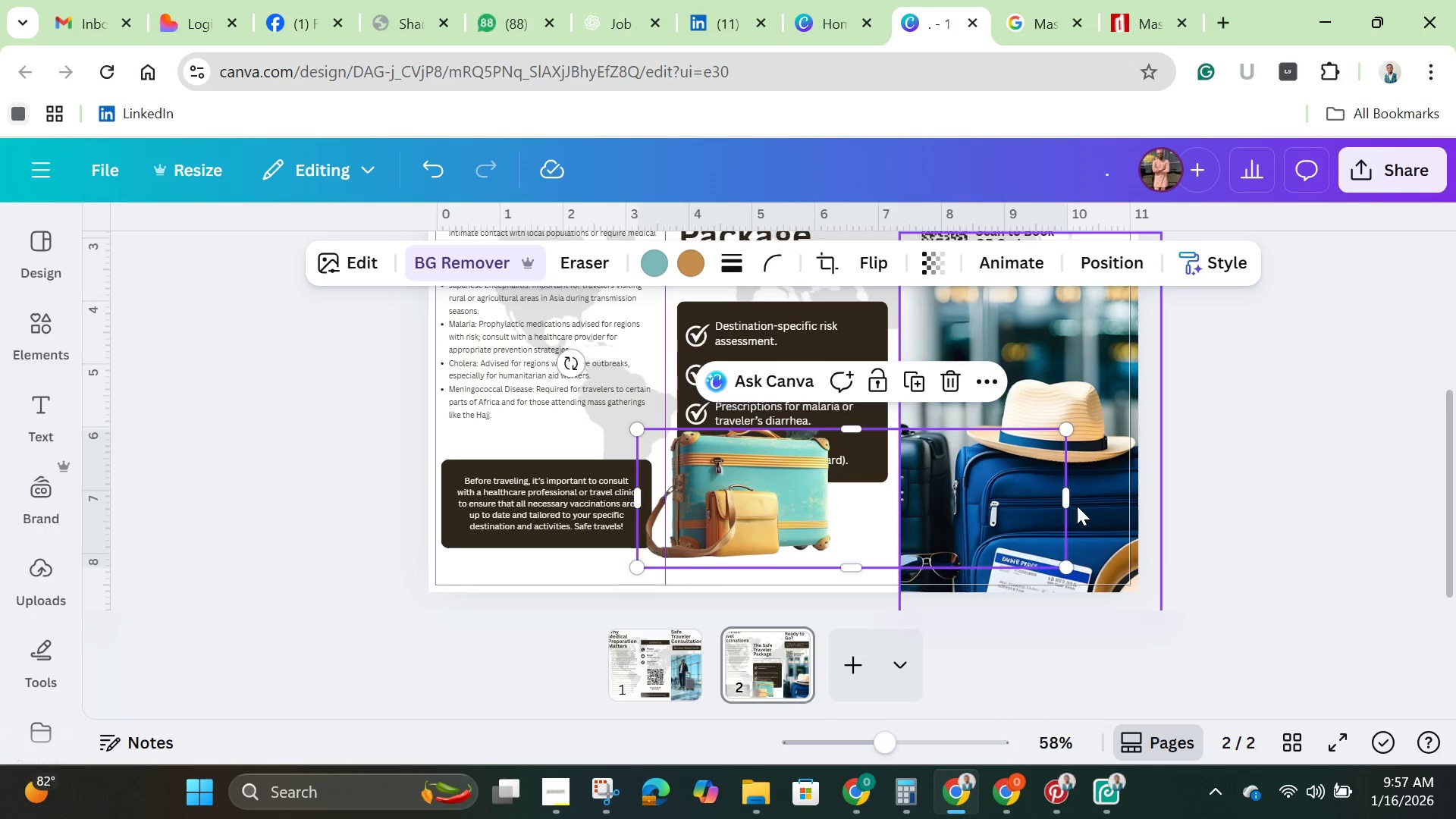 
left_click_drag(start_coordinate=[1065, 510], to_coordinate=[873, 529])
 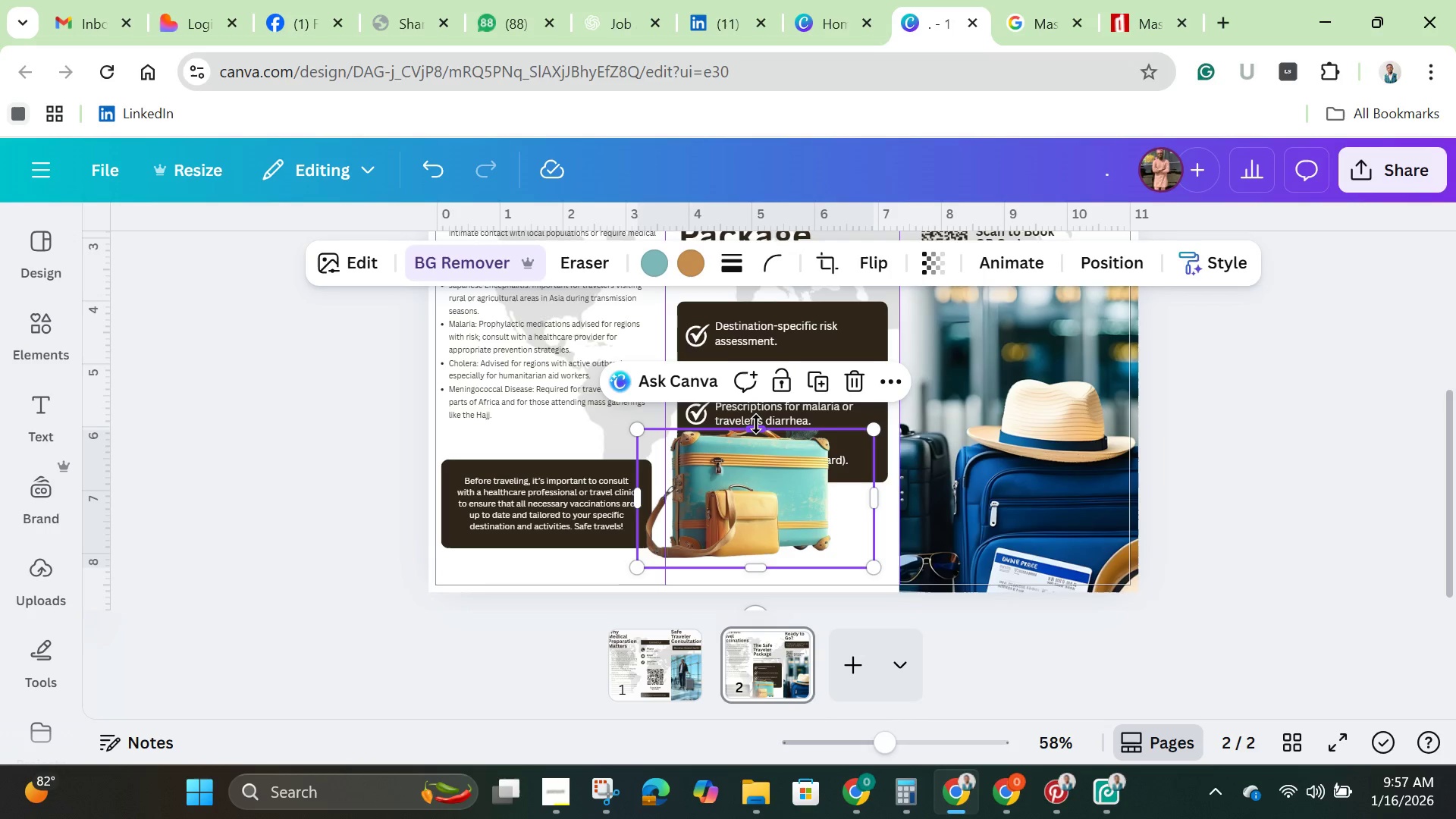 
left_click_drag(start_coordinate=[756, 424], to_coordinate=[754, 416])
 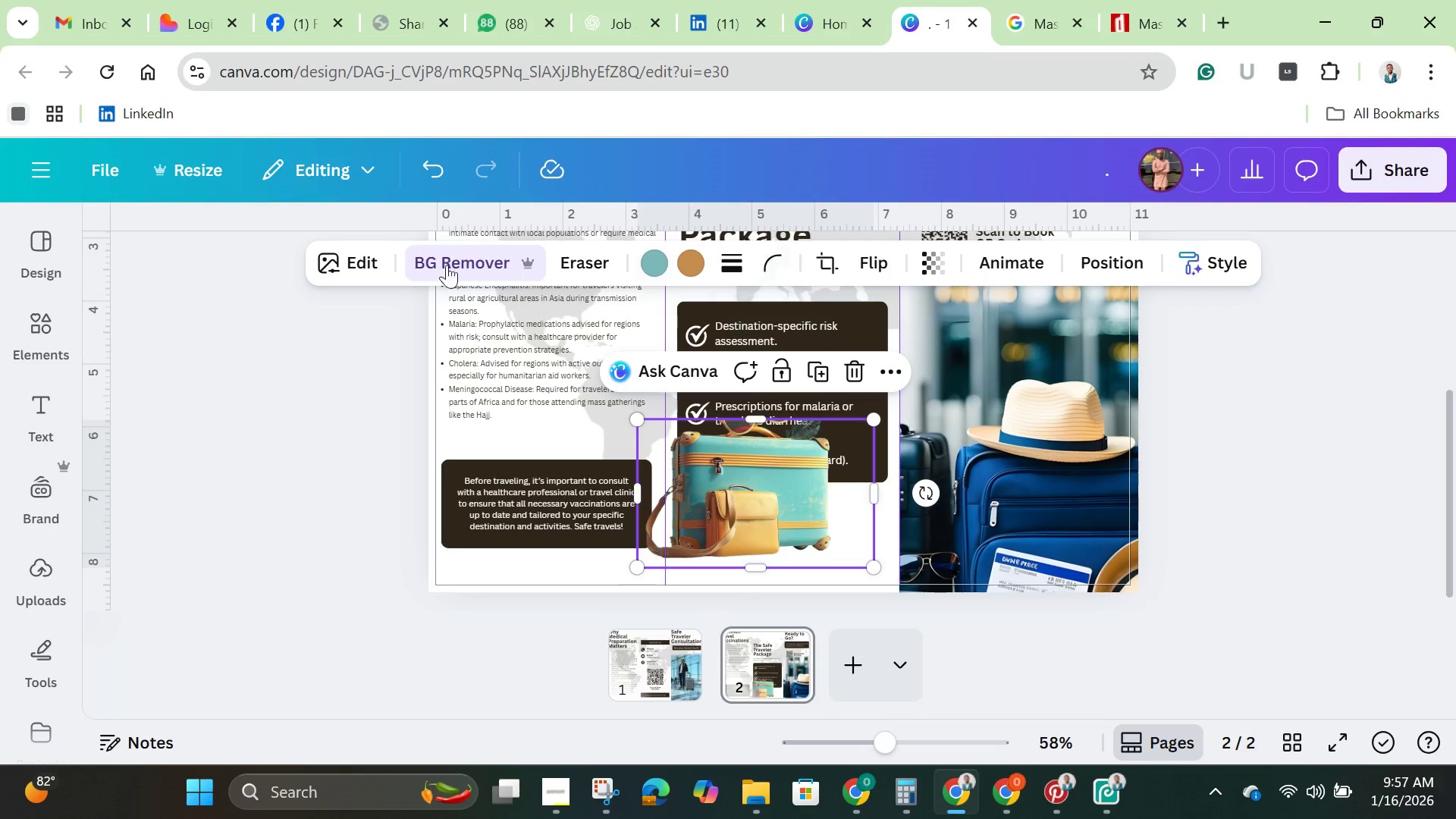 
left_click([358, 262])
 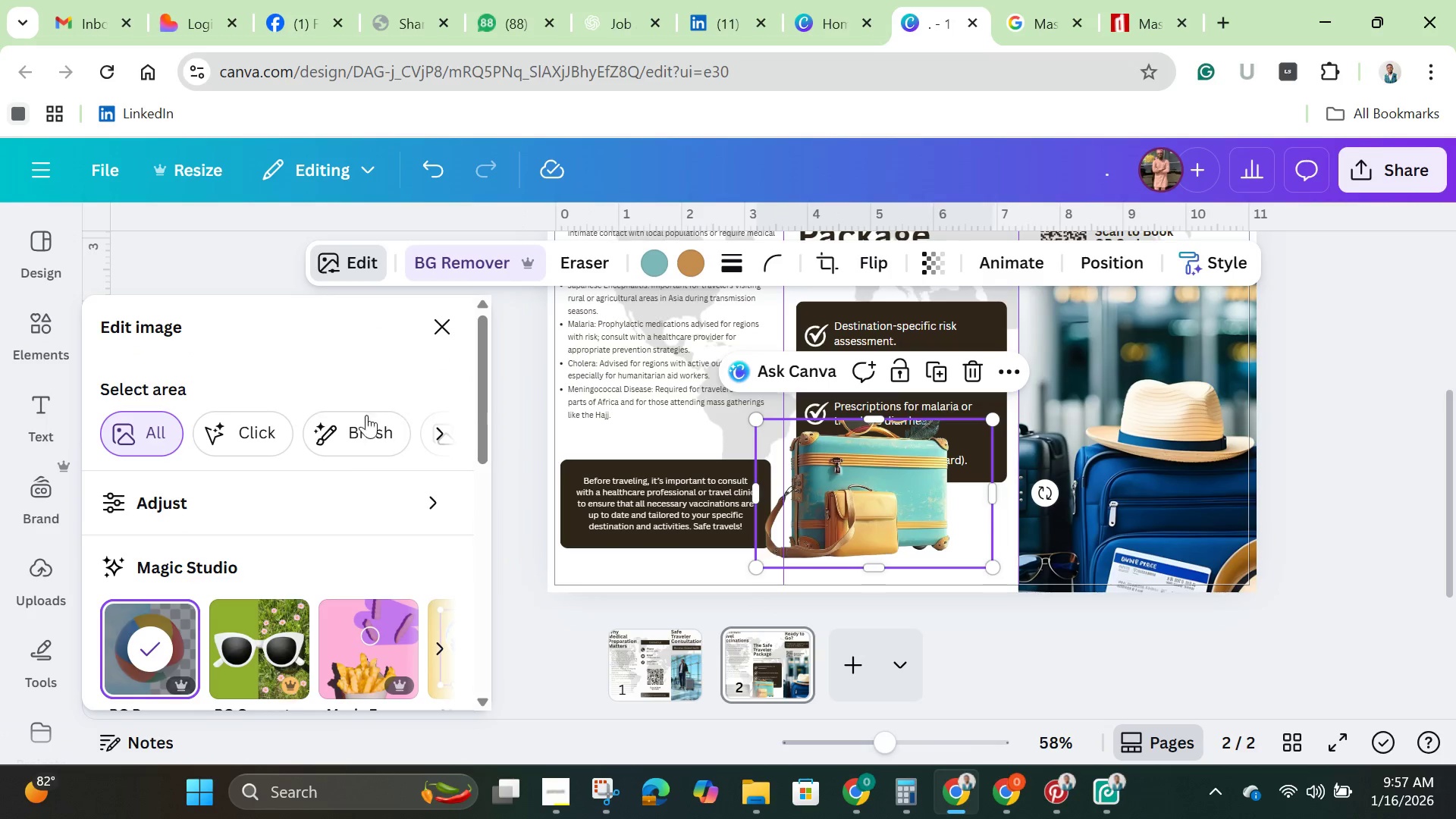 
scroll: coordinate [422, 461], scroll_direction: down, amount: 4.0
 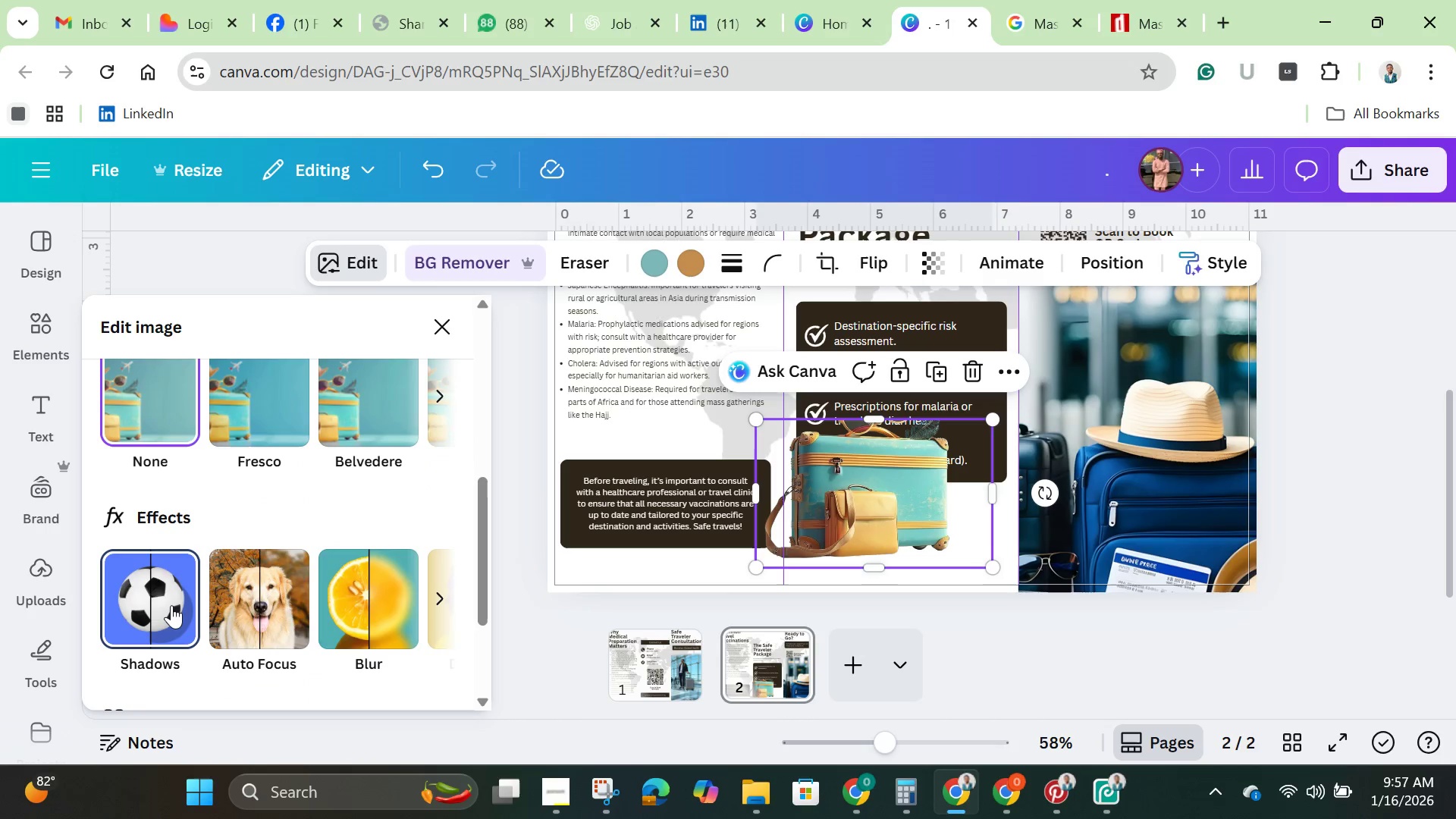 
left_click([171, 605])
 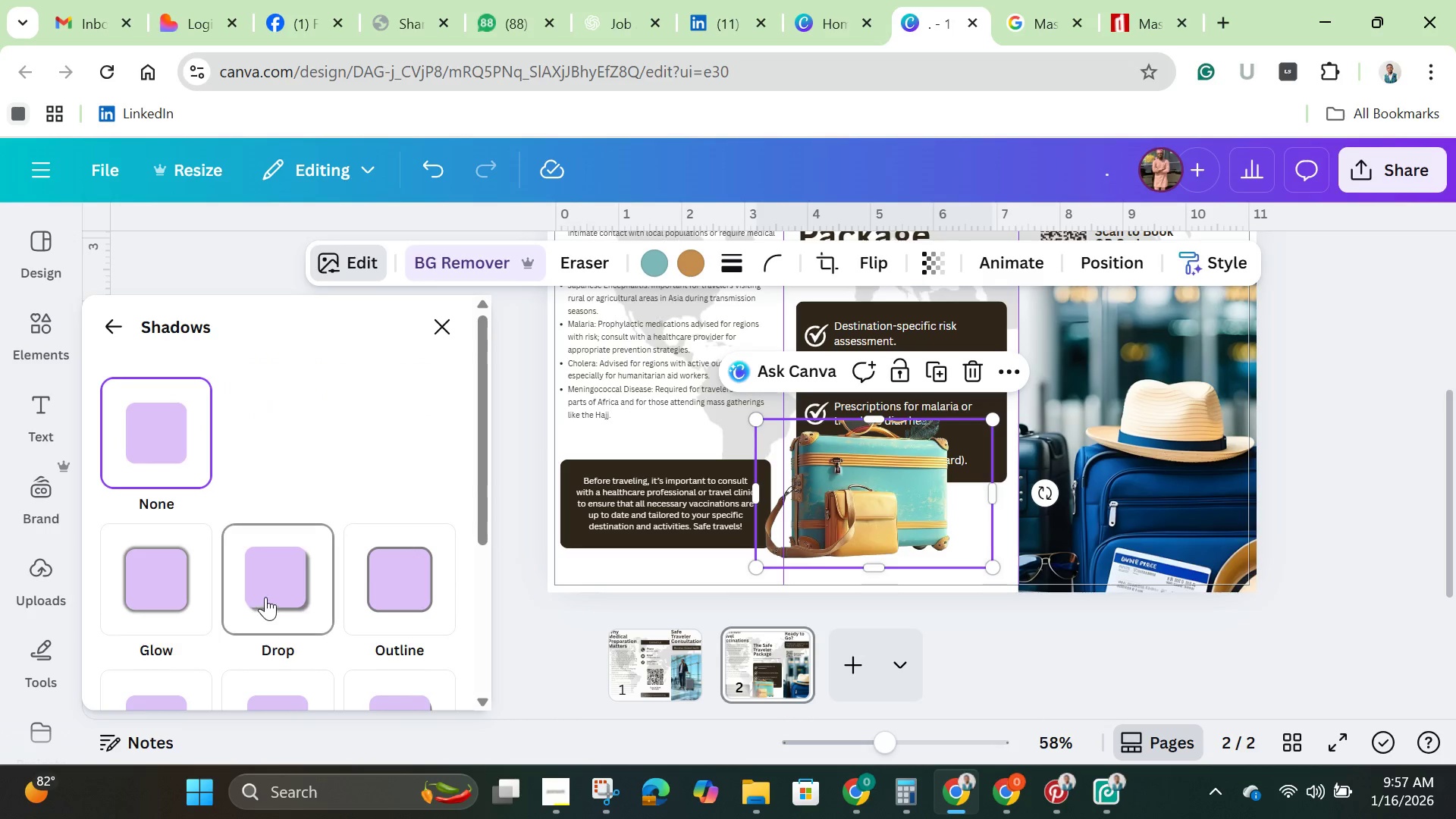 
left_click([273, 592])
 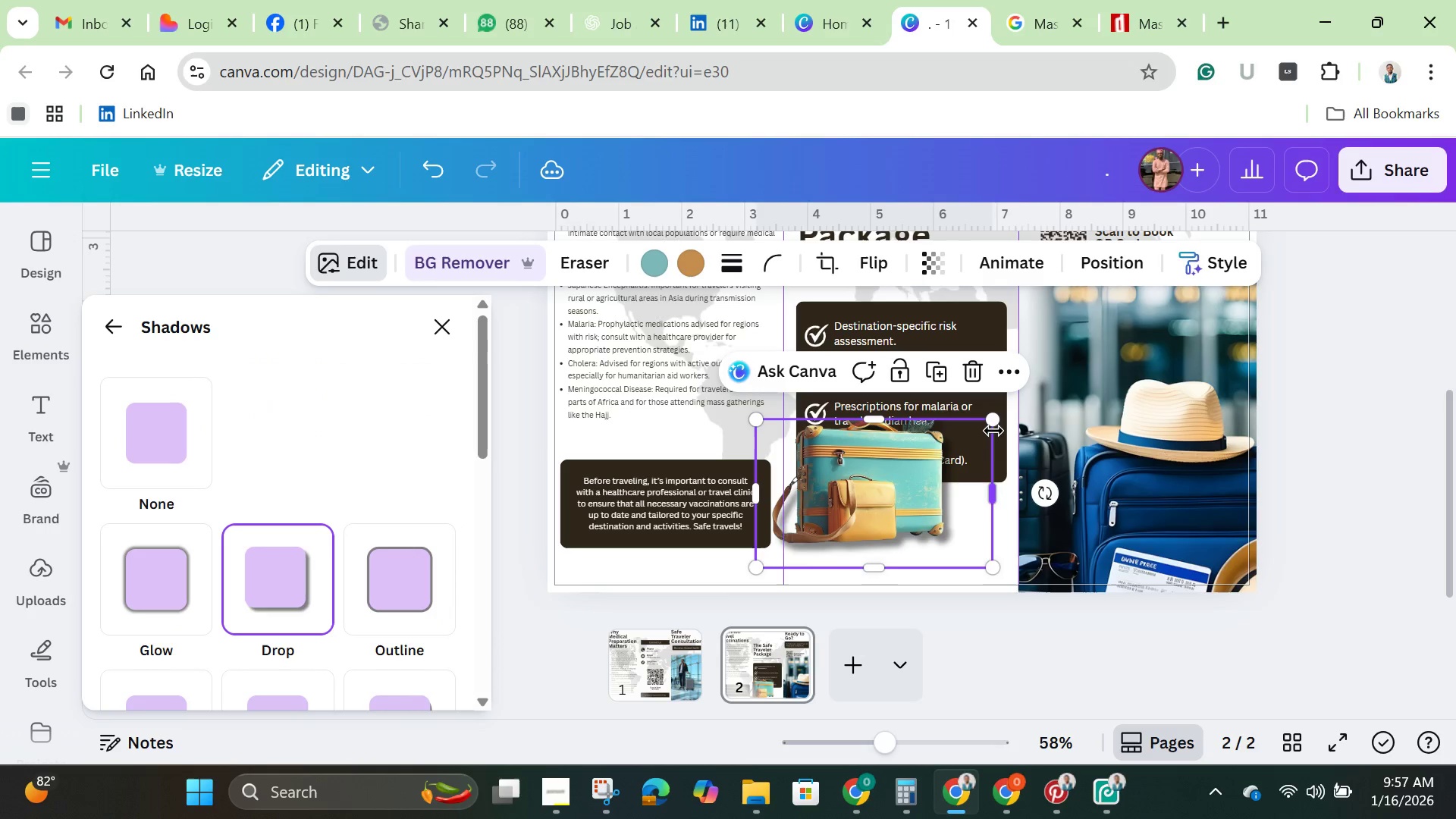 
left_click_drag(start_coordinate=[993, 422], to_coordinate=[911, 498])
 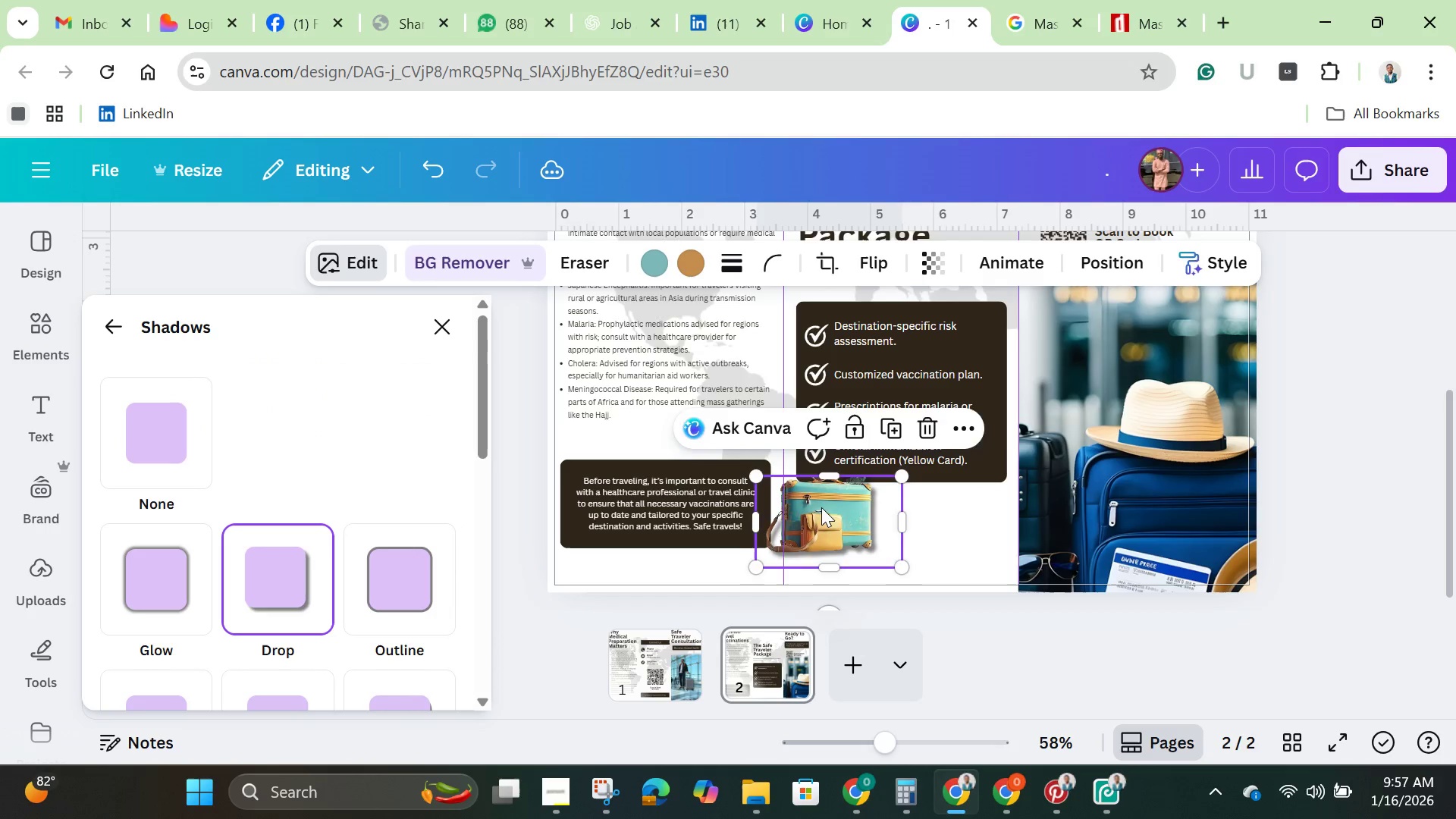 
left_click_drag(start_coordinate=[821, 507], to_coordinate=[870, 527])
 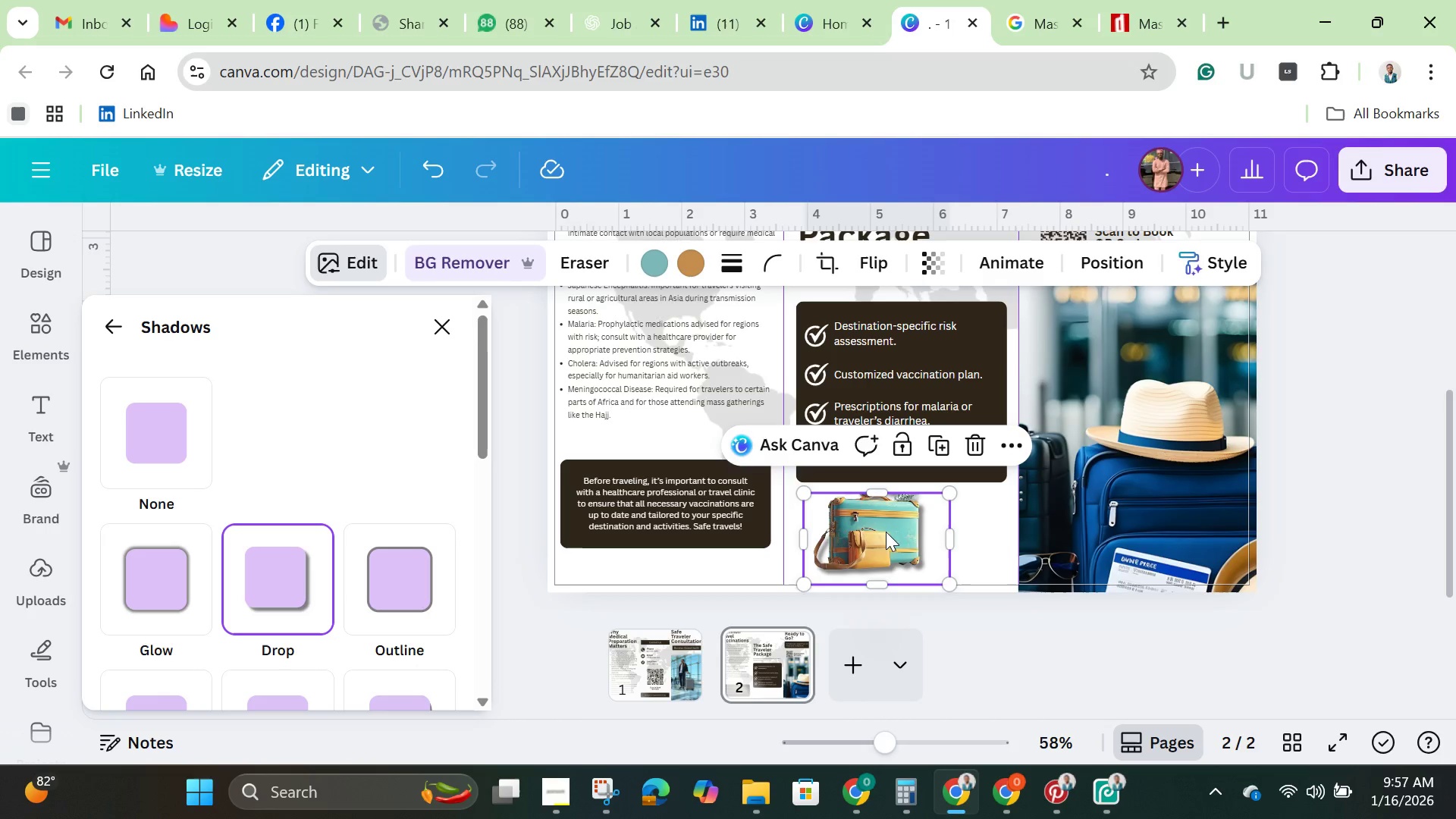 
left_click_drag(start_coordinate=[886, 532], to_coordinate=[900, 541])
 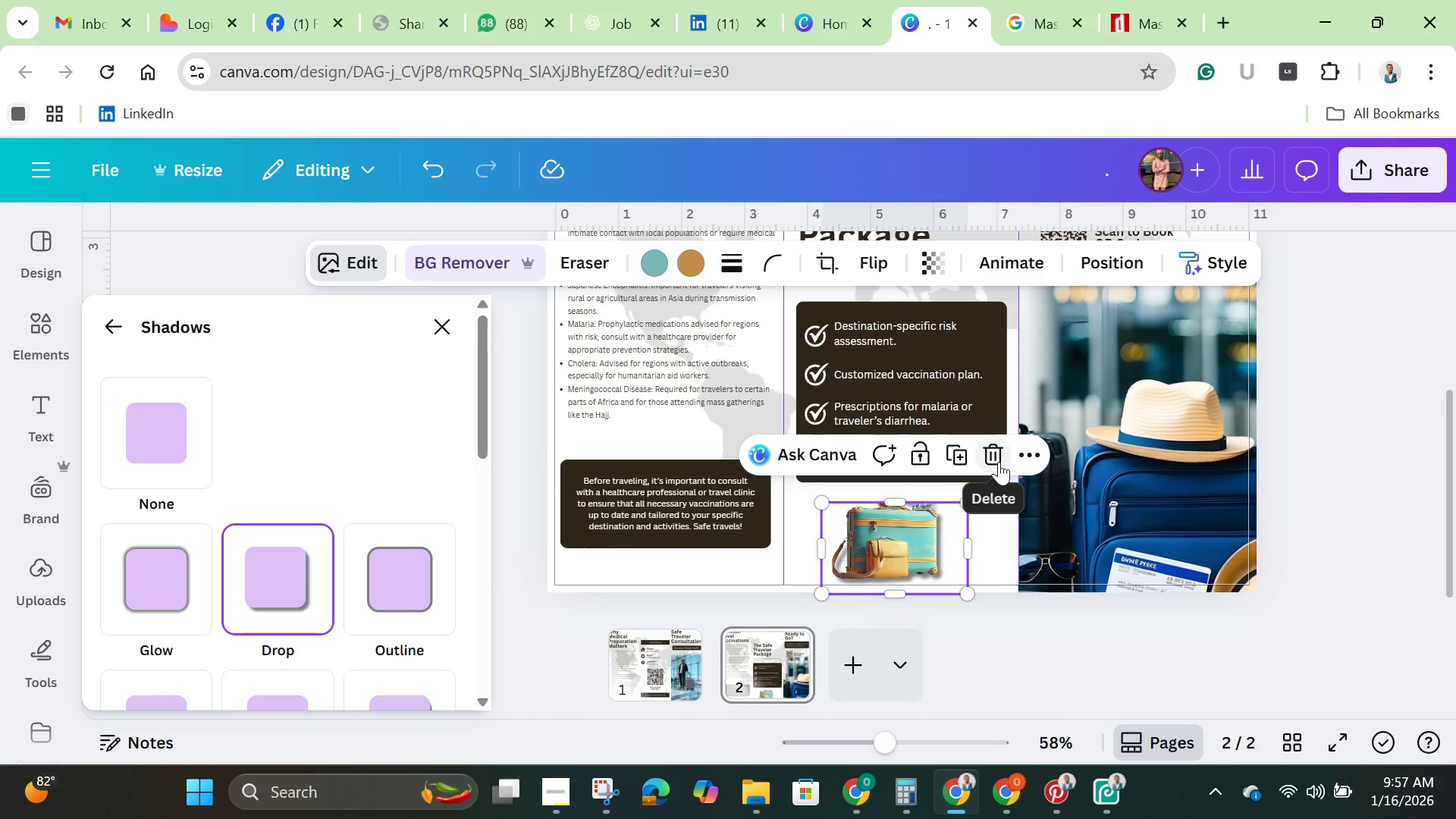 
left_click([996, 460])
 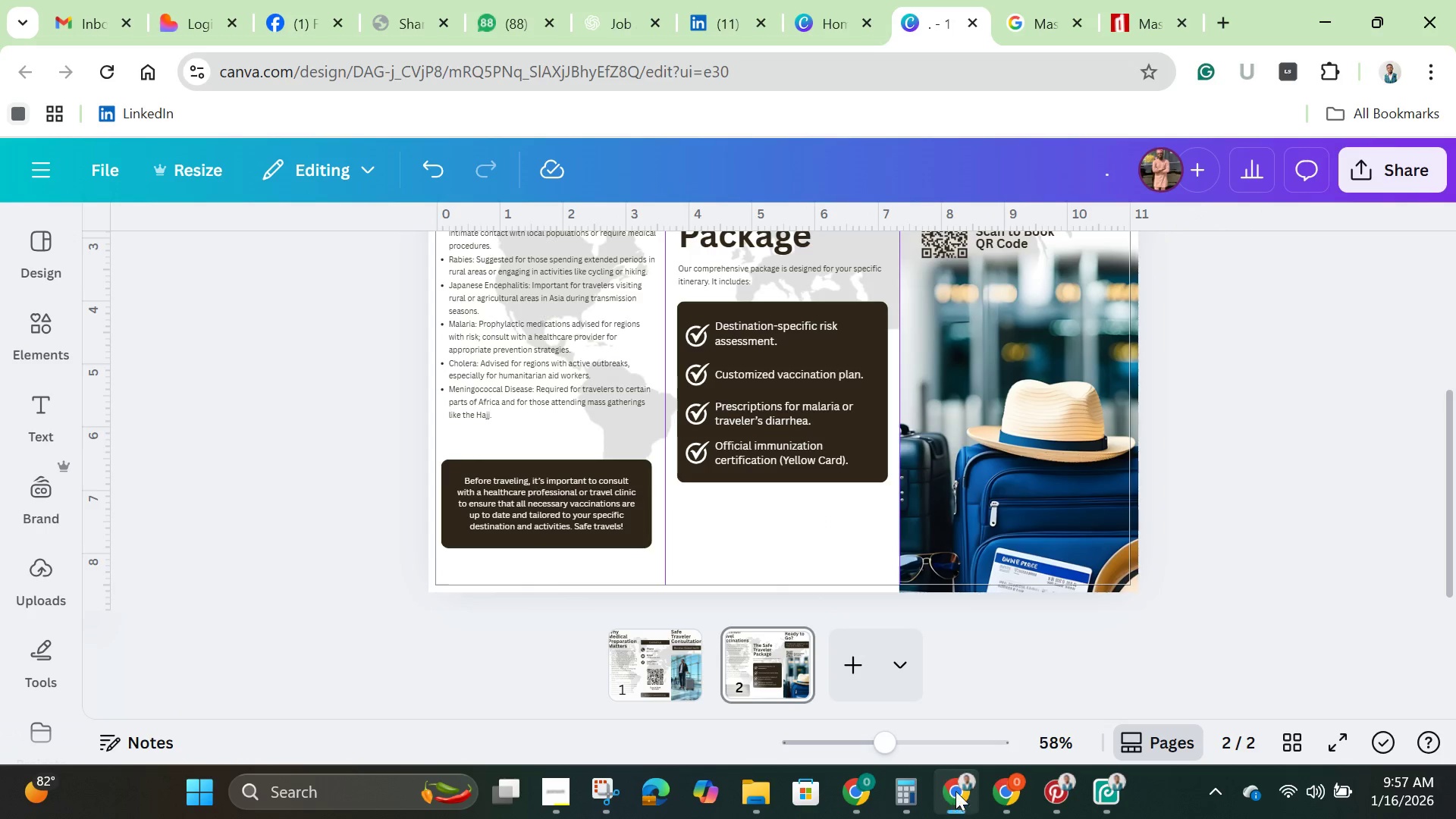 
left_click([1059, 788])
 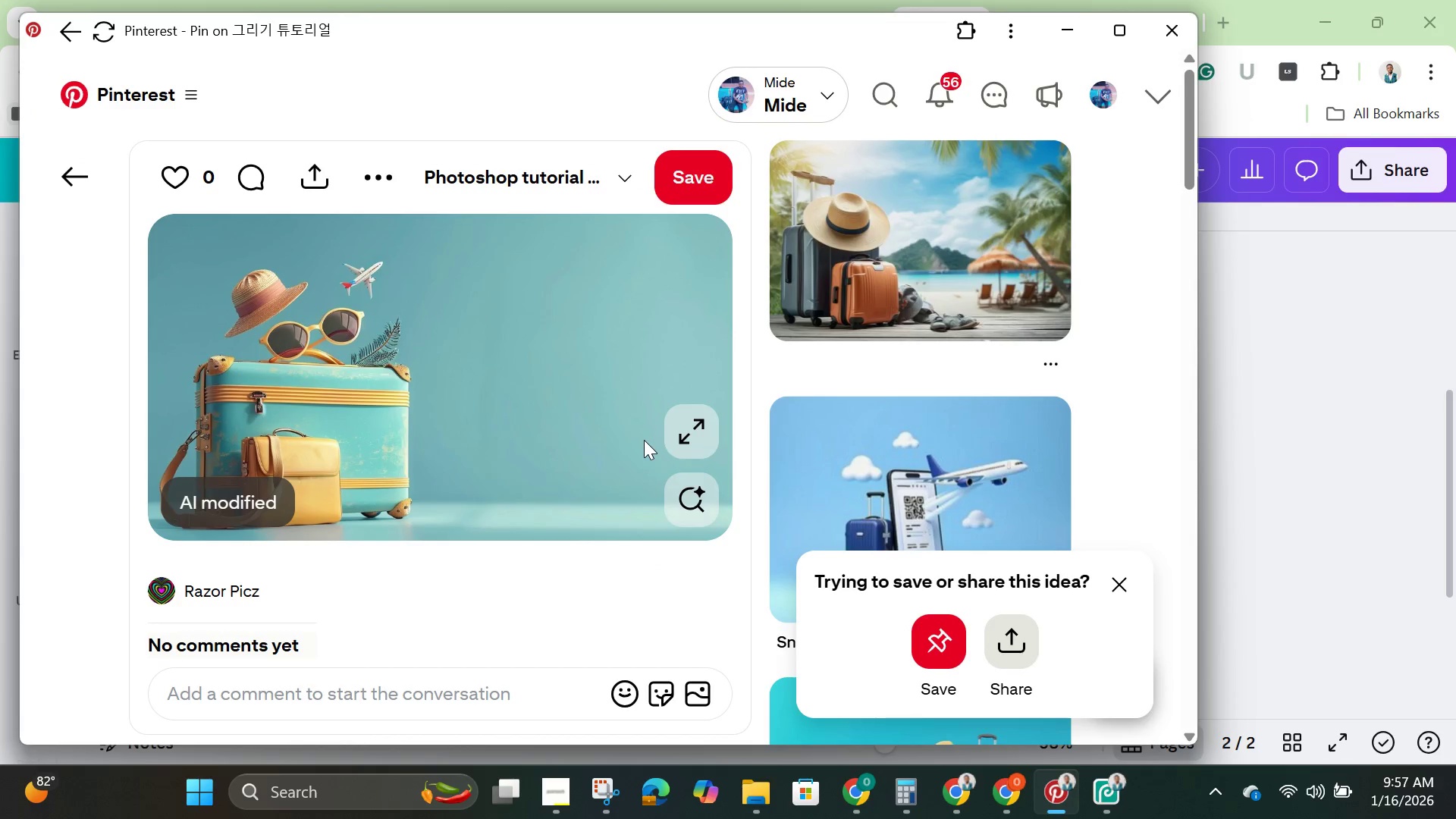 
scroll: coordinate [640, 433], scroll_direction: down, amount: 7.0
 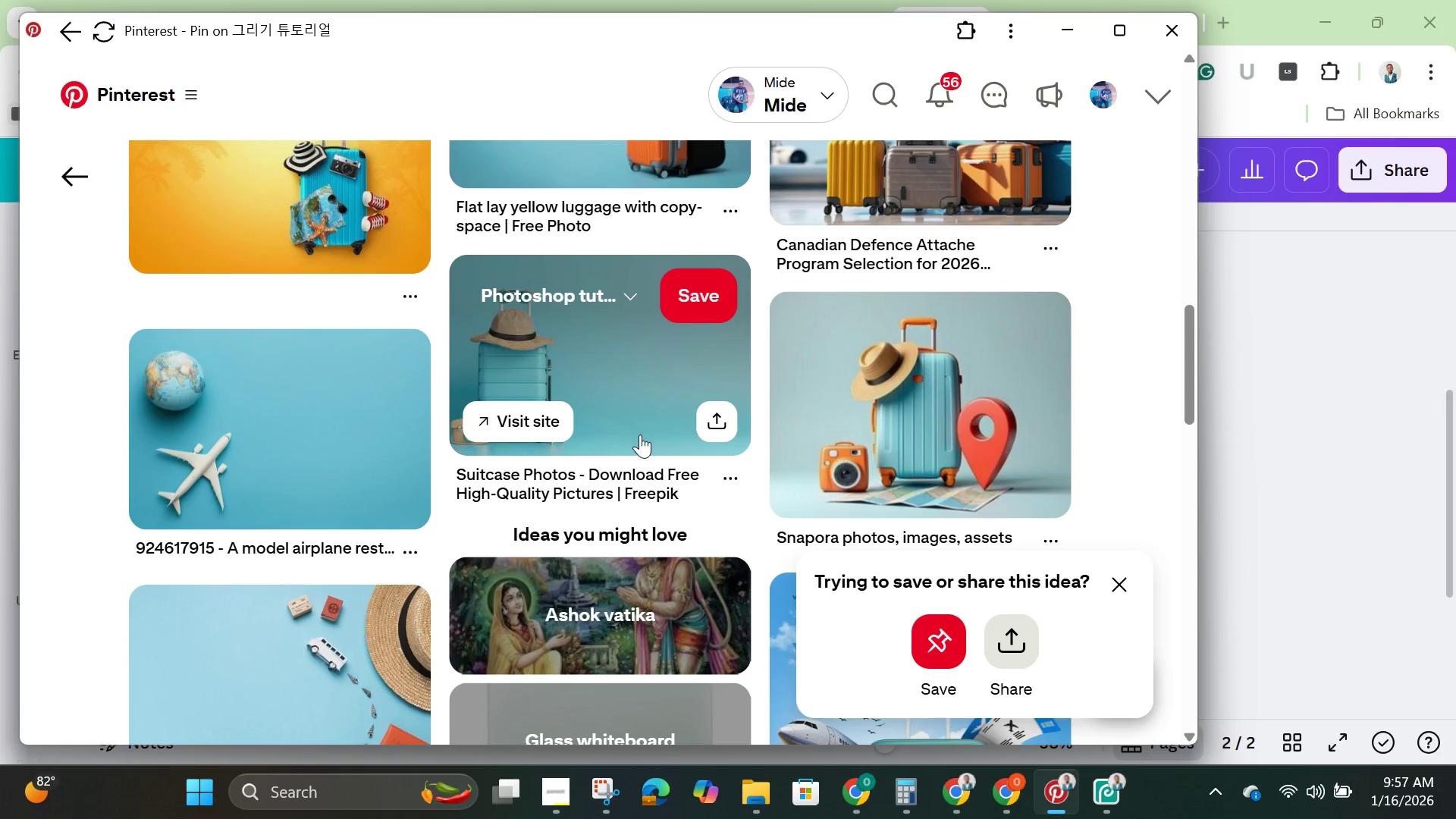 
left_click([315, 442])
 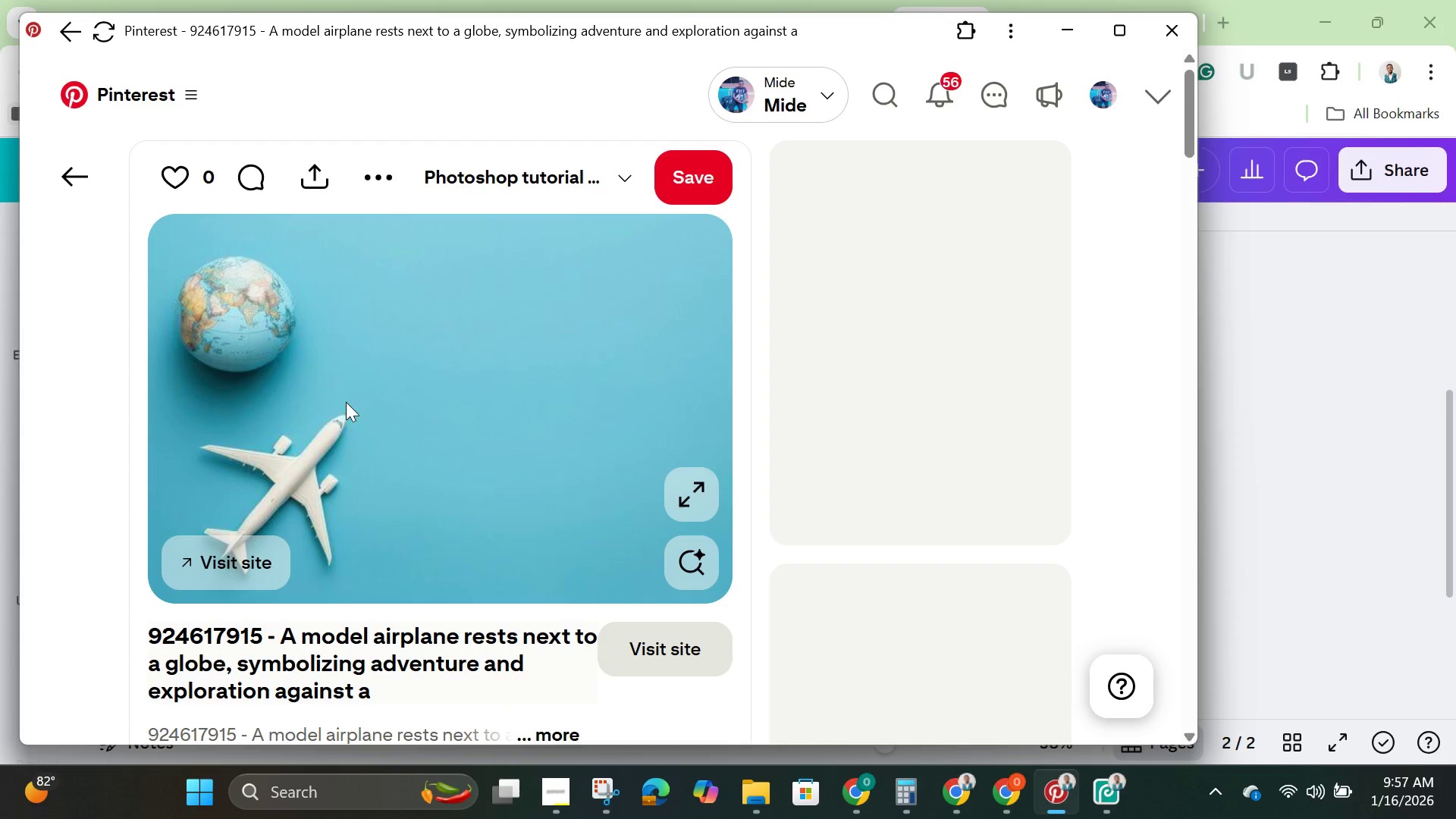 
right_click([353, 394])
 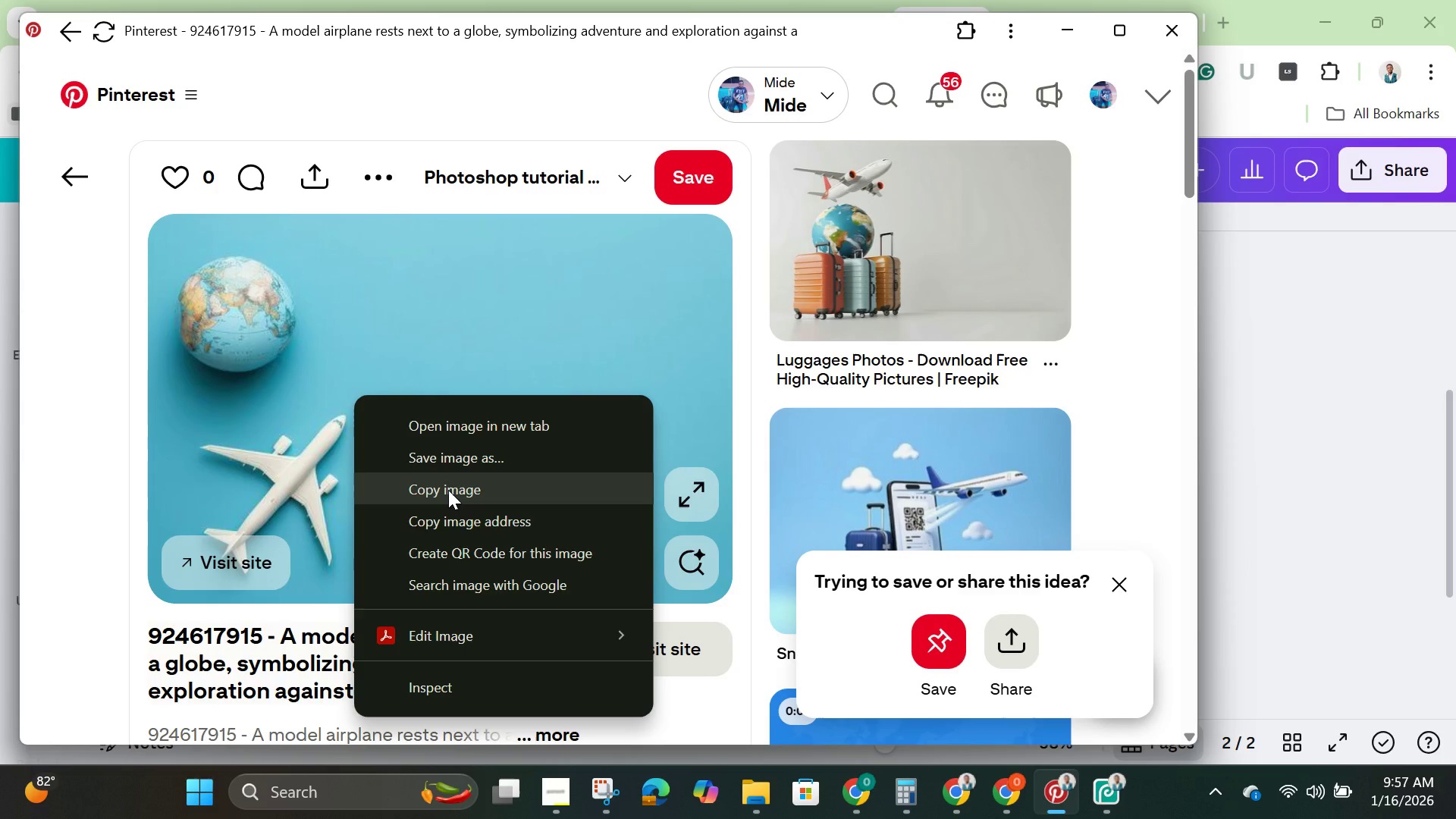 
left_click([448, 490])
 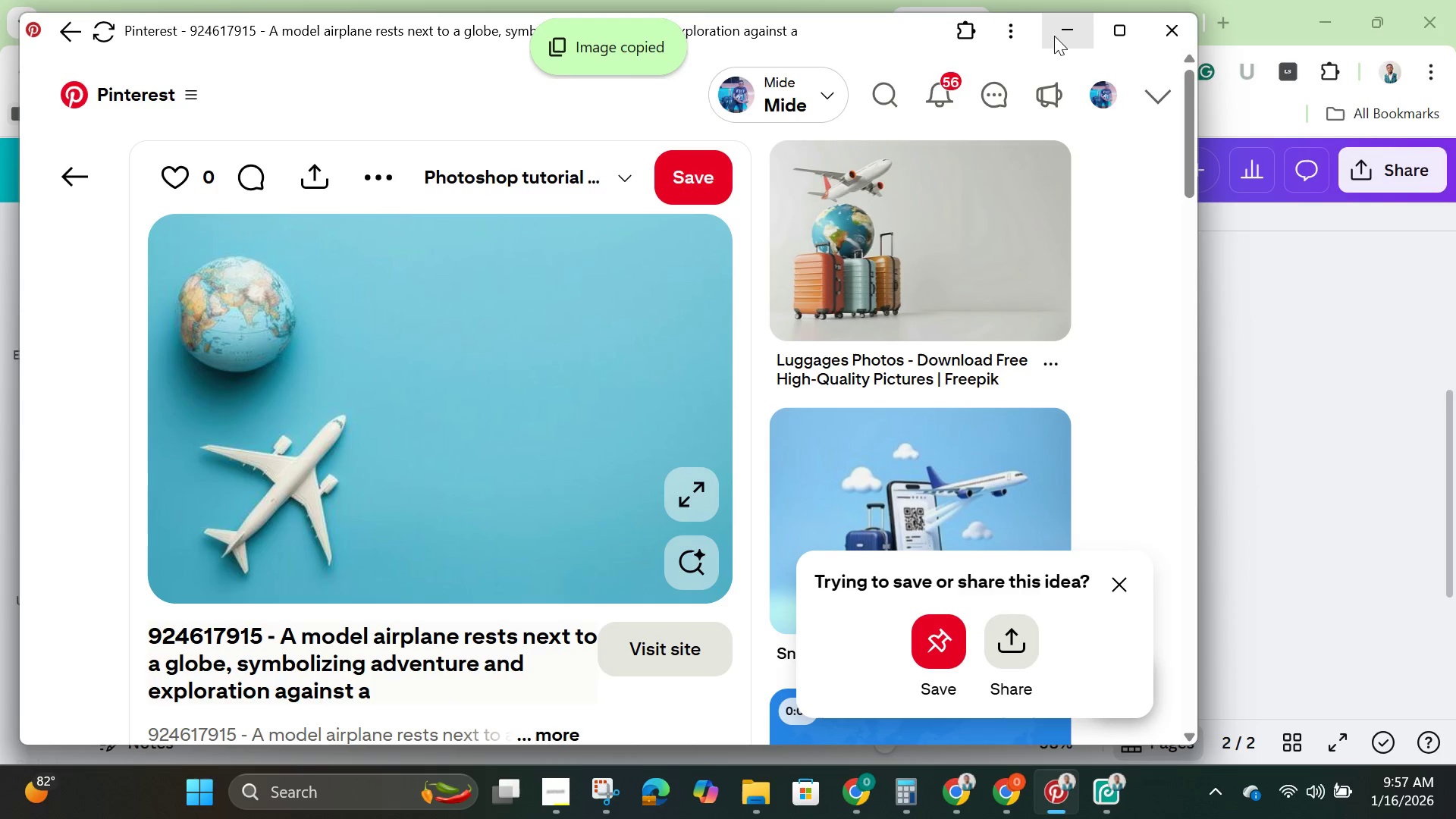 
left_click([1061, 29])
 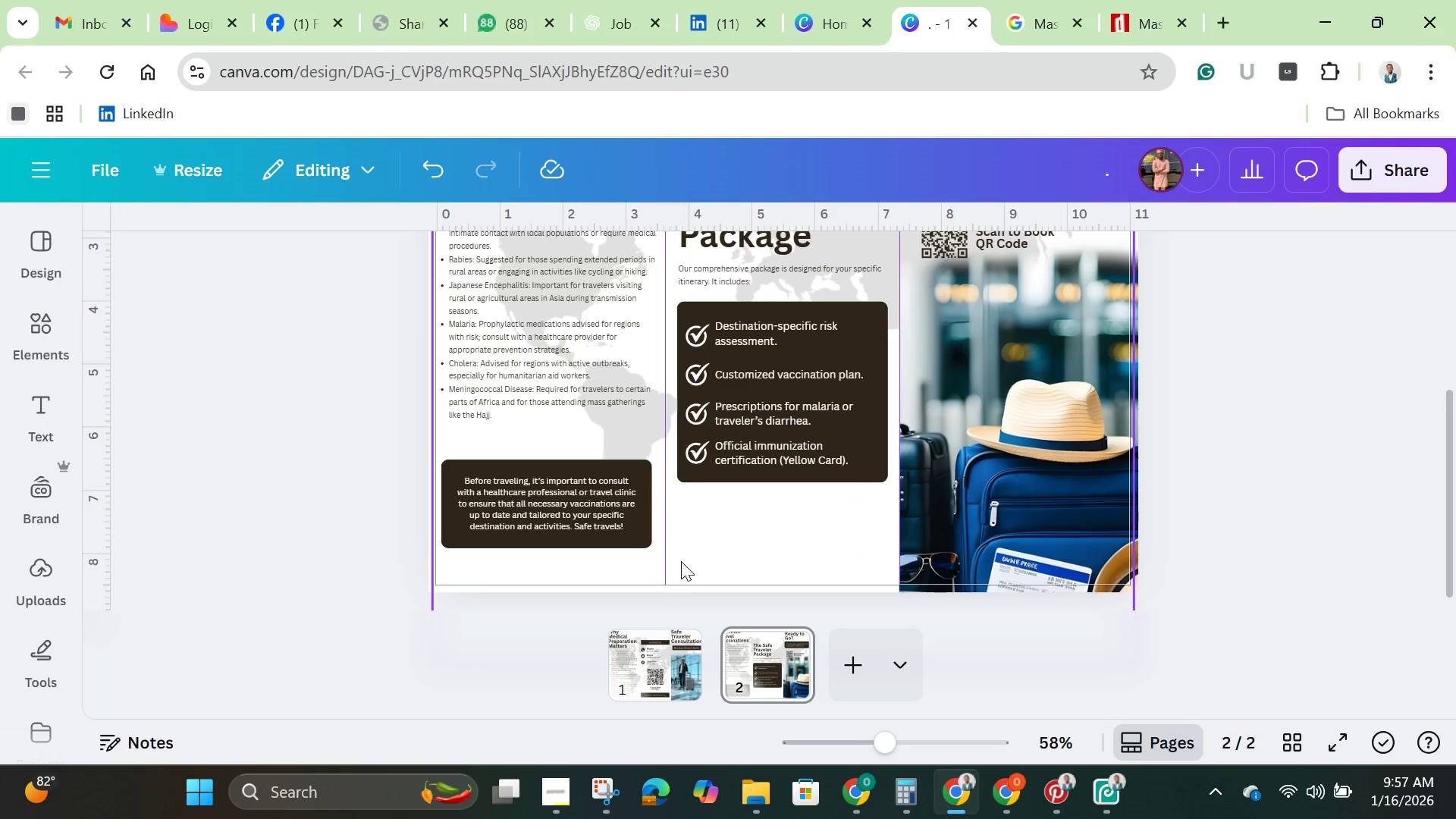 
left_click([682, 557])
 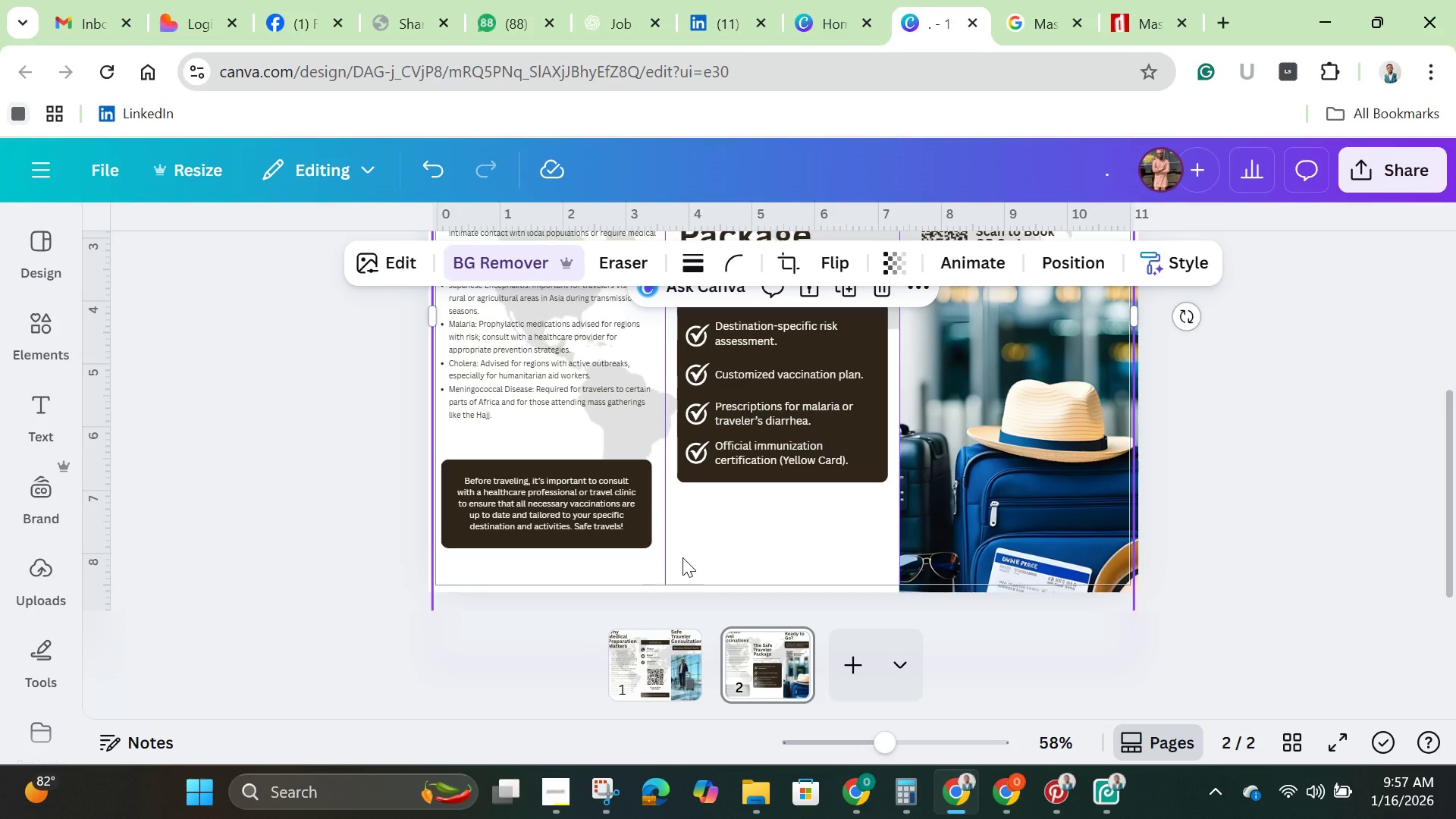 
left_click([682, 557])
 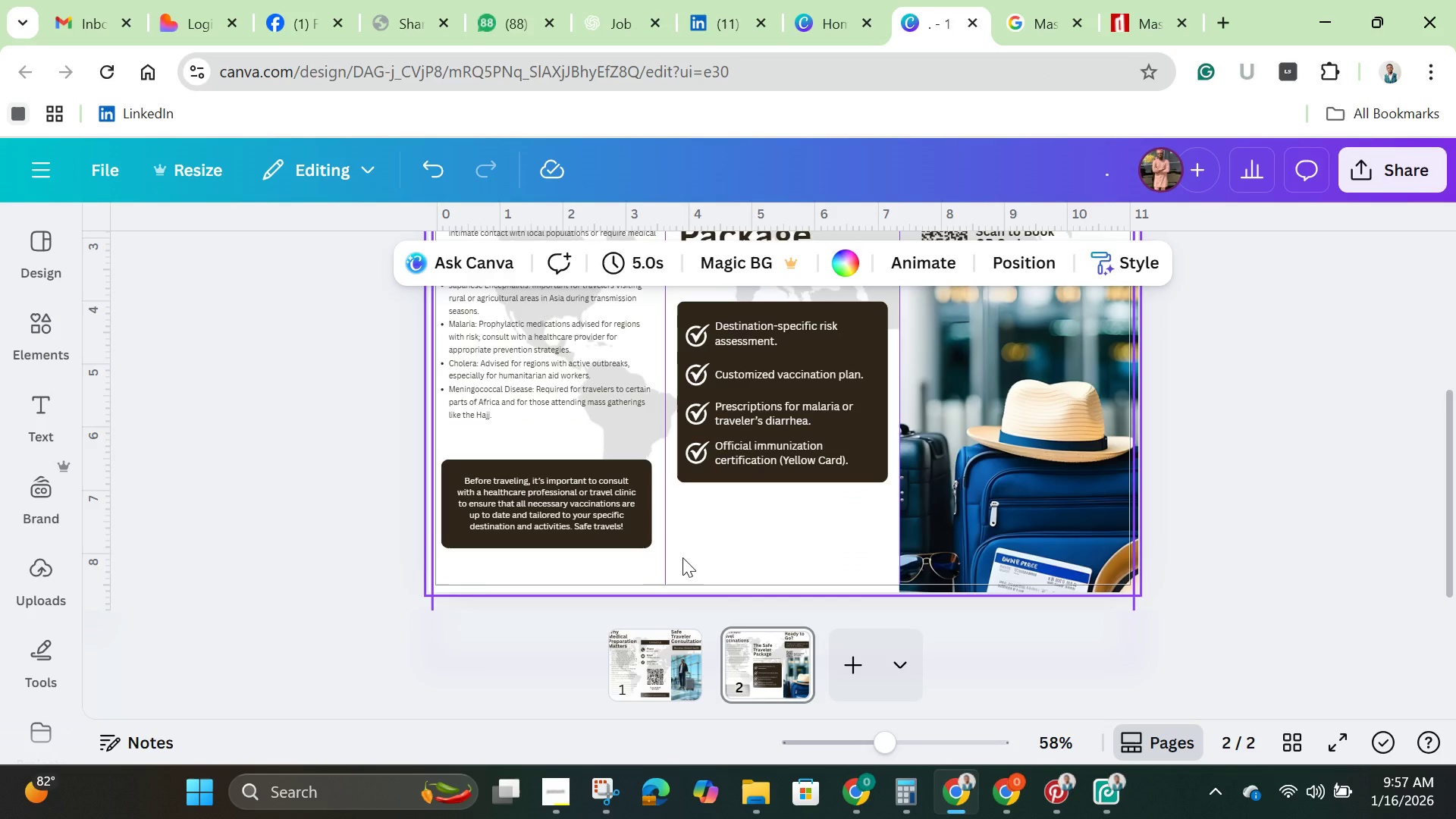 
left_click([682, 557])
 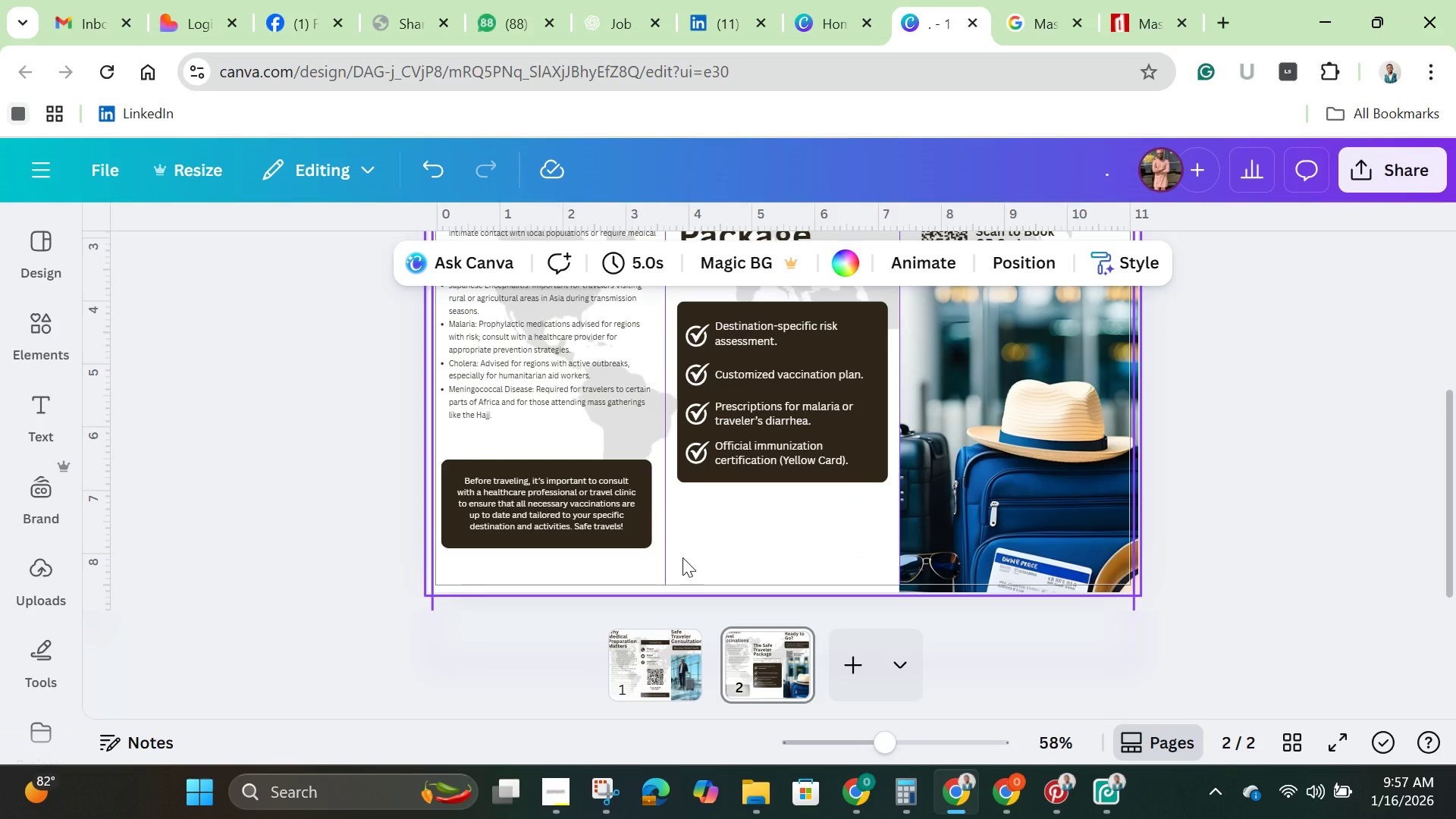 
key(Control+V)
 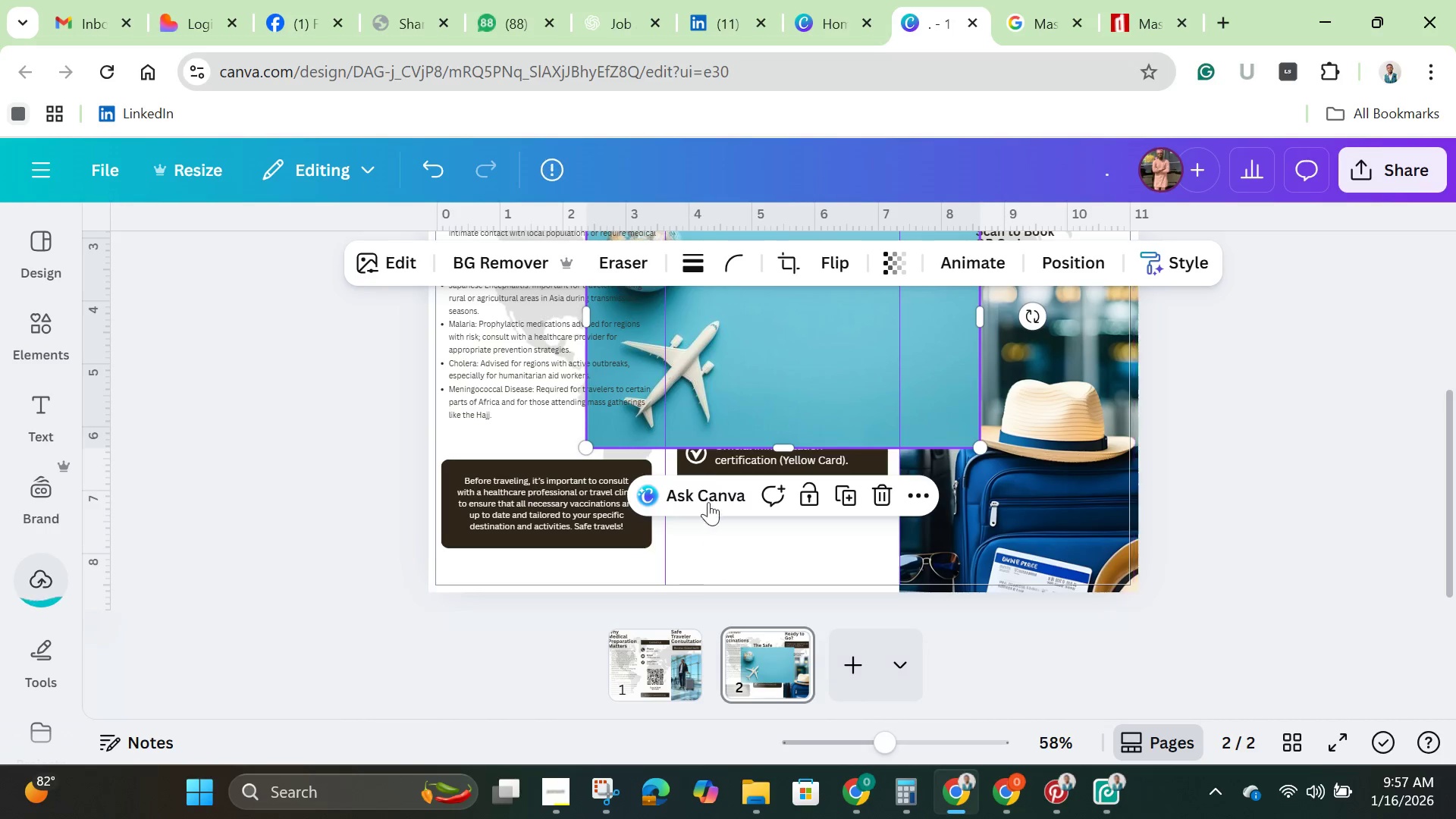 
left_click_drag(start_coordinate=[719, 362], to_coordinate=[691, 494])
 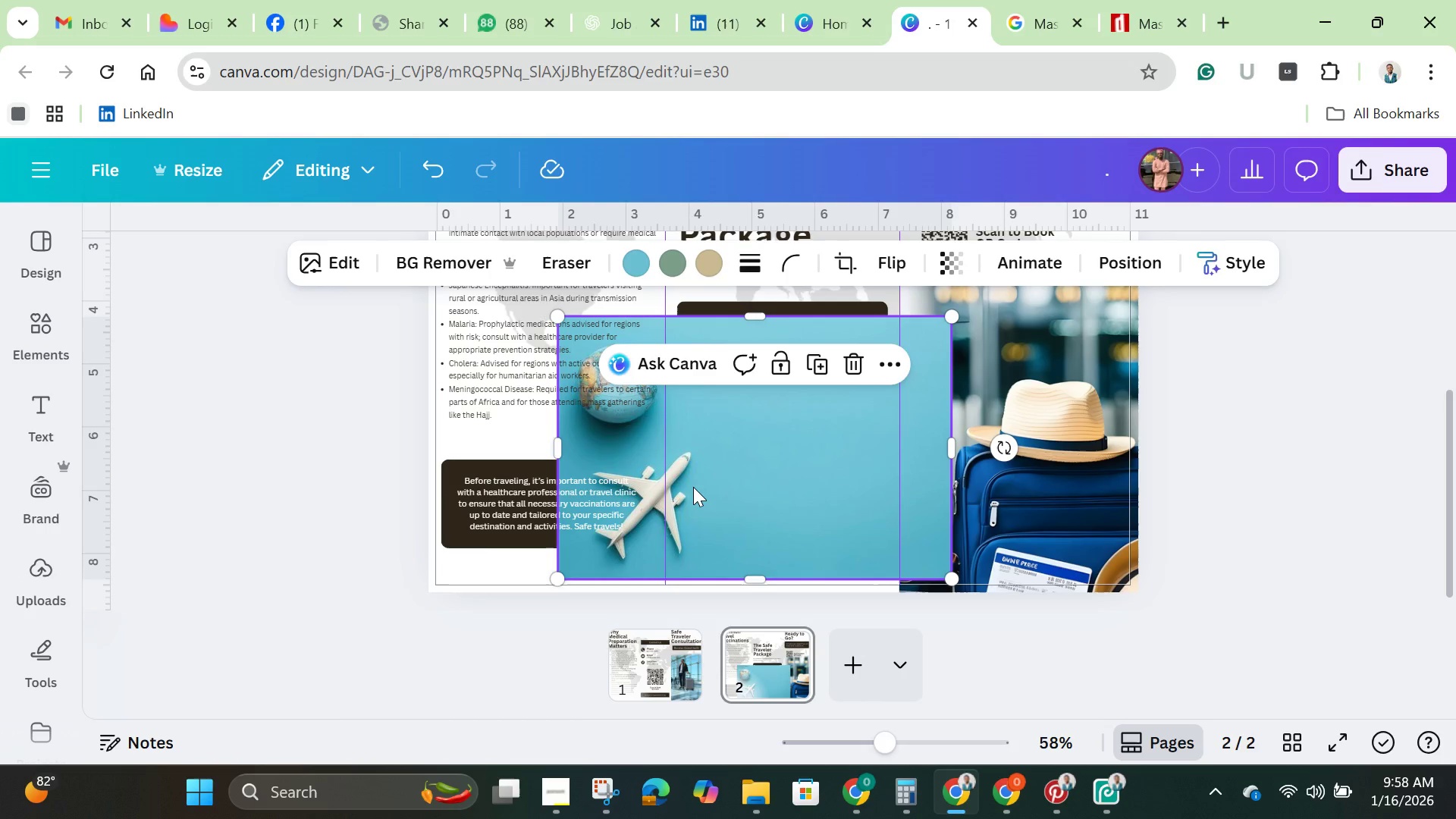 
wait(9.91)
 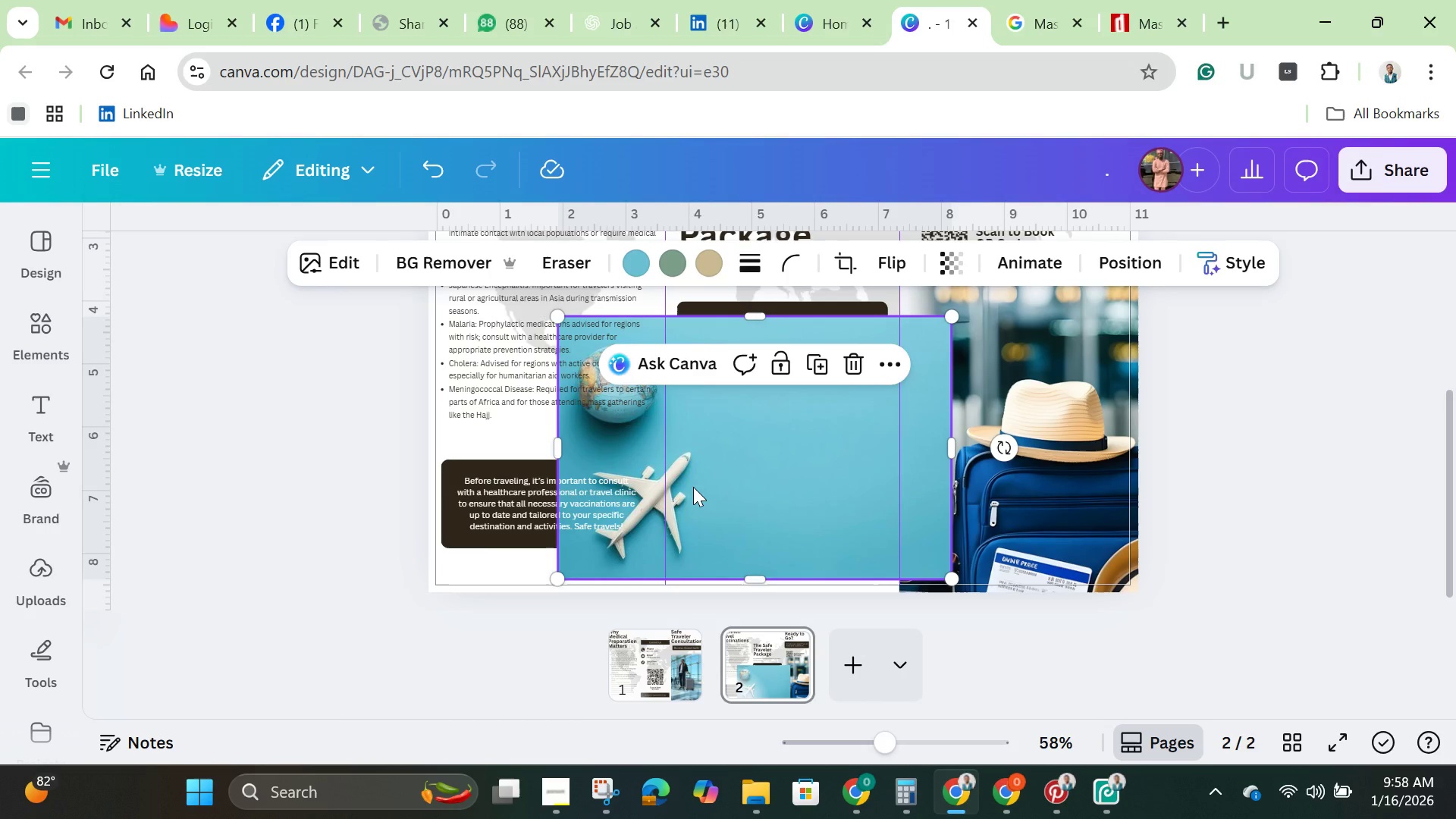 
left_click_drag(start_coordinate=[689, 445], to_coordinate=[723, 453])
 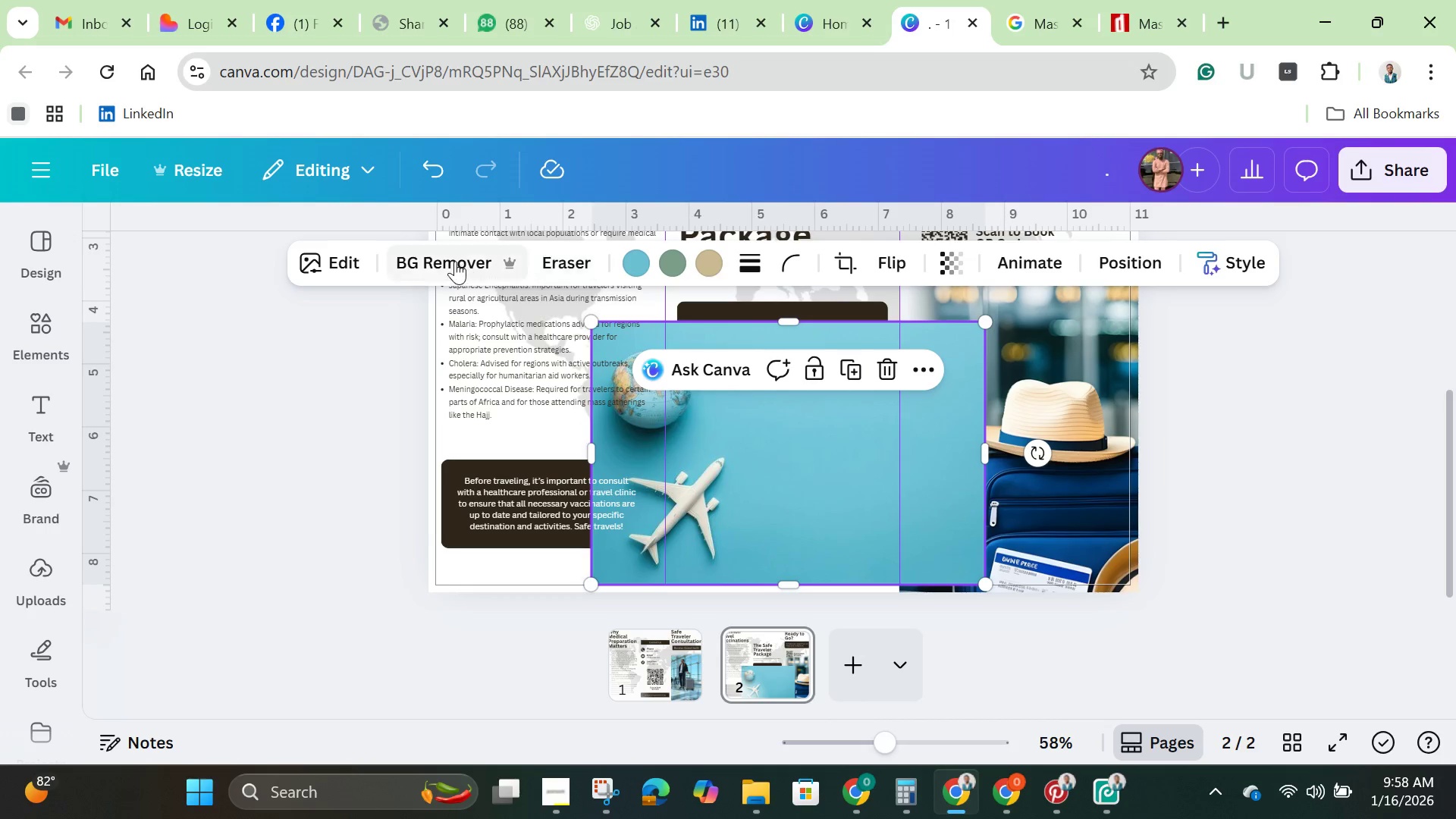 
left_click([455, 261])
 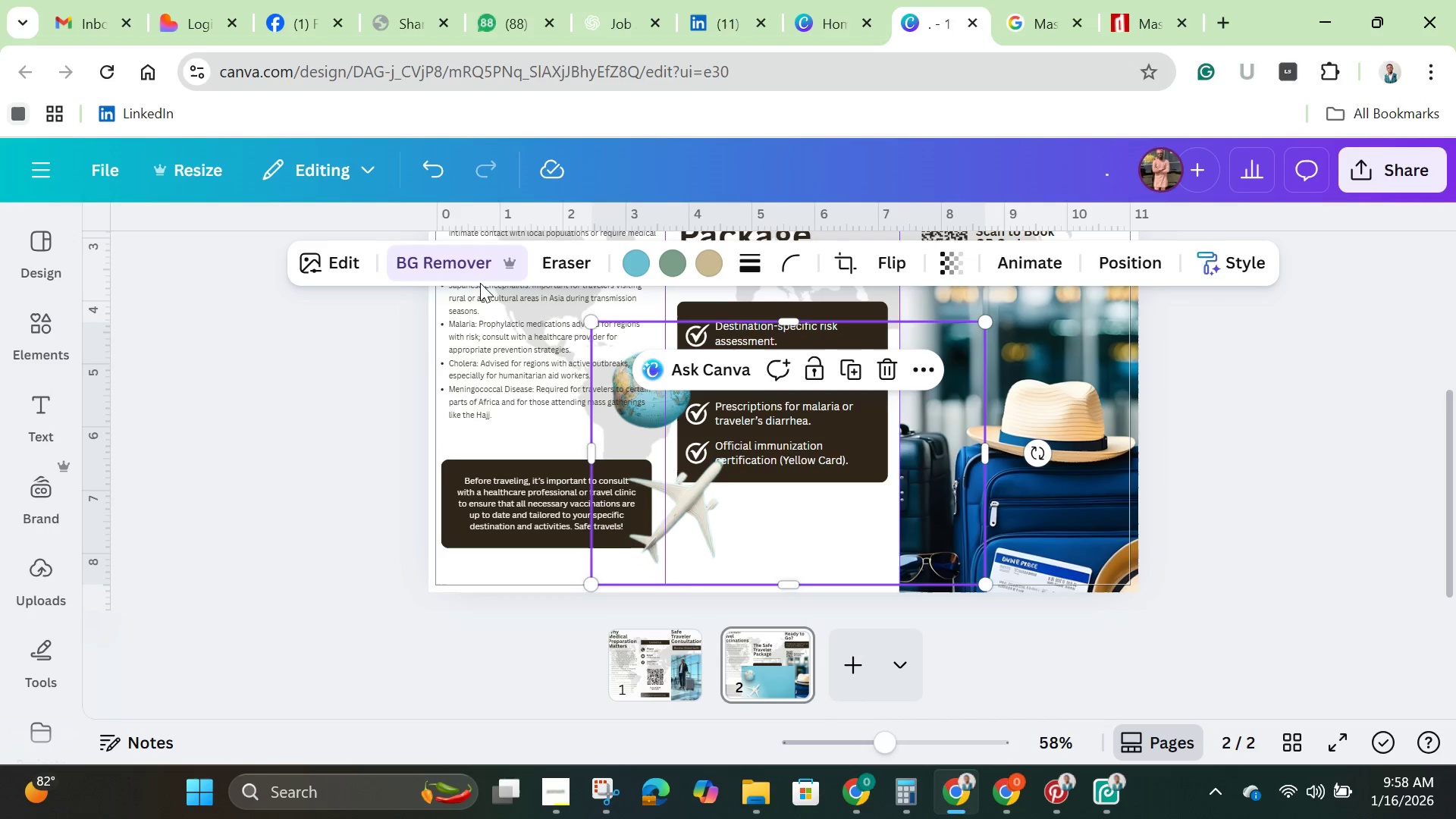 
left_click([647, 447])
 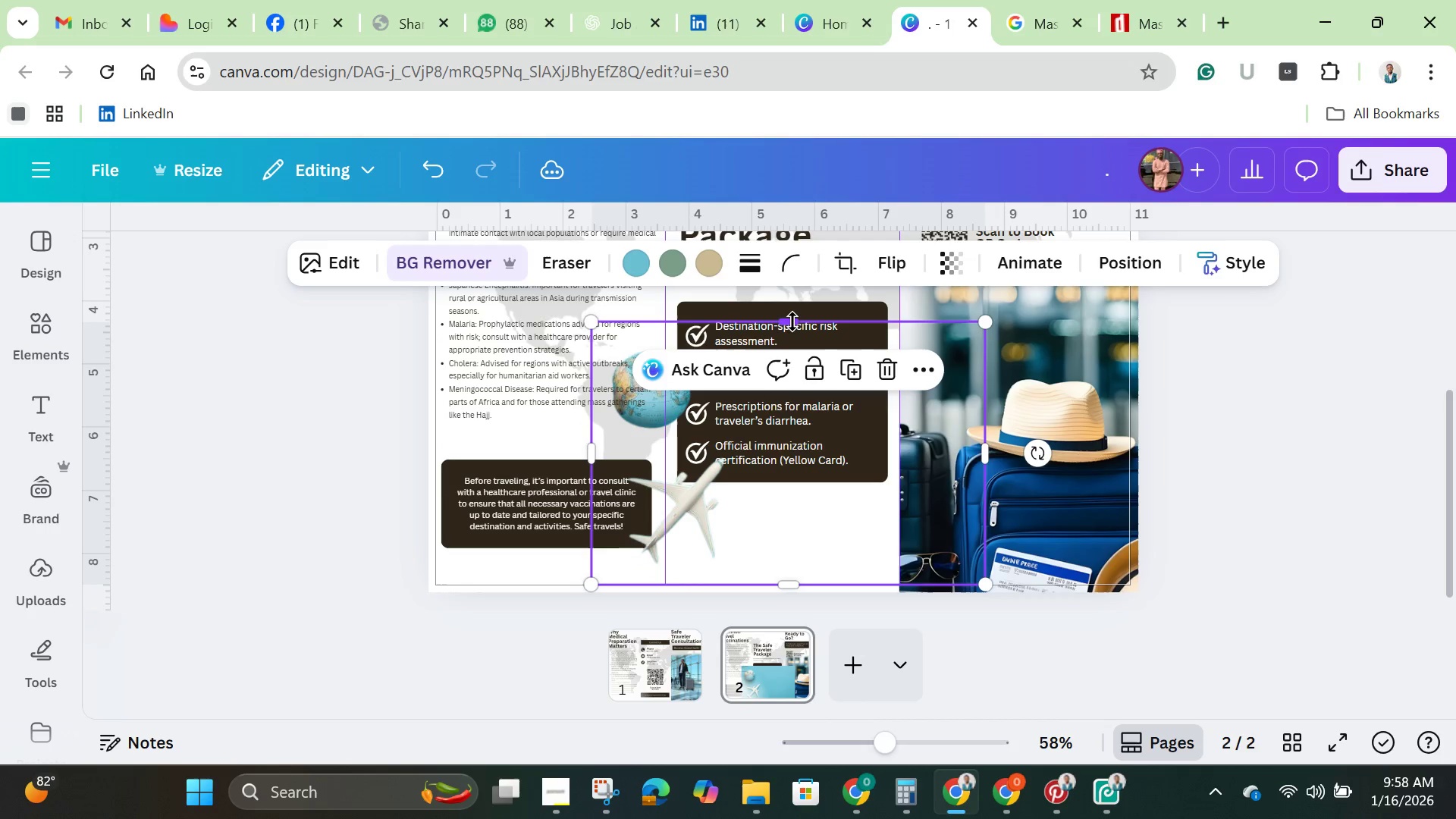 
left_click_drag(start_coordinate=[792, 320], to_coordinate=[822, 450])
 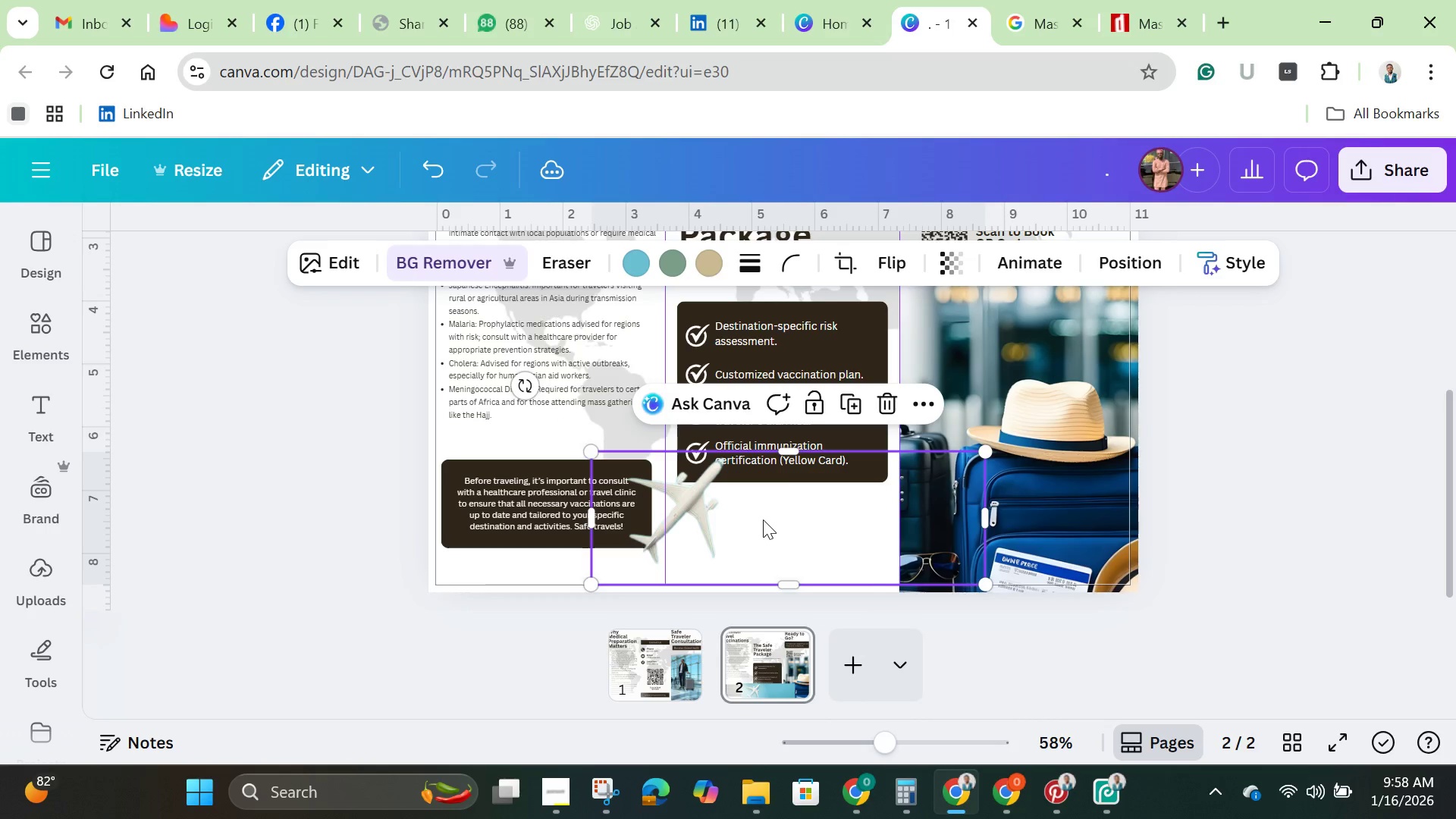 
left_click_drag(start_coordinate=[763, 519], to_coordinate=[822, 553])
 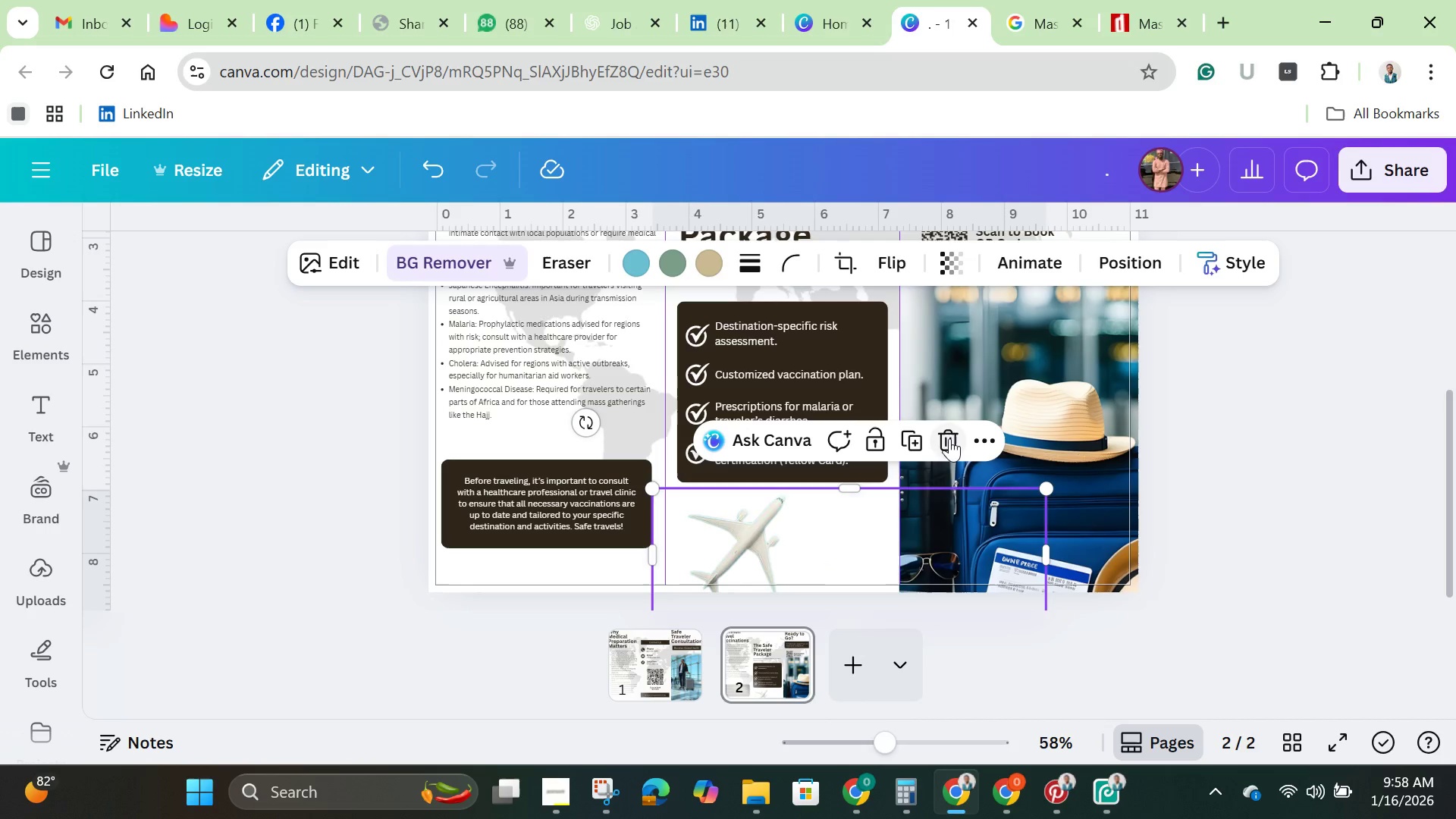 
left_click([957, 435])
 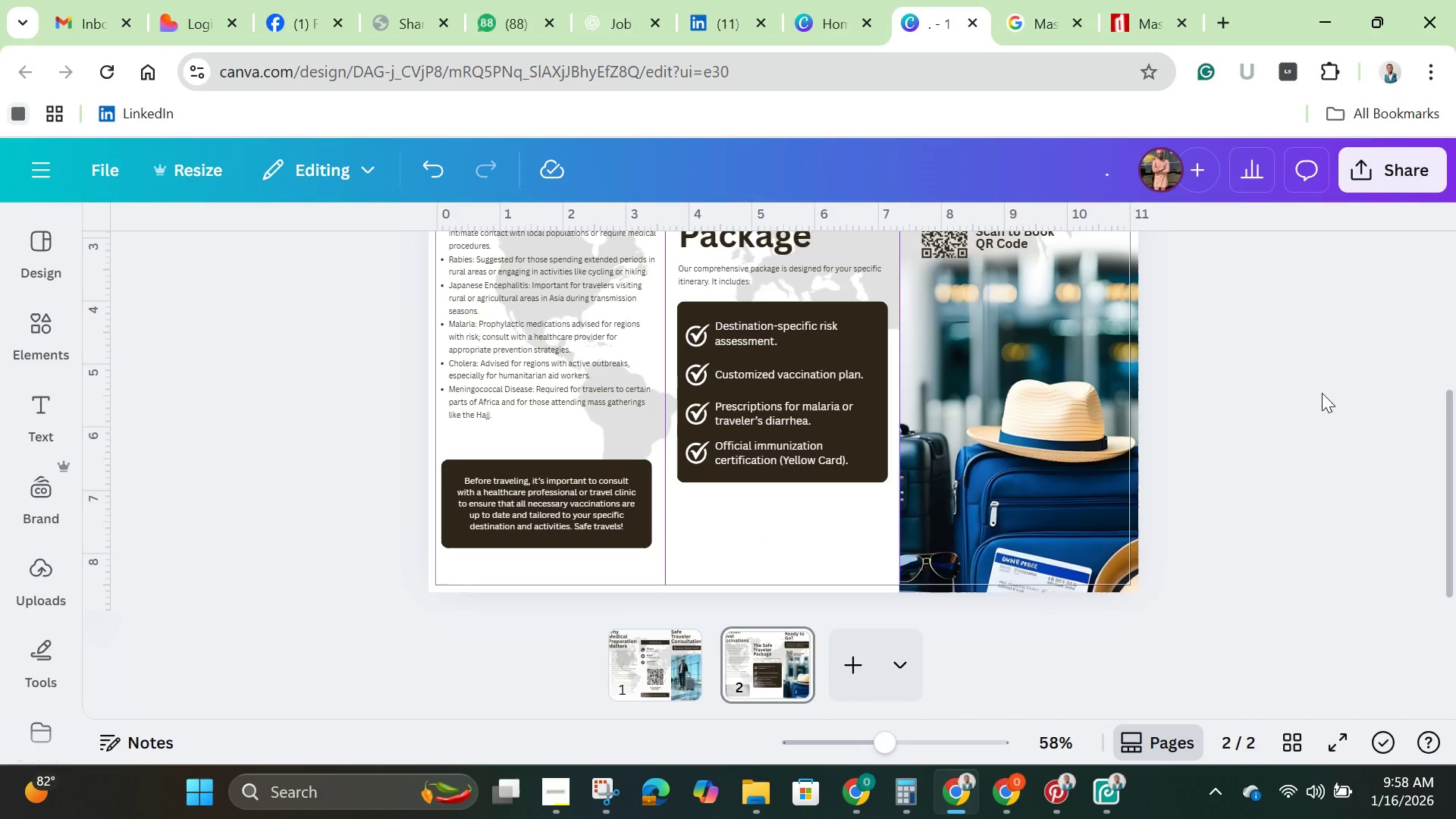 
left_click([1322, 393])
 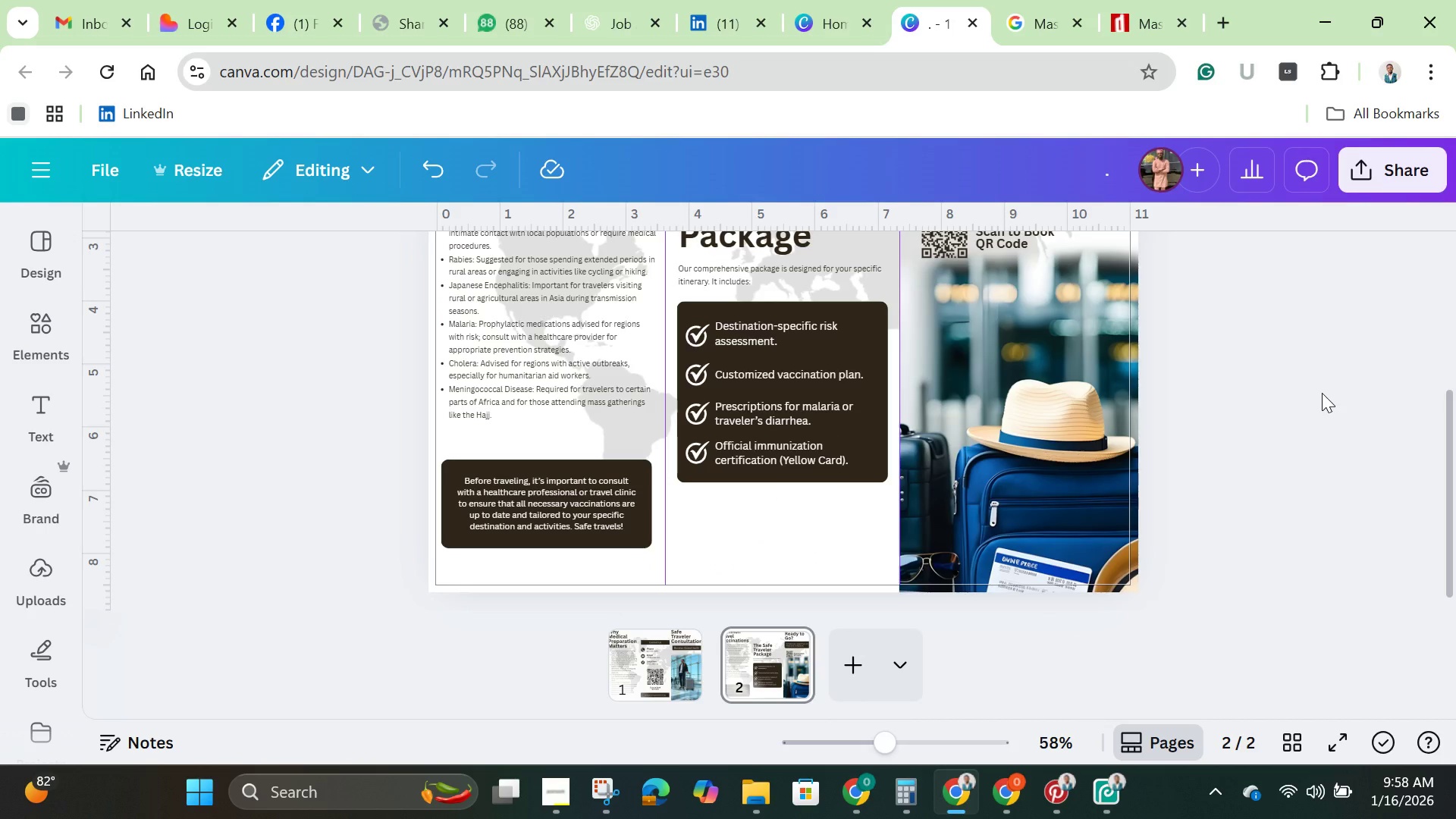 
scroll: coordinate [1322, 393], scroll_direction: up, amount: 1.0
 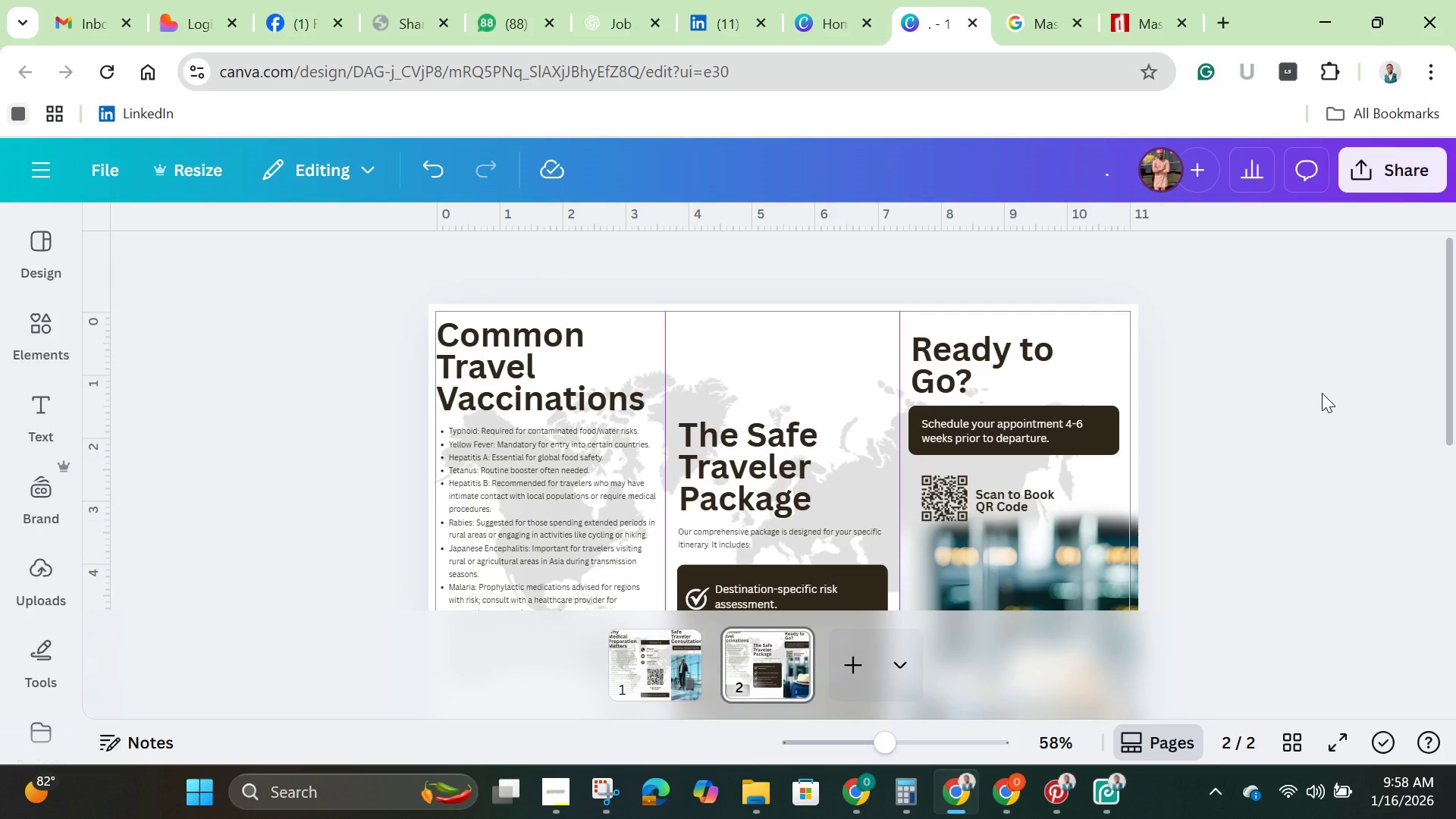 
scroll: coordinate [1322, 393], scroll_direction: down, amount: 3.0
 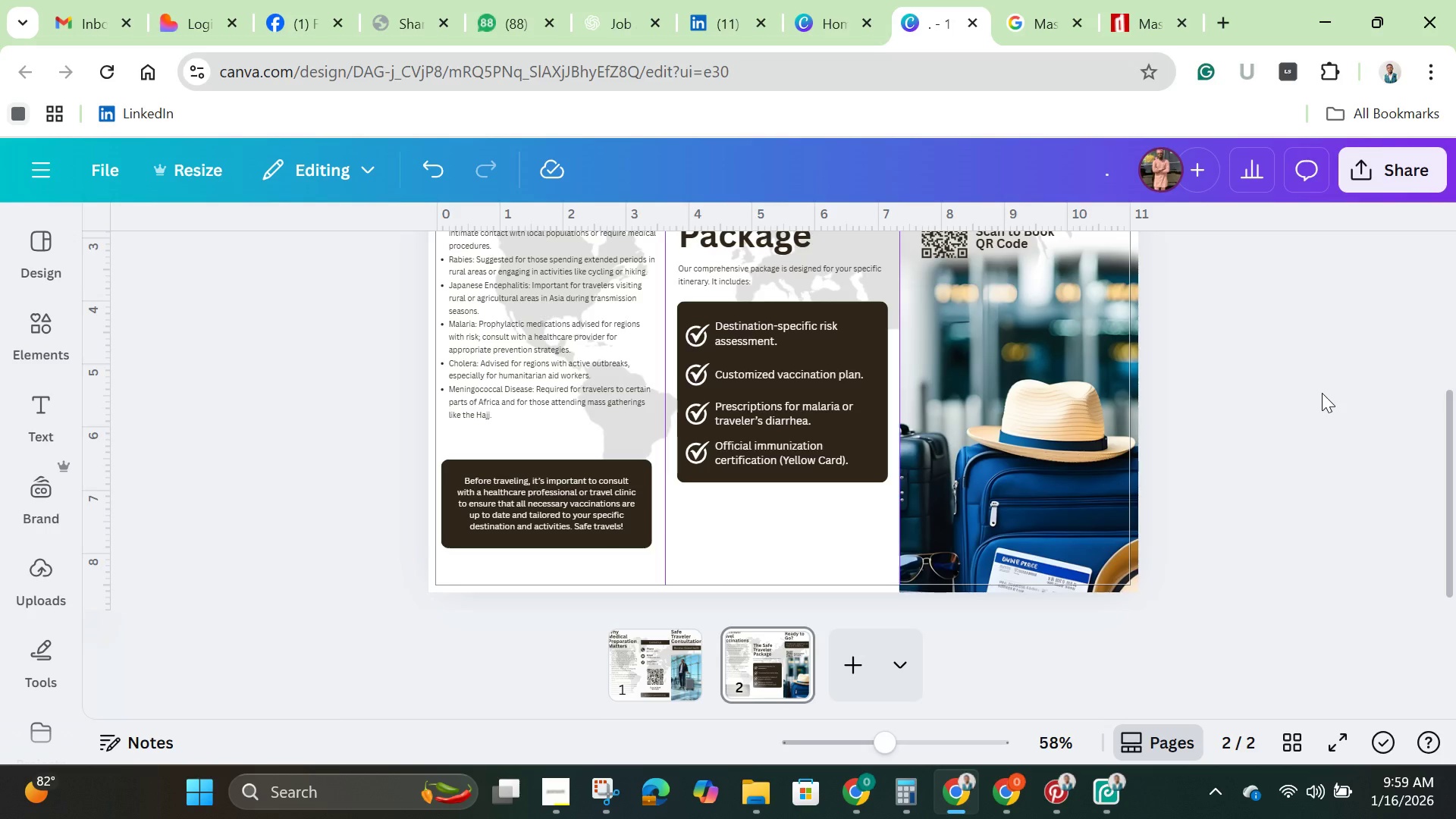 
wait(58.8)
 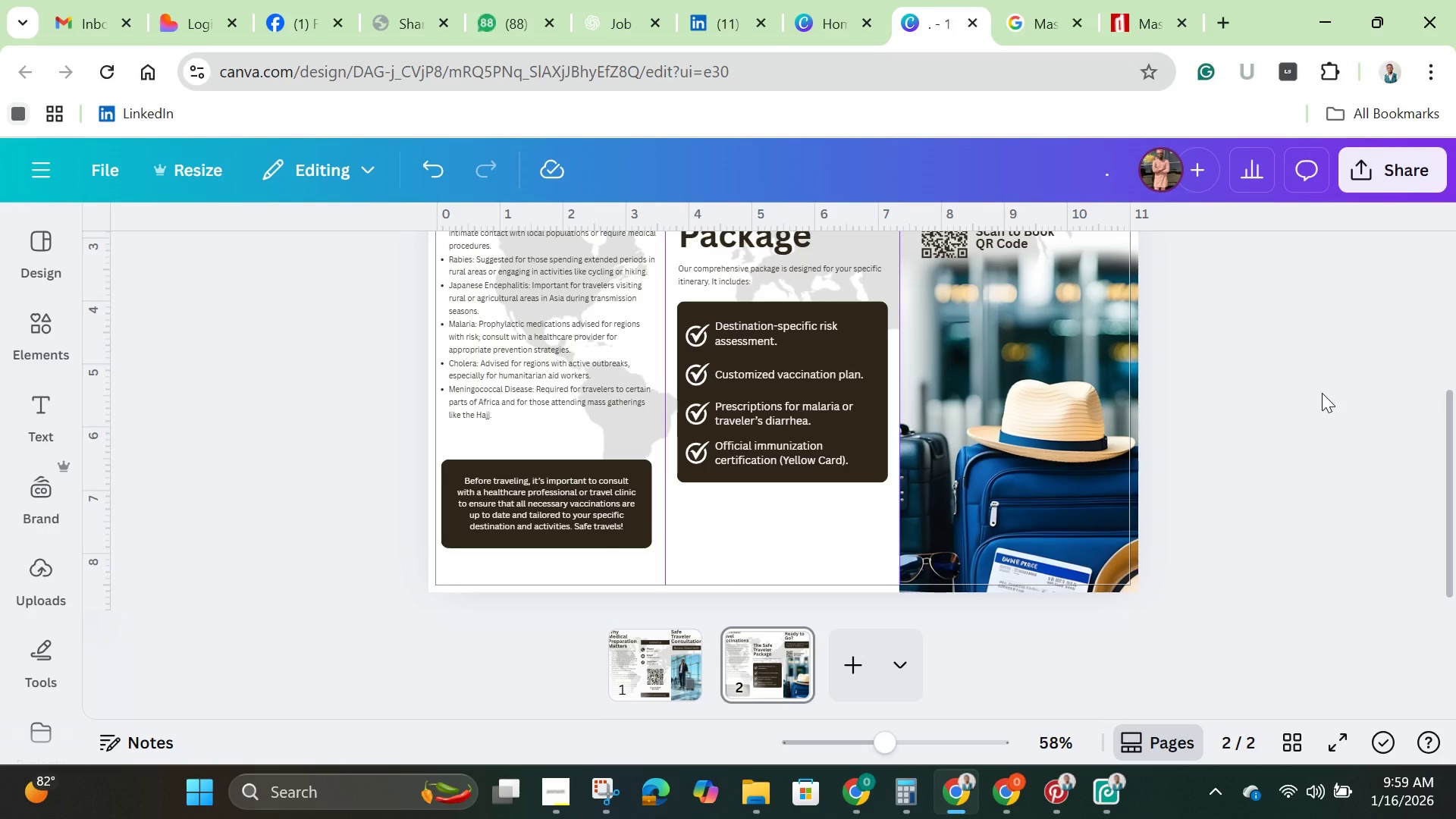 
left_click([1323, 475])
 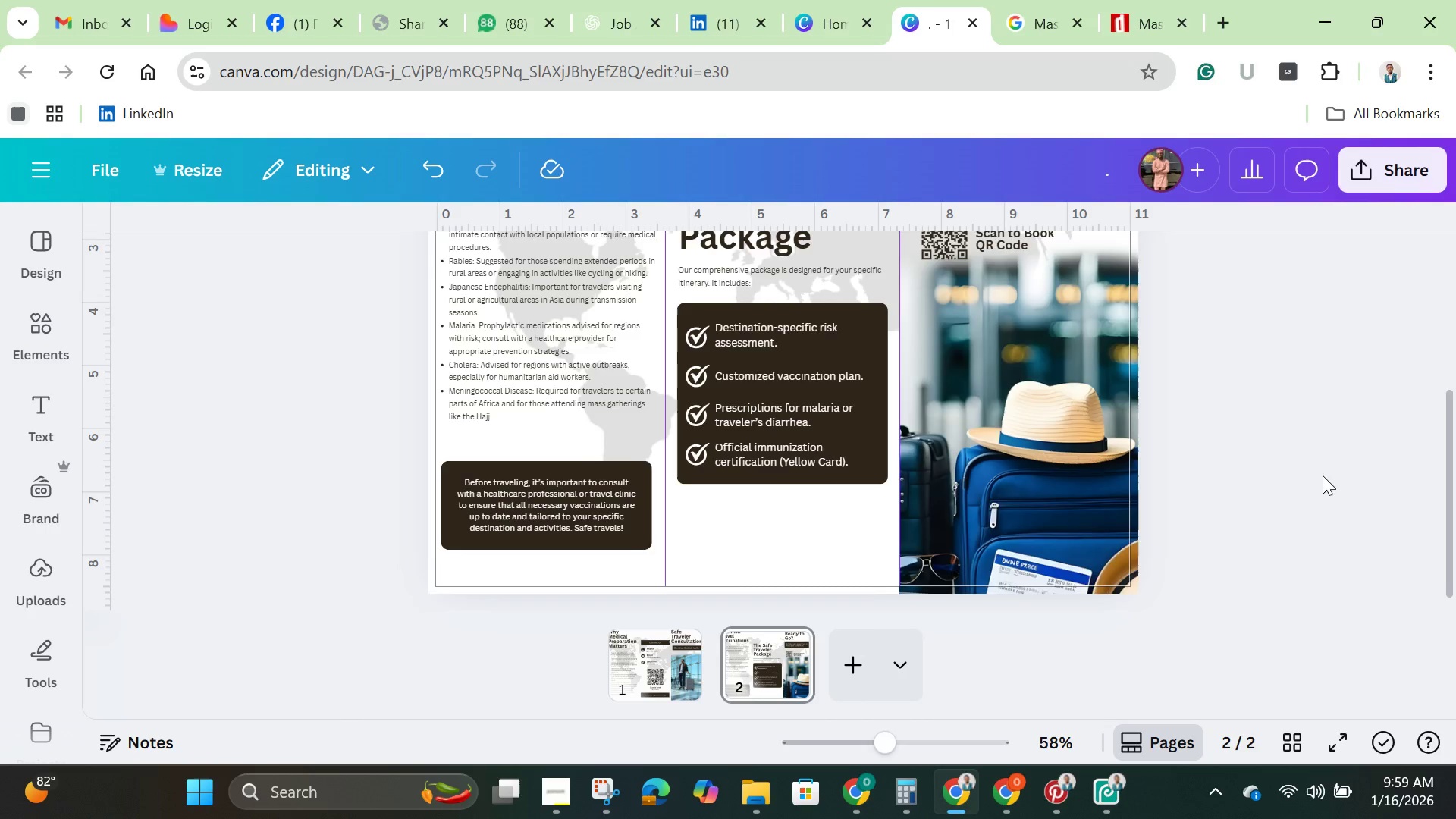 
scroll: coordinate [1323, 475], scroll_direction: up, amount: 2.0
 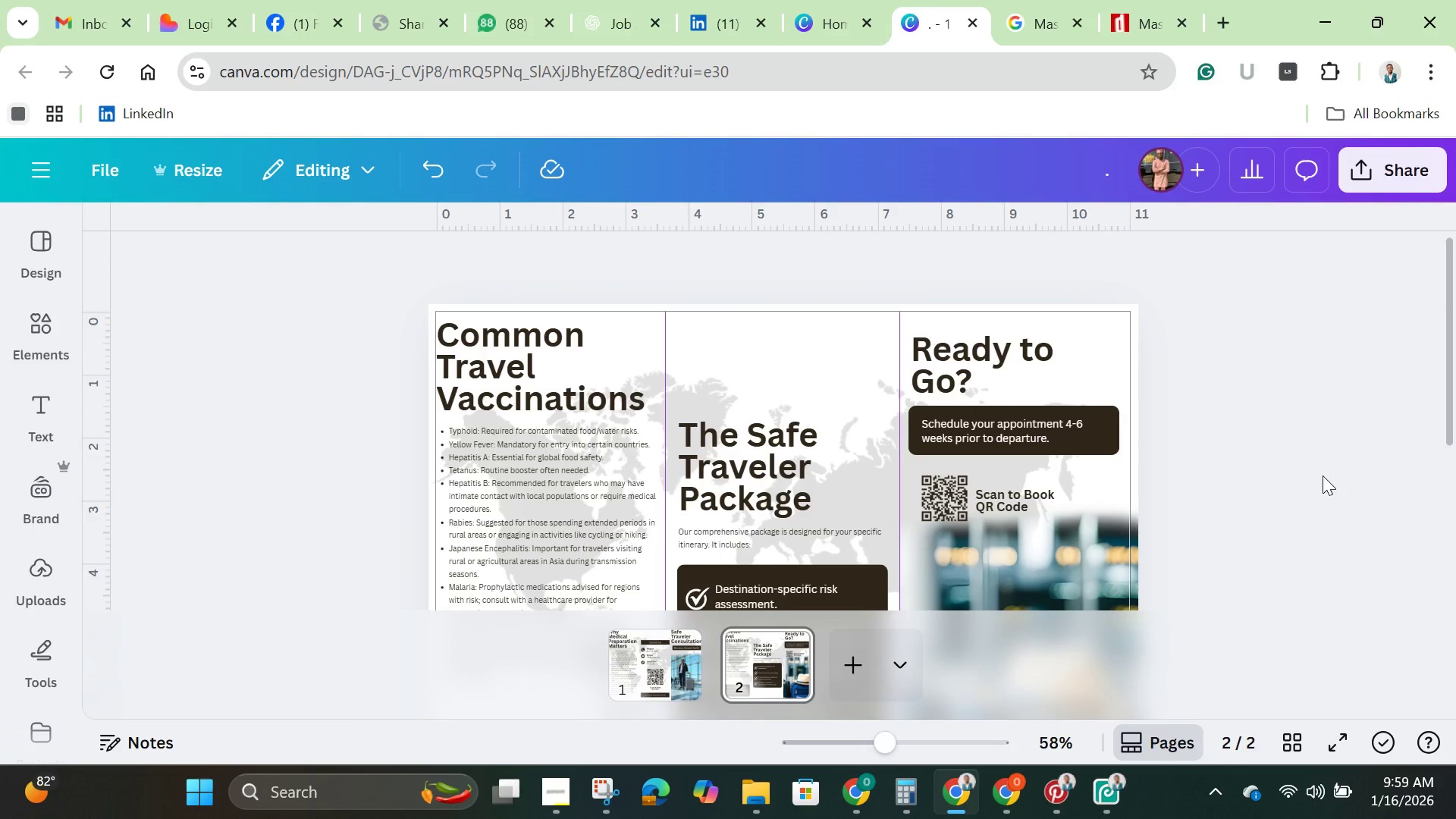 
left_click([1305, 438])
 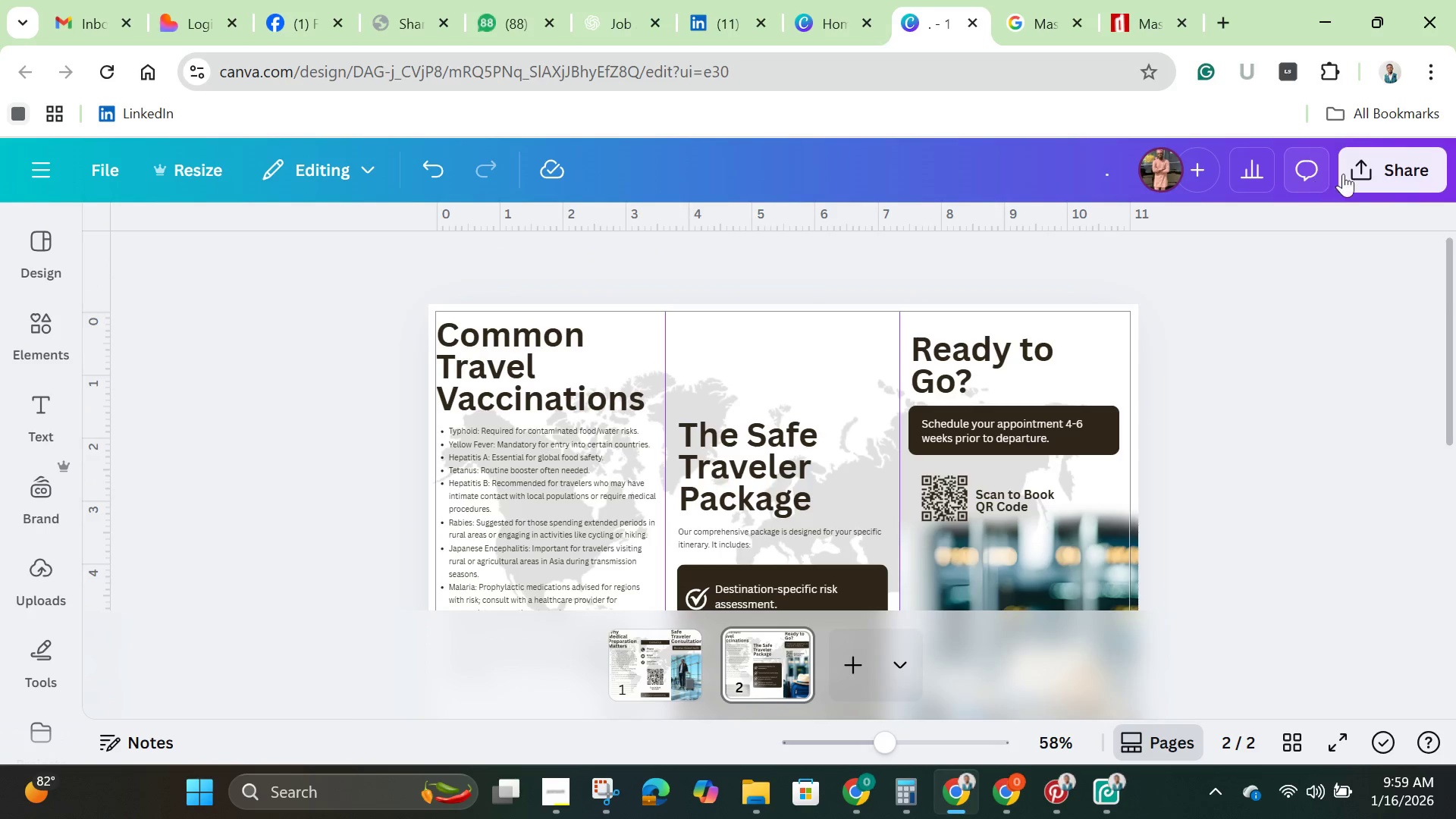 
left_click([1385, 165])
 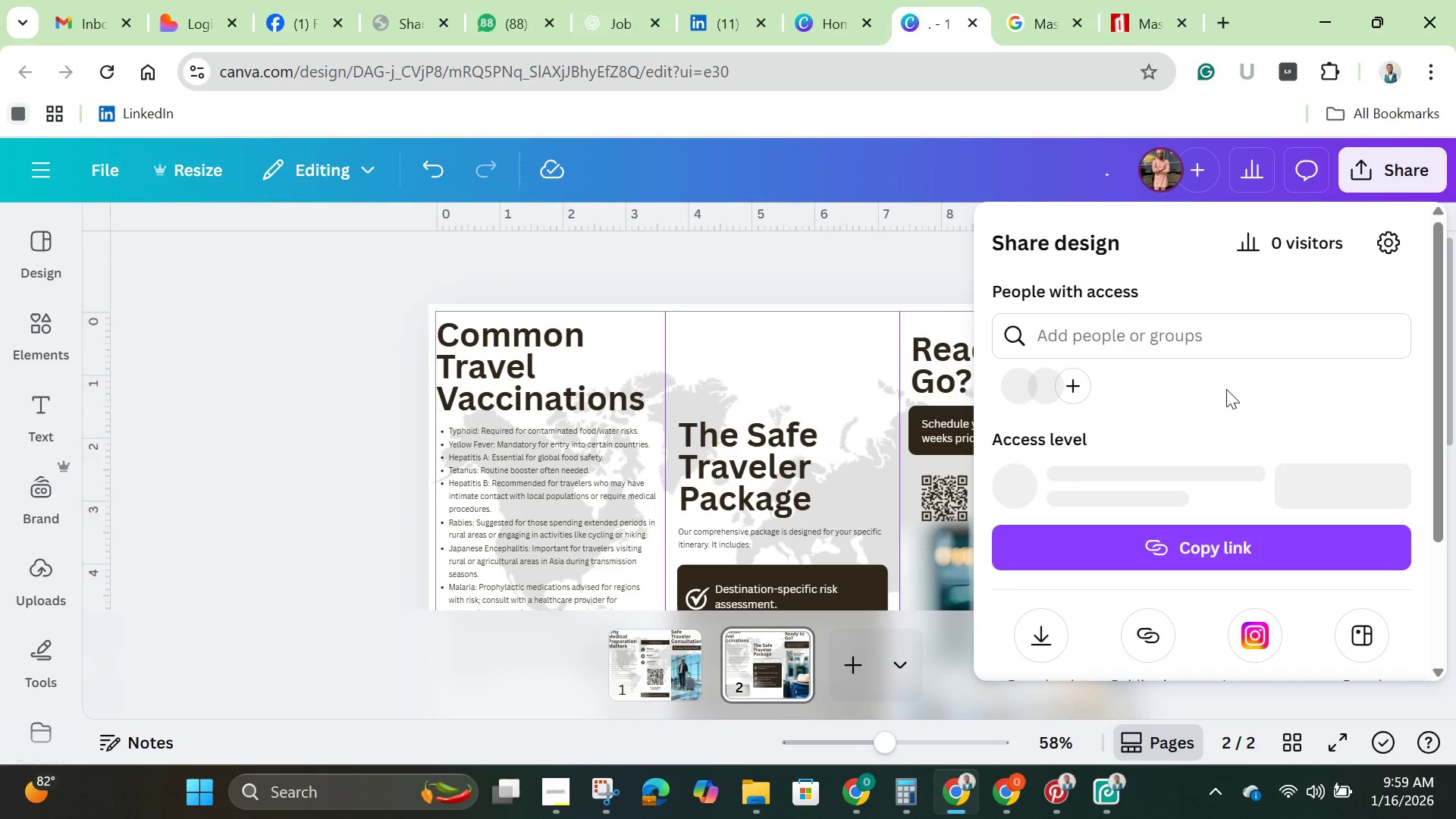 
scroll: coordinate [1225, 397], scroll_direction: down, amount: 4.0
 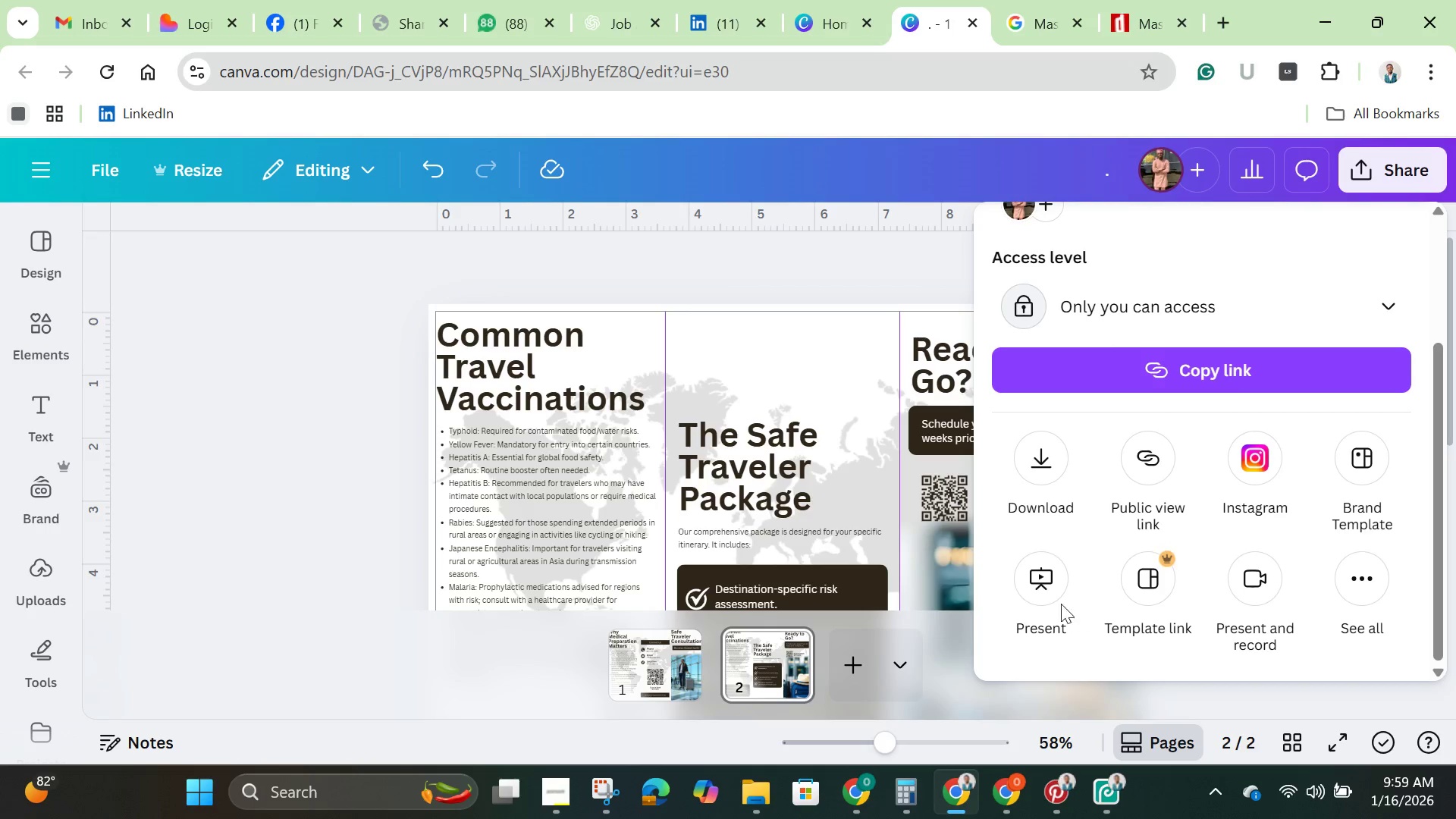 
left_click([1043, 590])
 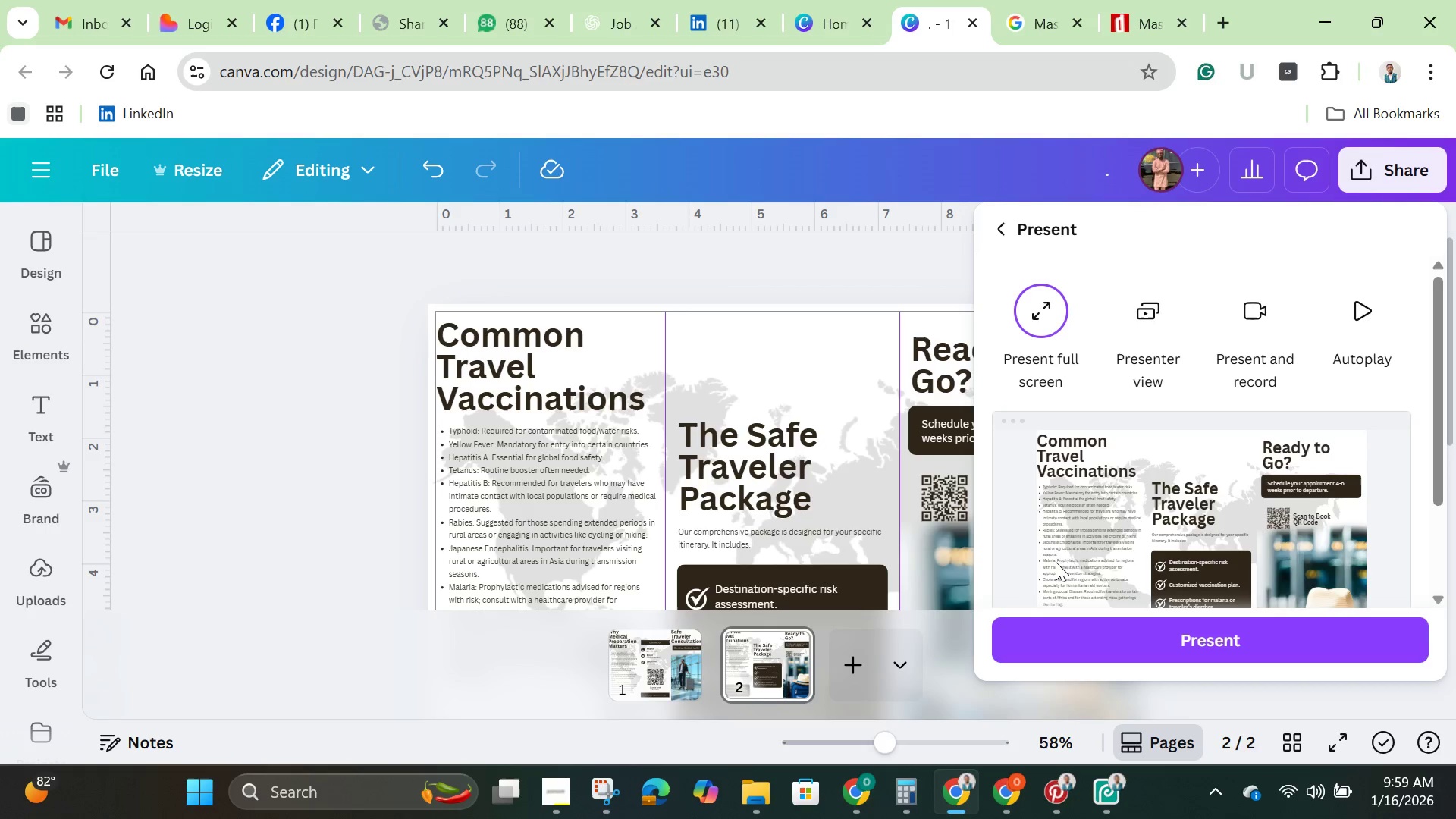 
scroll: coordinate [1065, 530], scroll_direction: down, amount: 2.0
 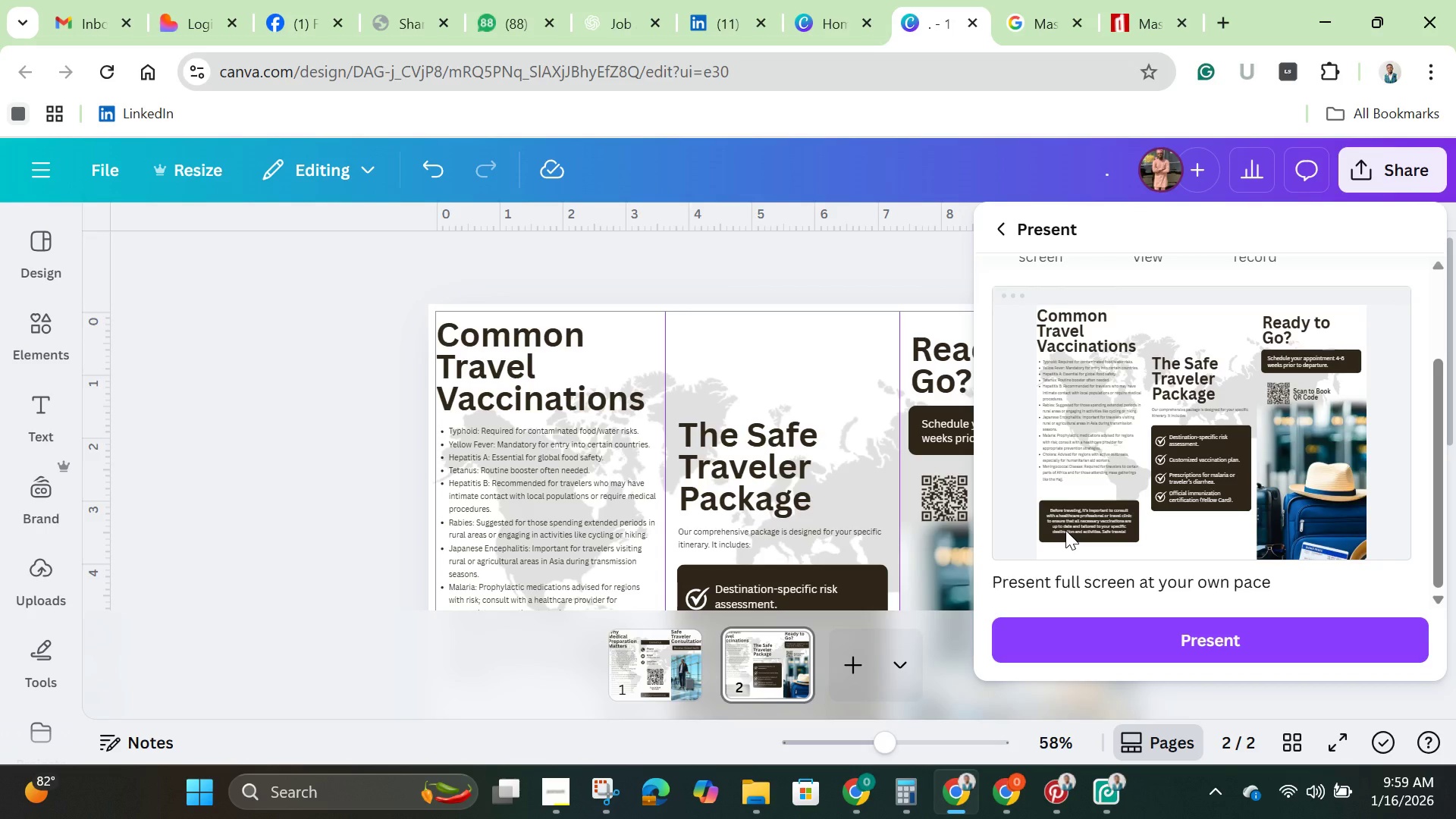 
scroll: coordinate [1067, 530], scroll_direction: up, amount: 3.0
 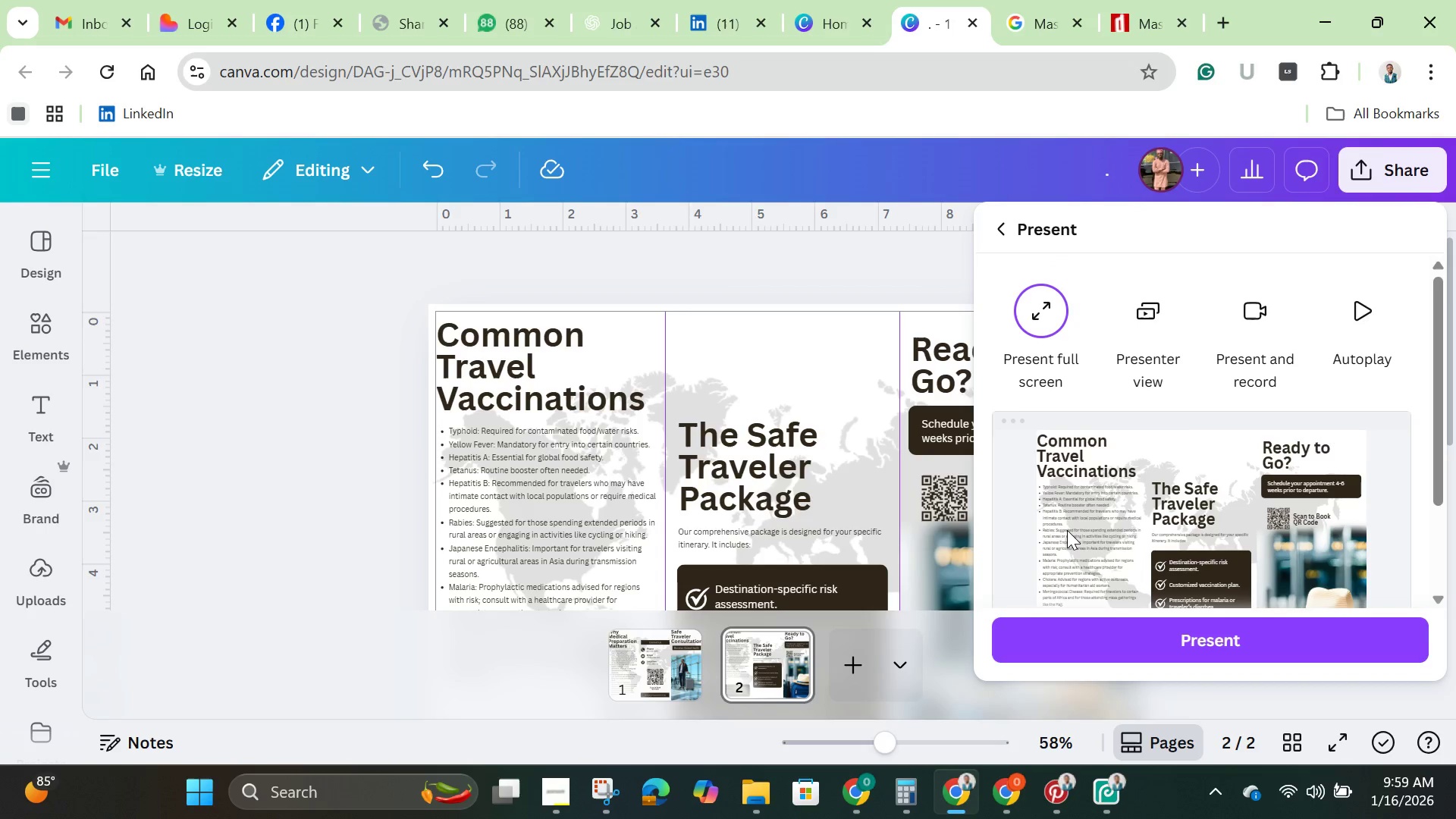 
scroll: coordinate [1067, 530], scroll_direction: down, amount: 2.0
 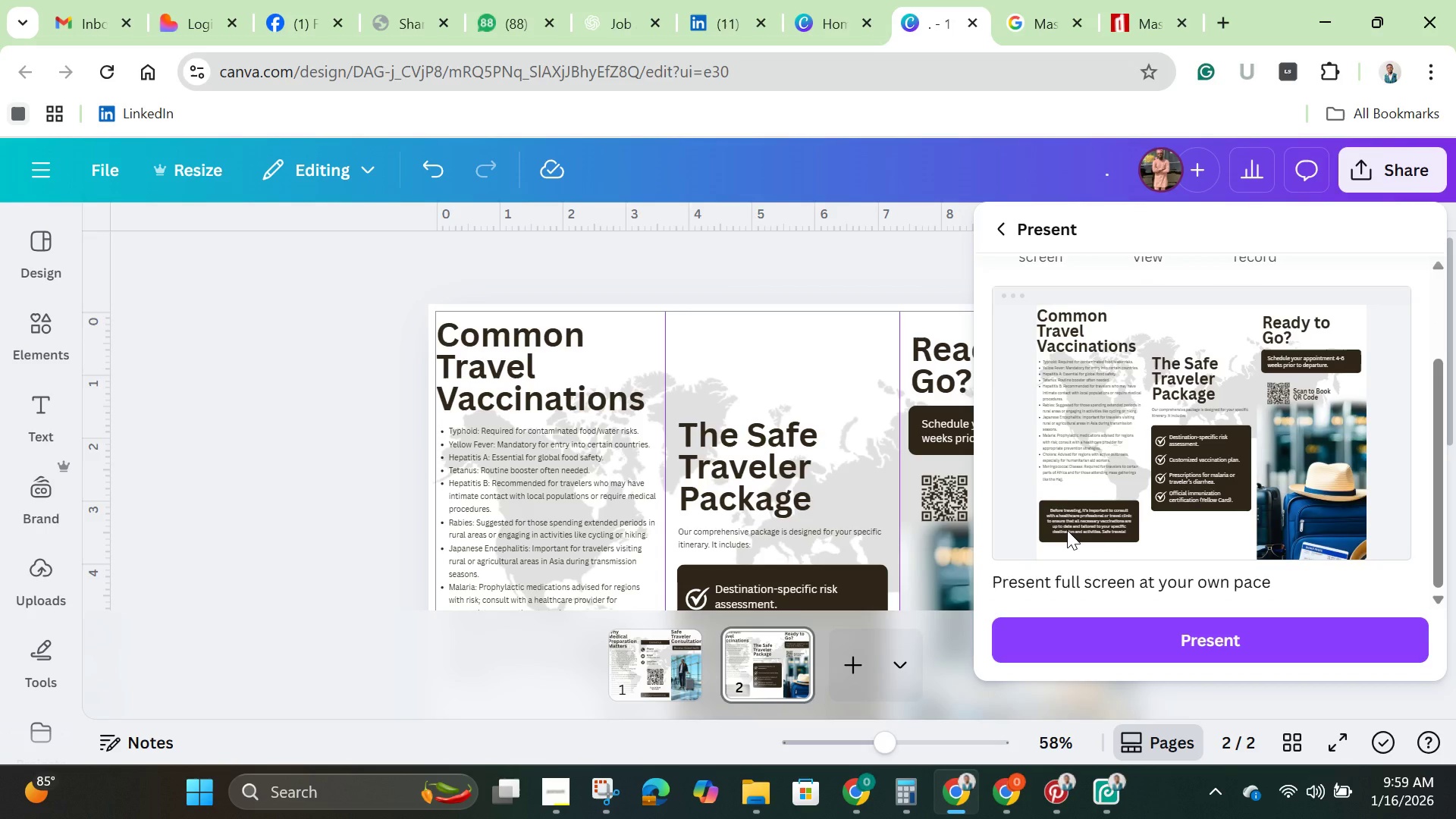 
wait(12.95)
 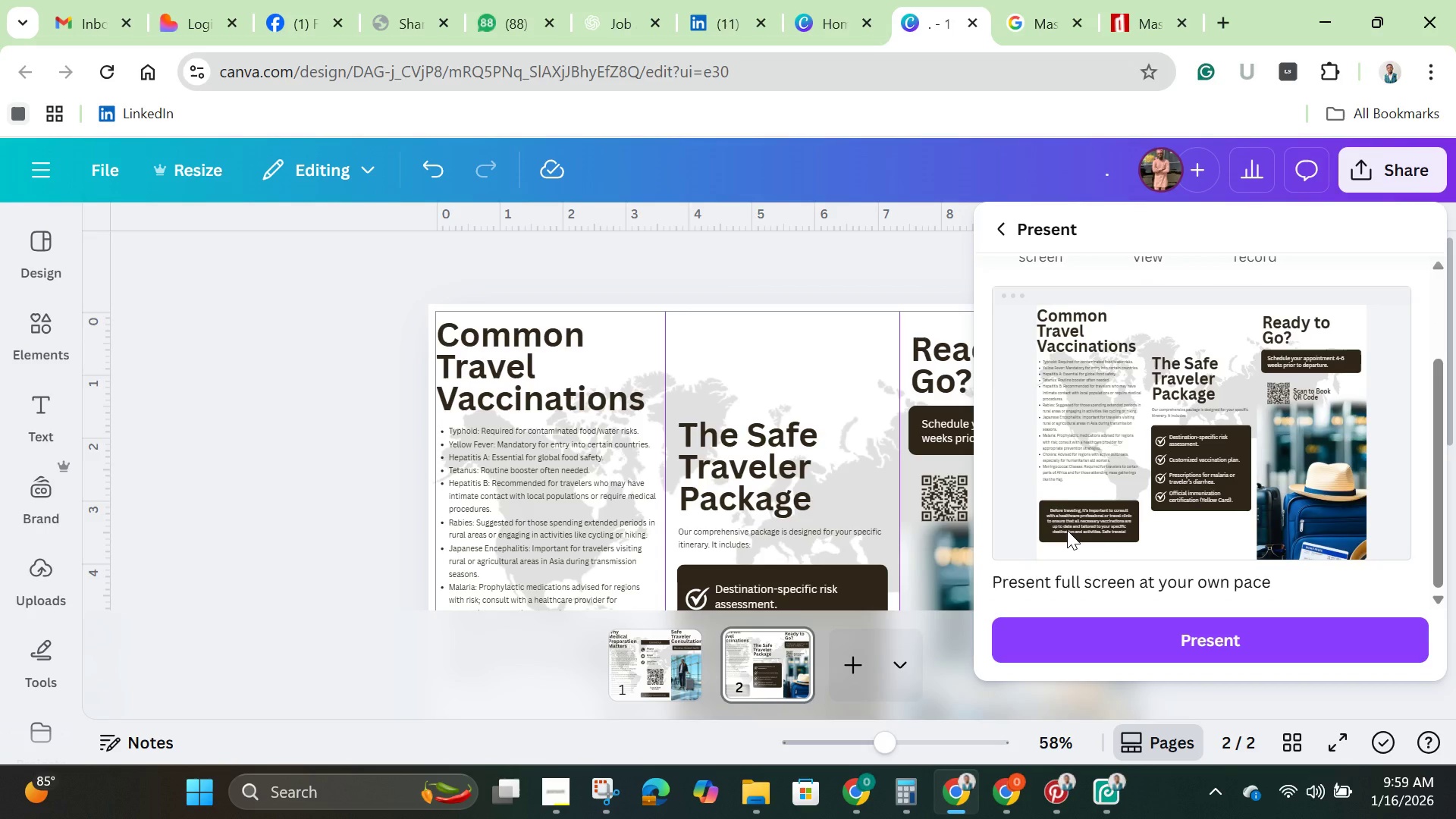 
left_click([340, 517])
 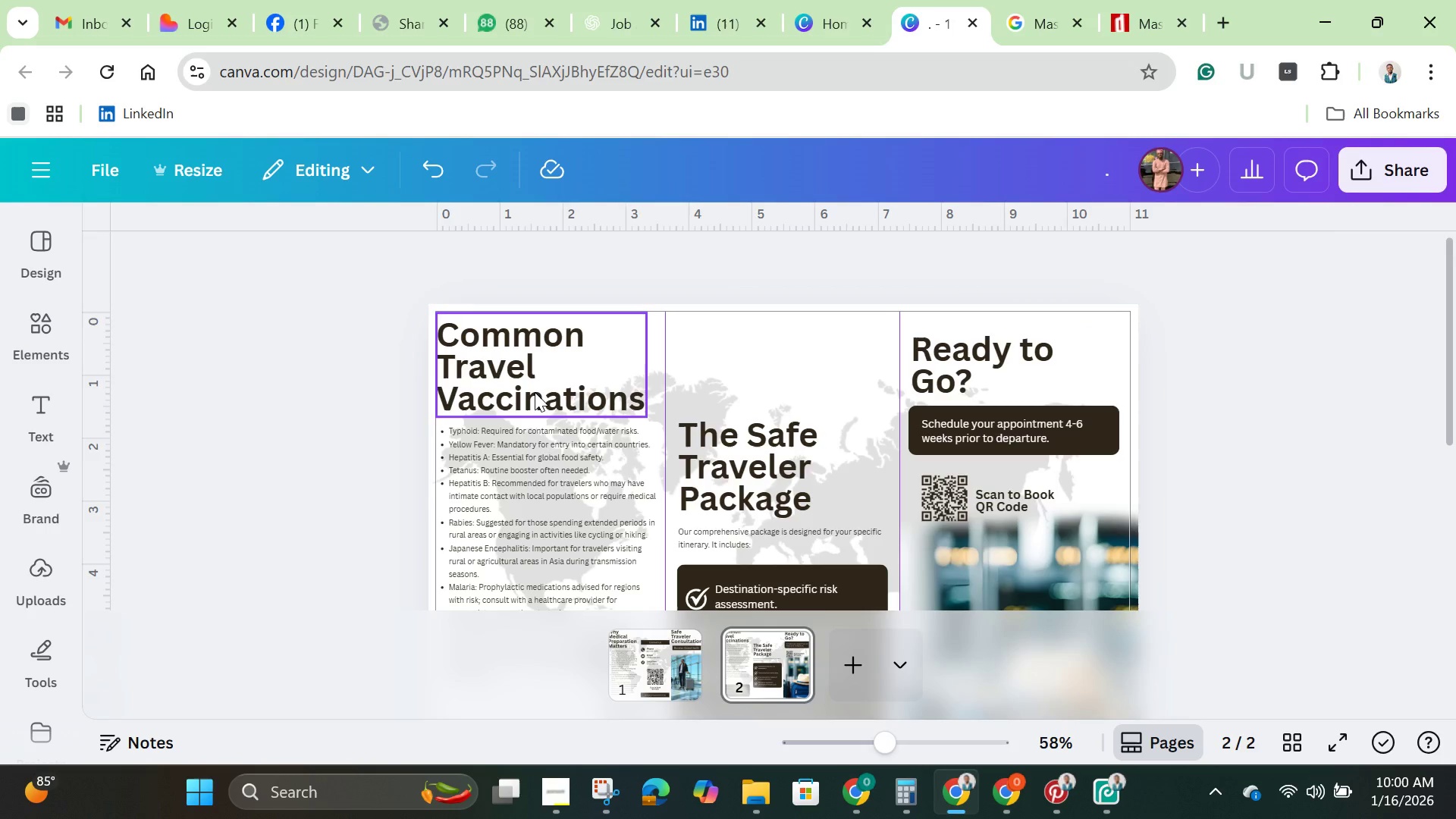 
left_click([535, 392])
 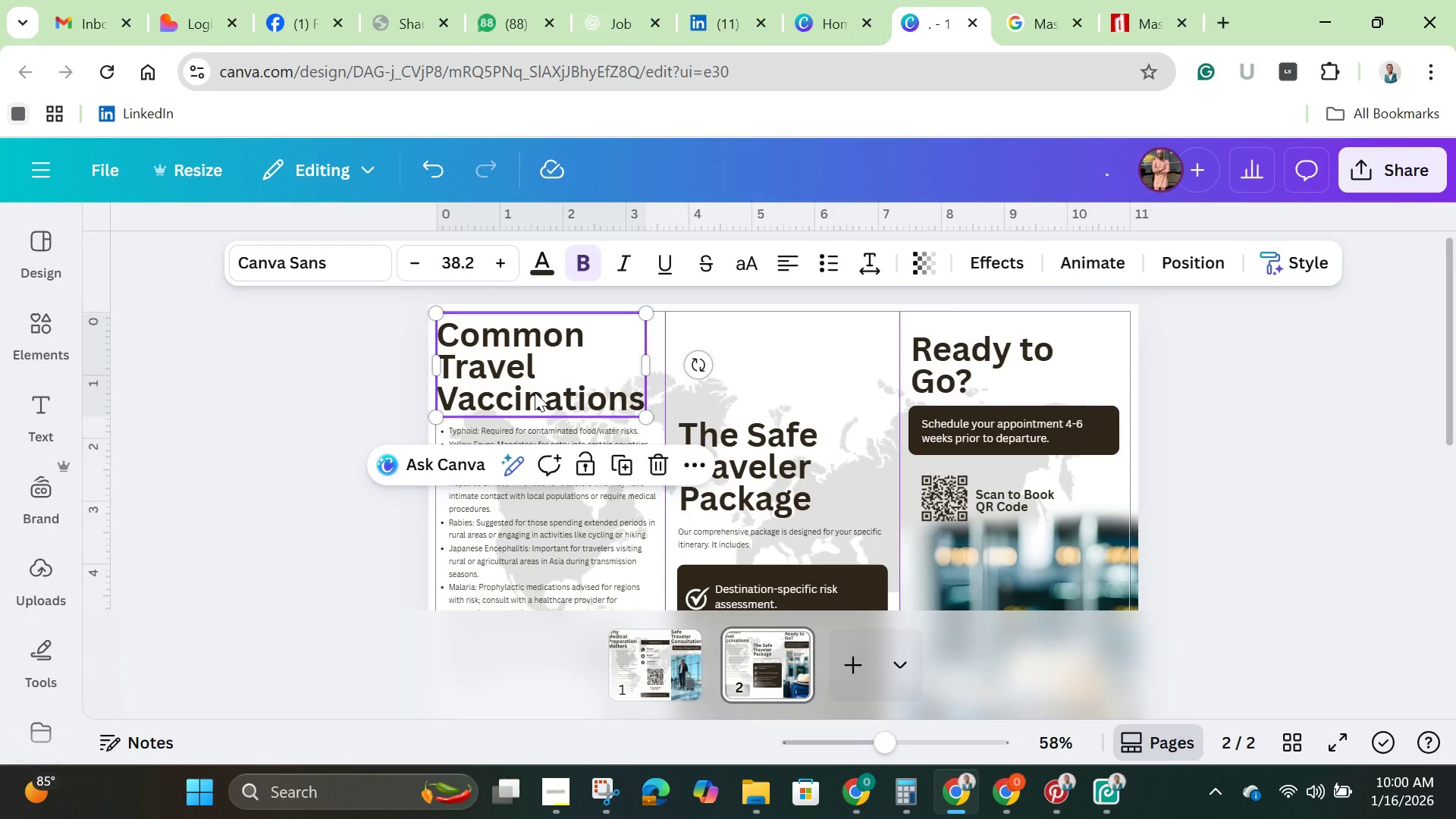 
hold_key(key=ArrowRight, duration=0.8)
 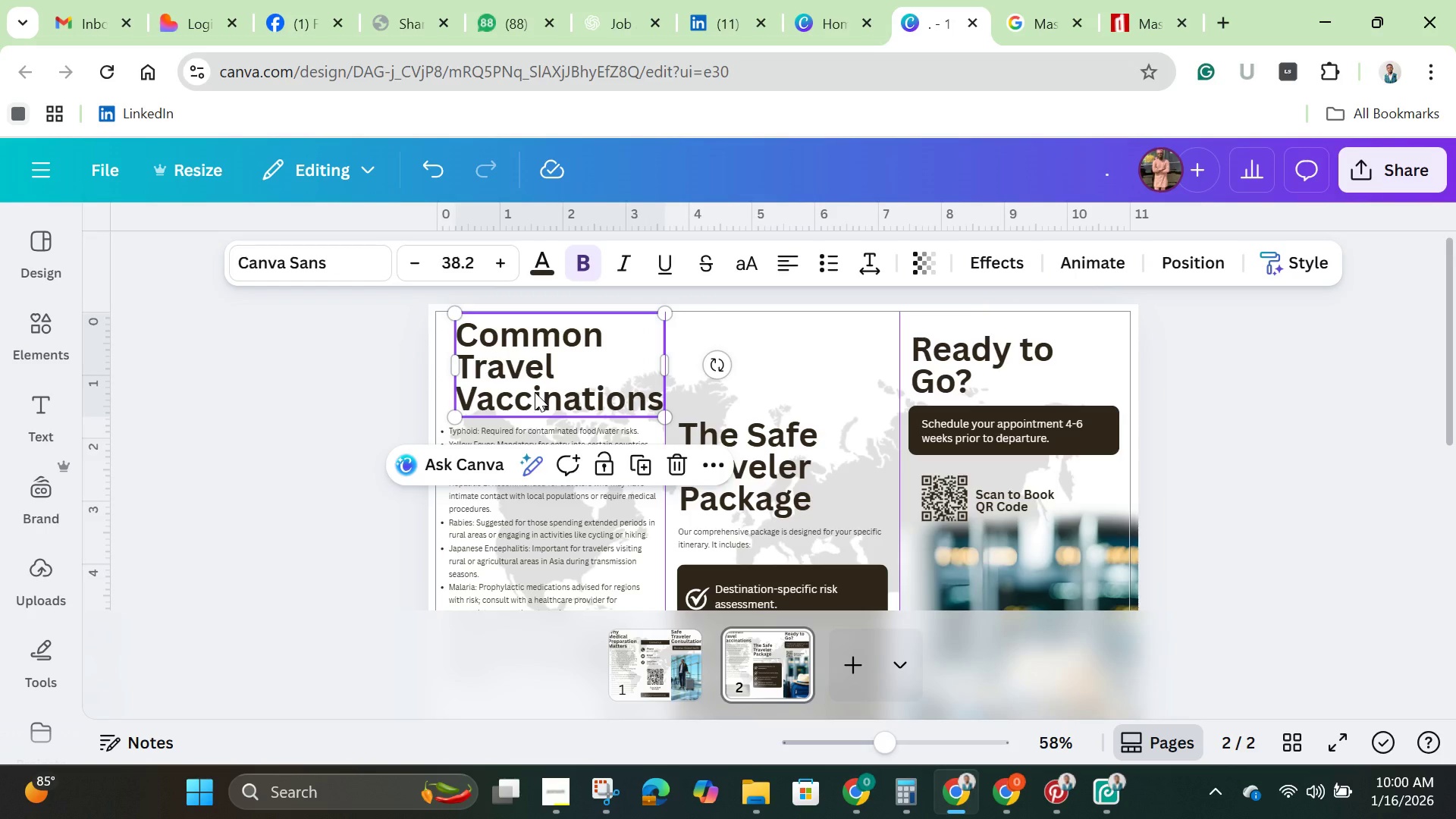 
key(ArrowLeft)
 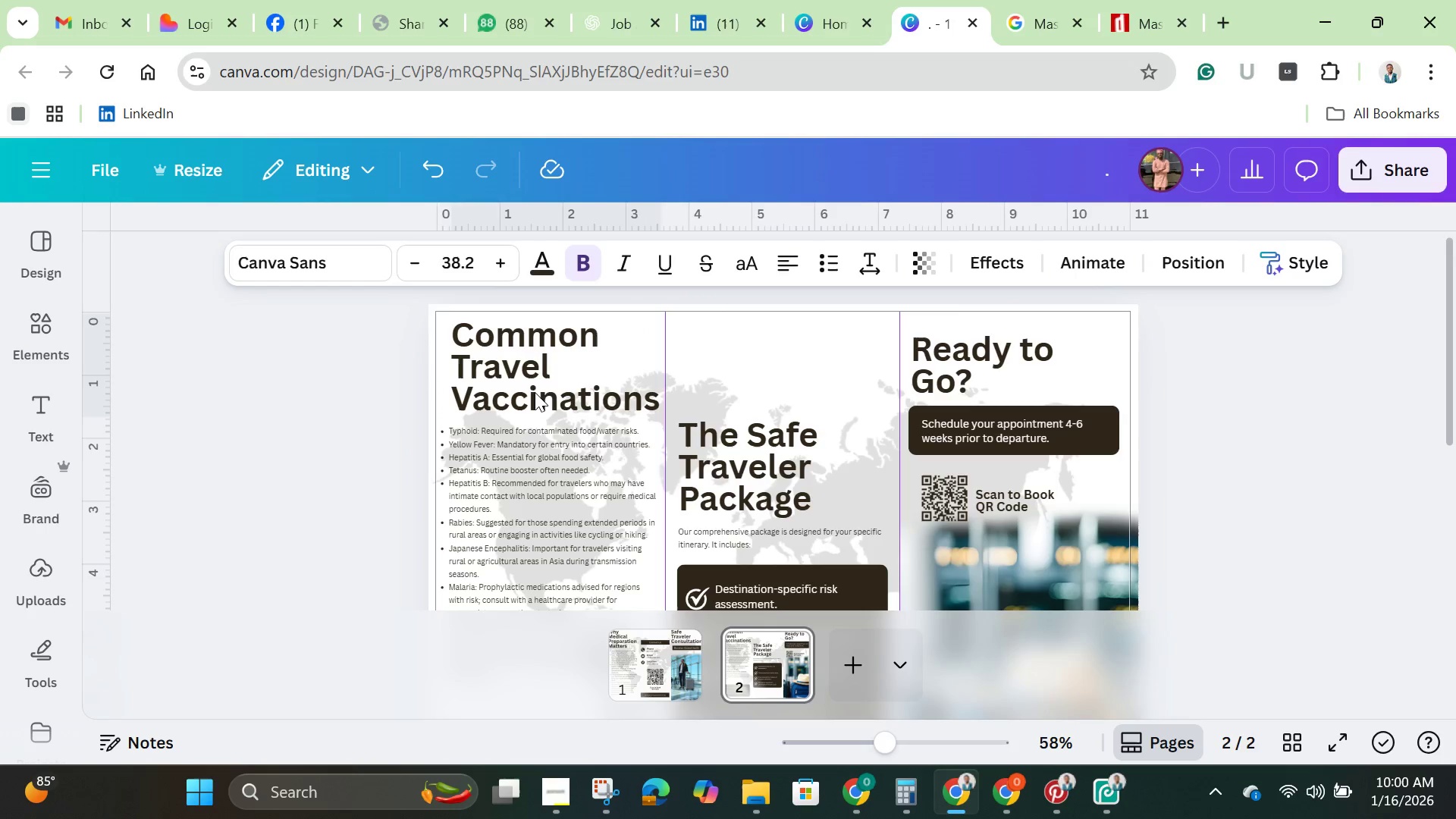 
key(ArrowLeft)
 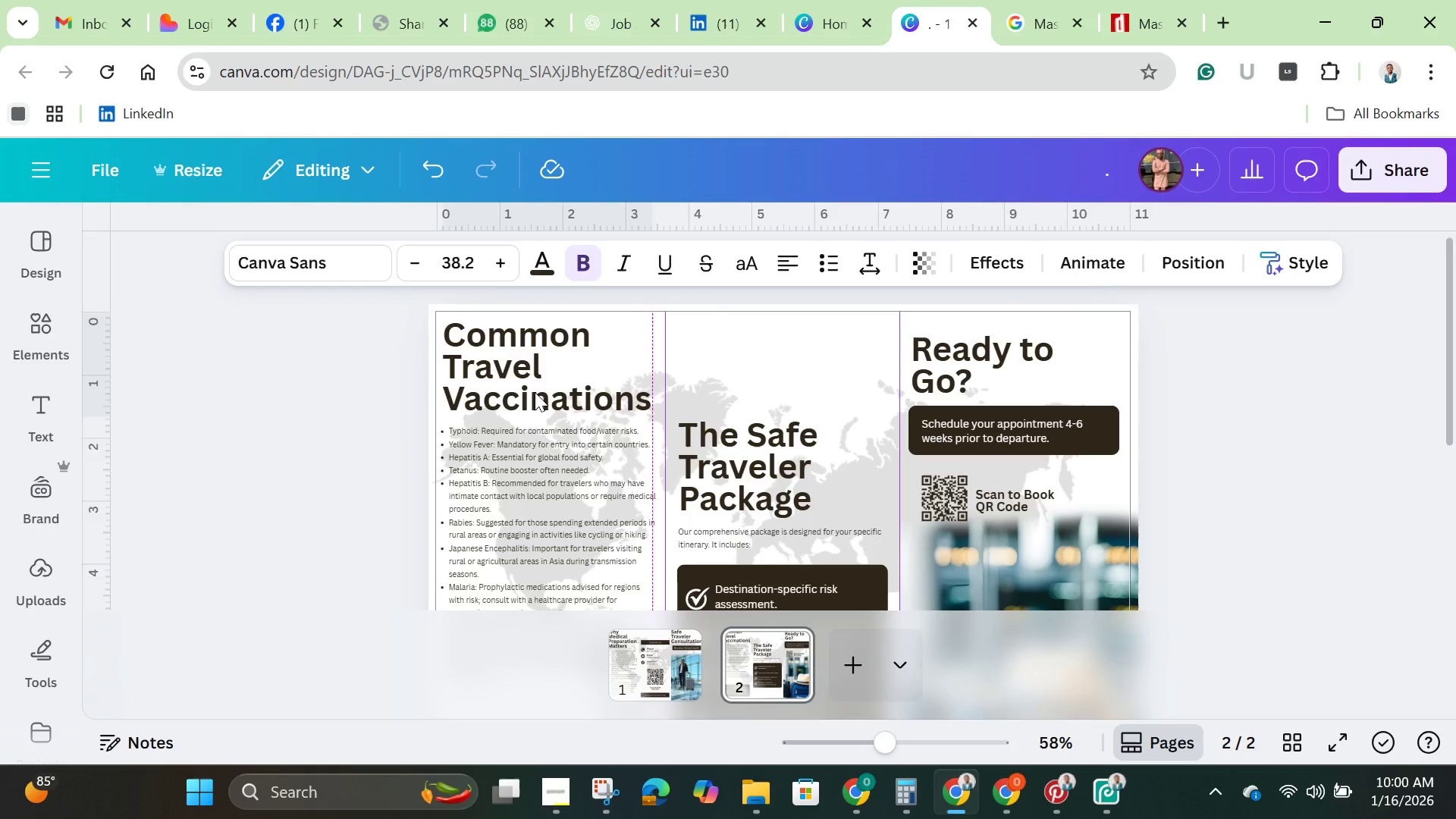 
key(ArrowLeft)
 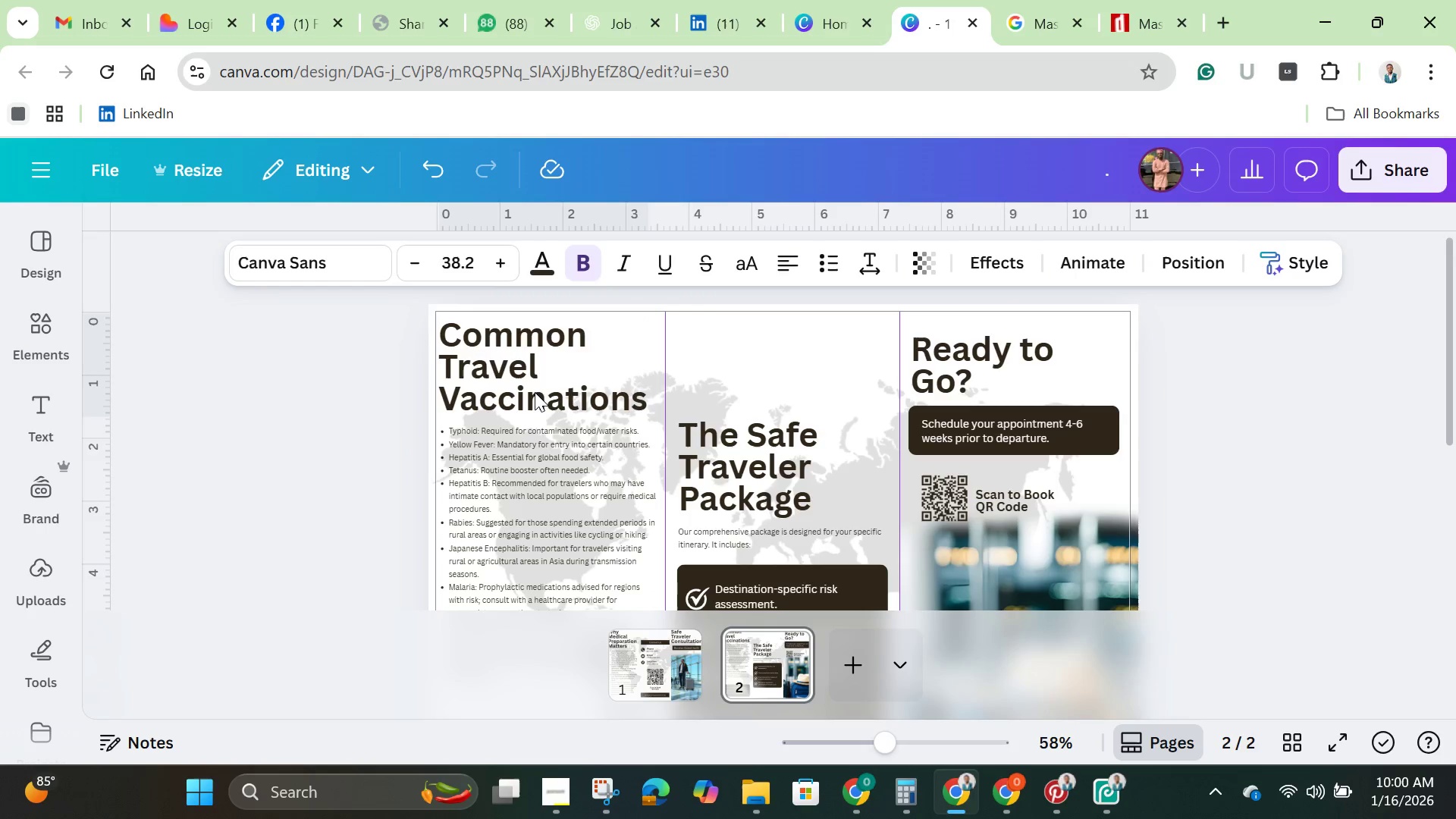 
key(ArrowLeft)
 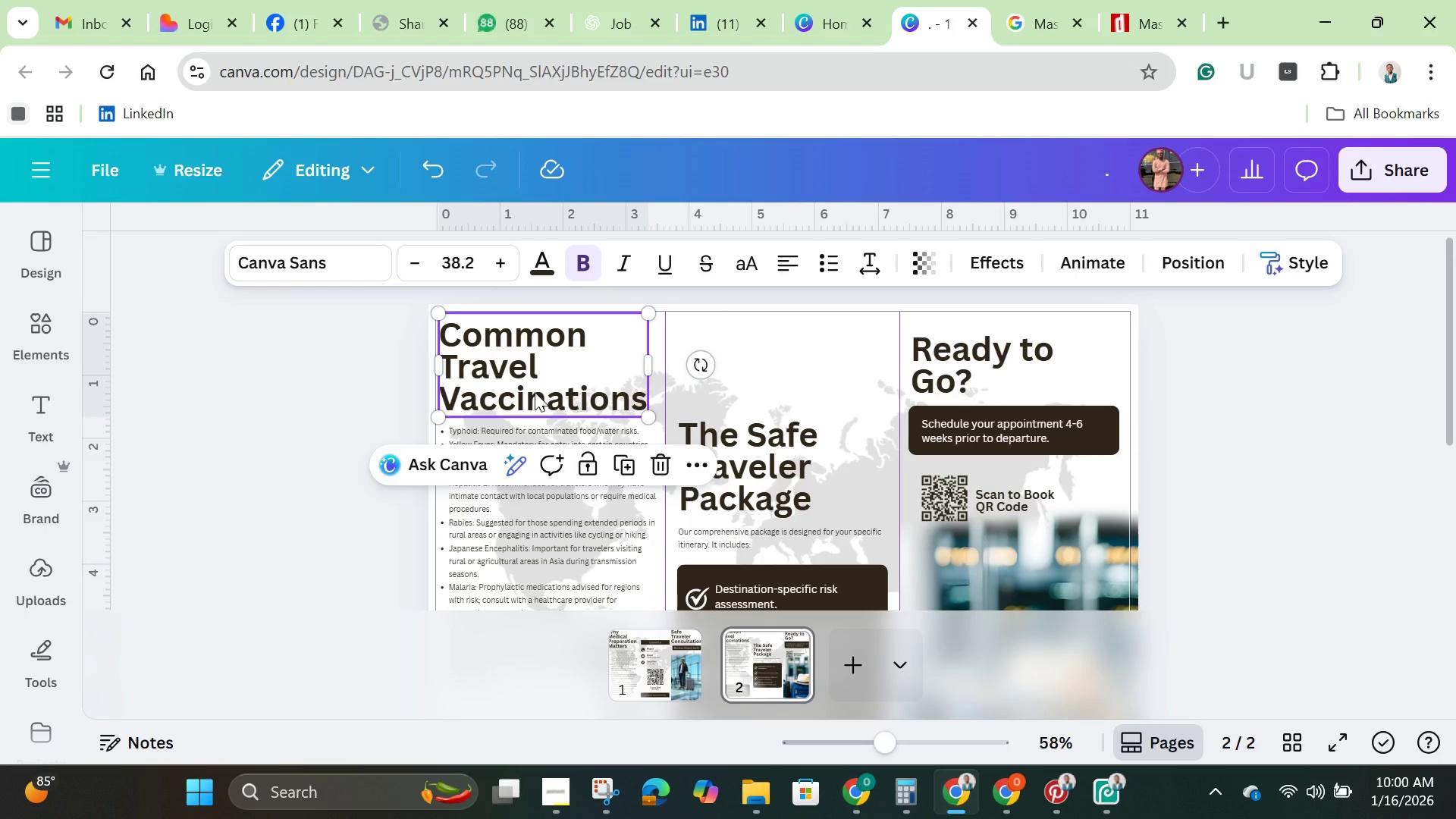 
key(ArrowRight)
 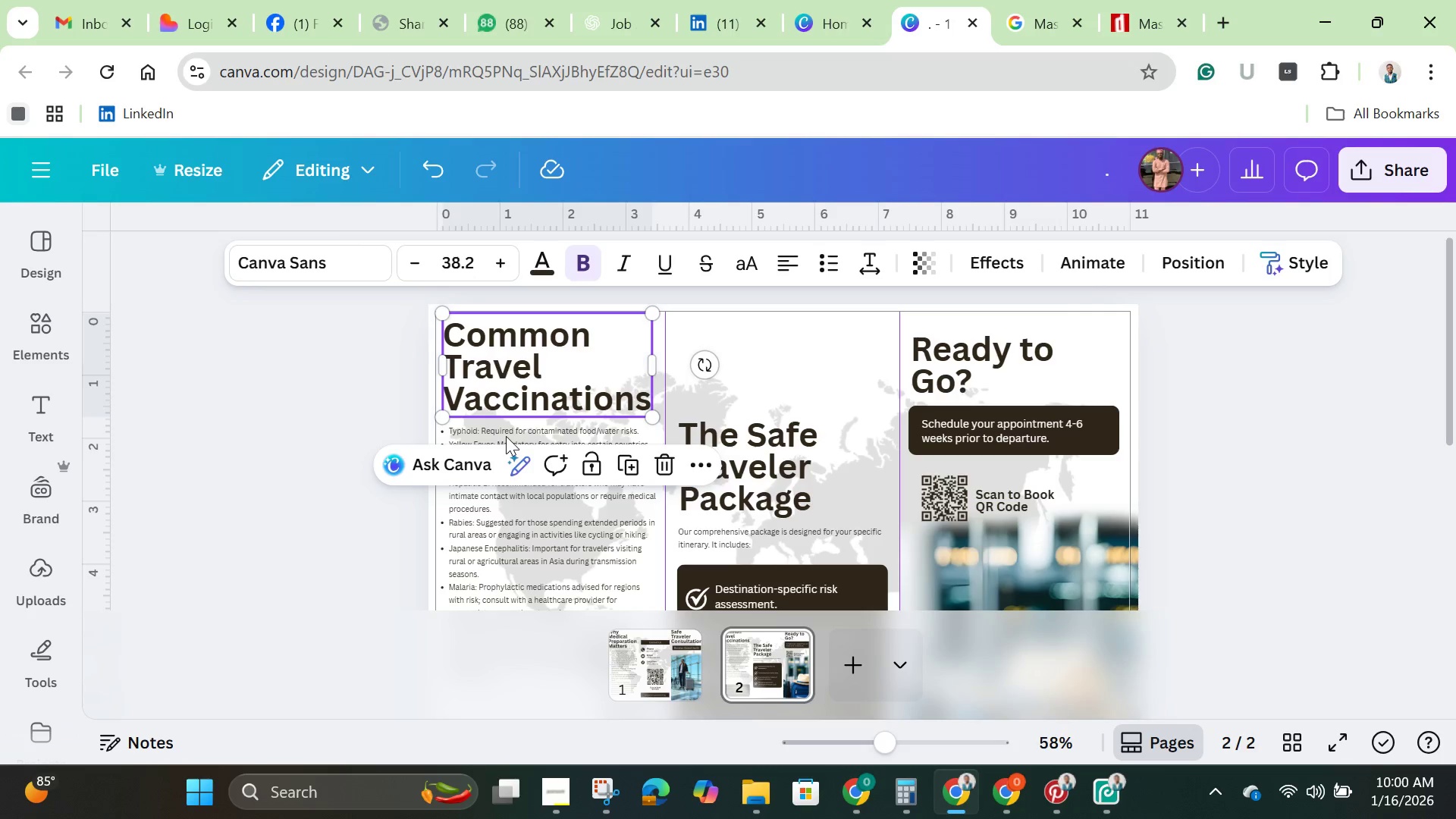 
left_click([280, 472])
 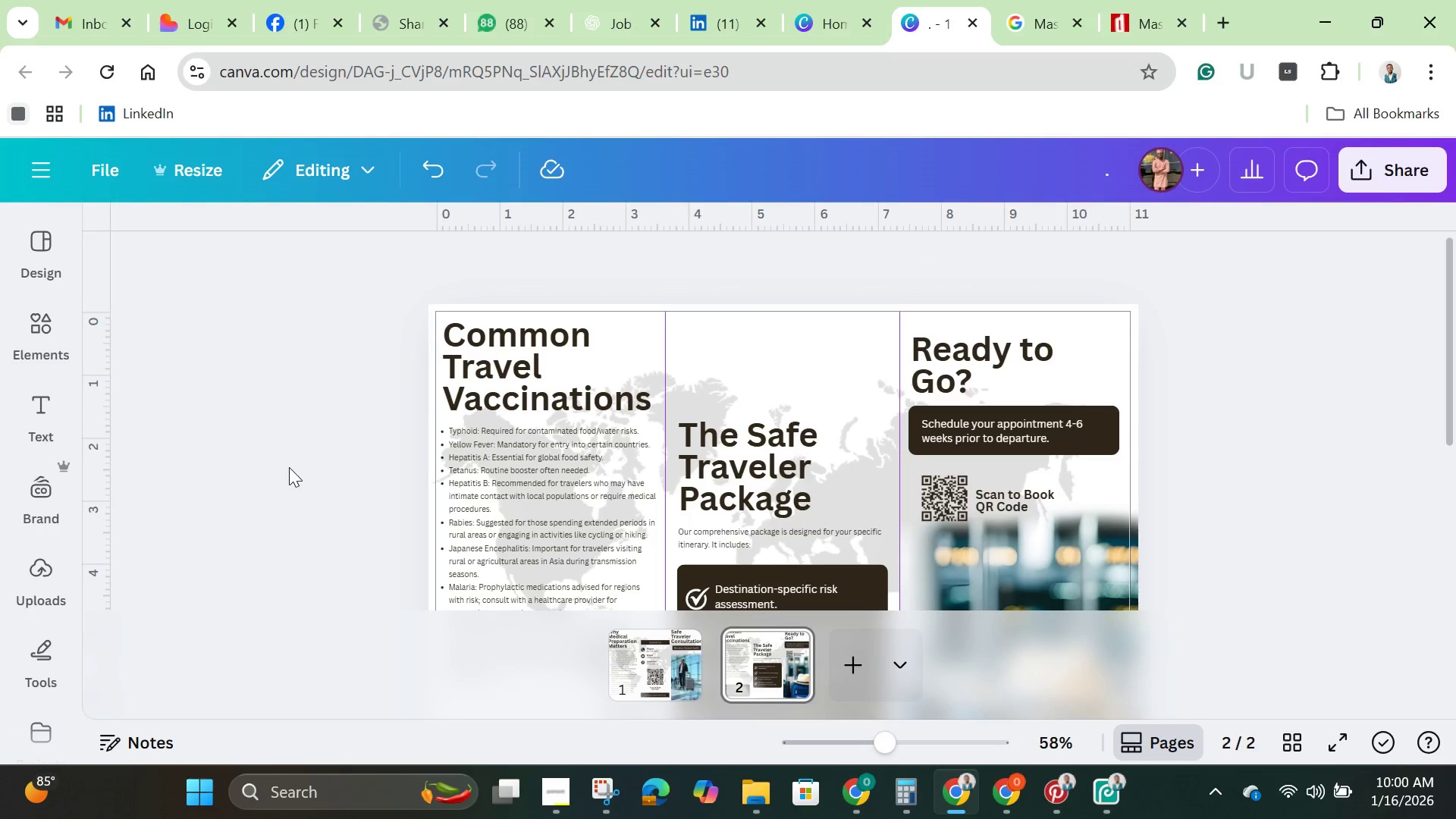 
scroll: coordinate [289, 467], scroll_direction: up, amount: 2.0
 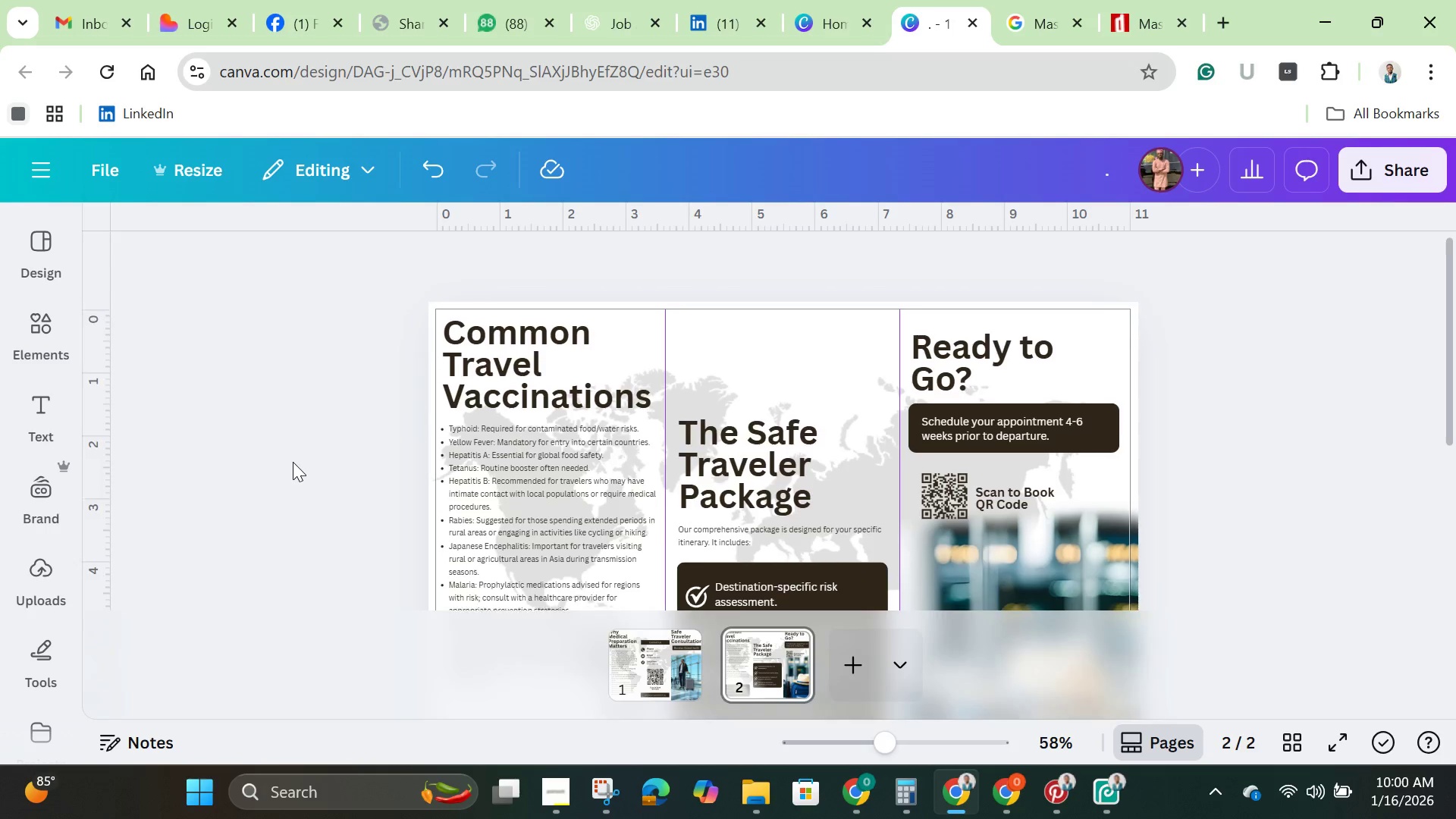 
scroll: coordinate [293, 462], scroll_direction: down, amount: 1.0
 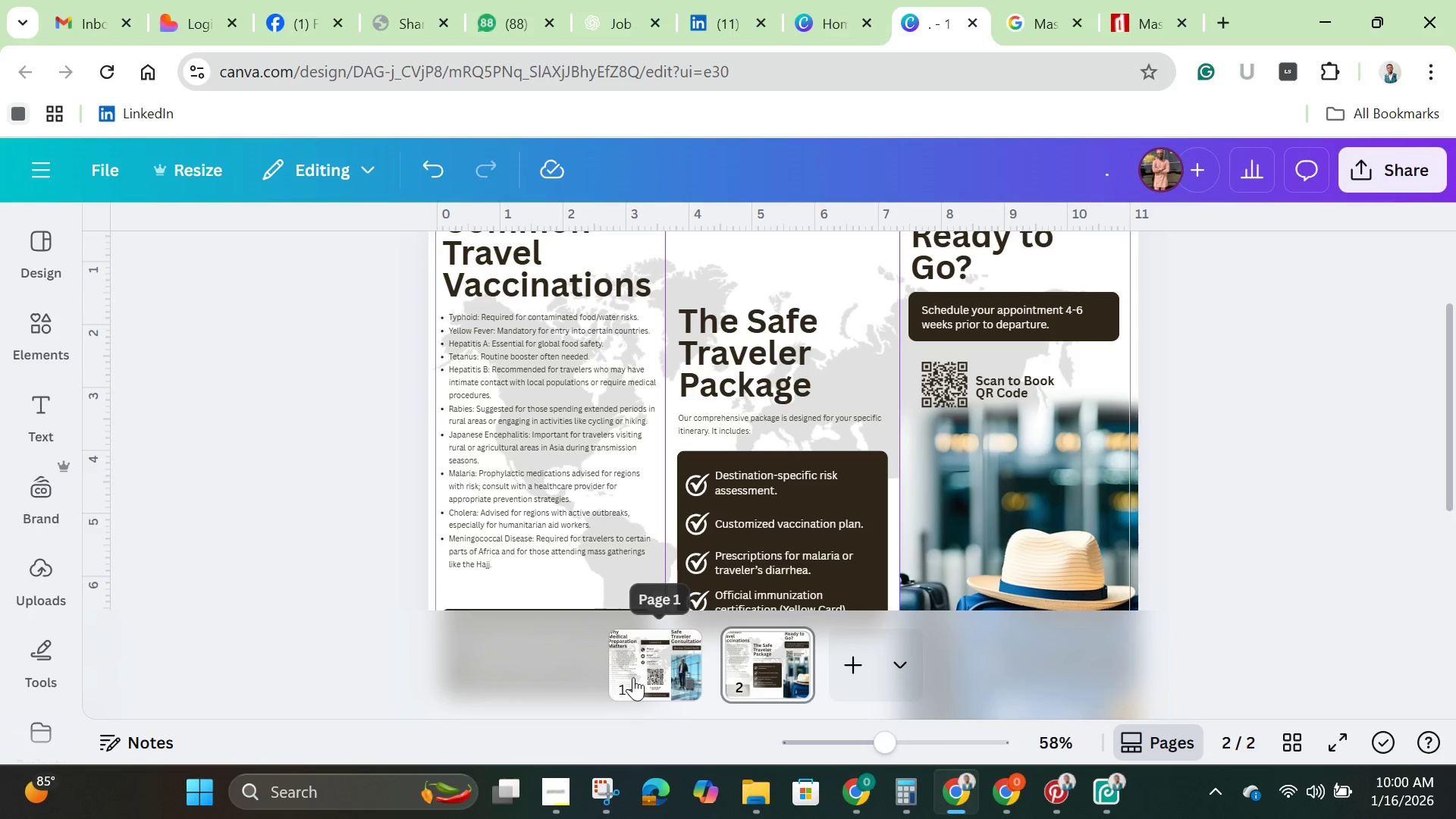 
left_click([635, 676])
 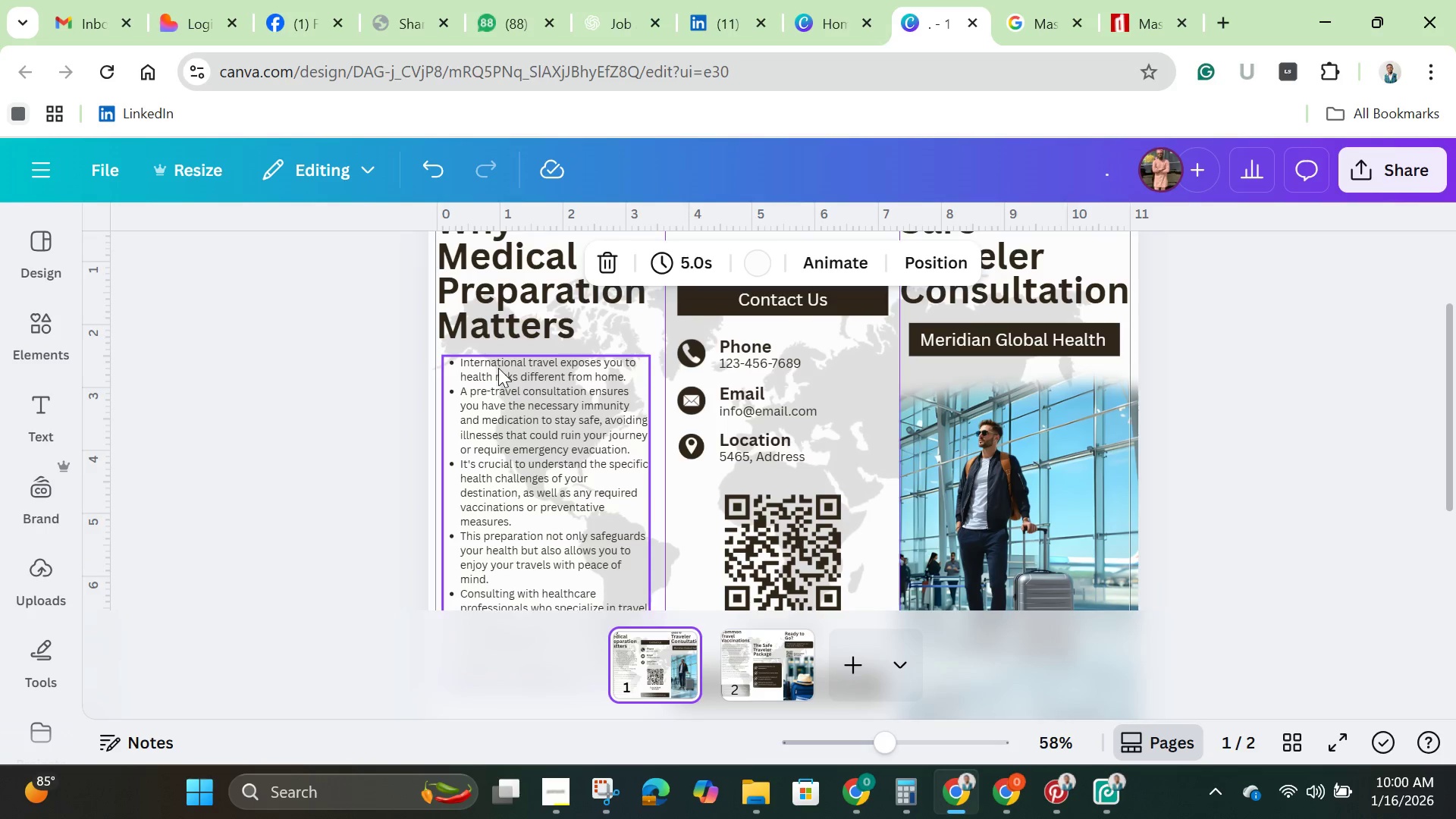 
scroll: coordinate [500, 370], scroll_direction: up, amount: 1.0
 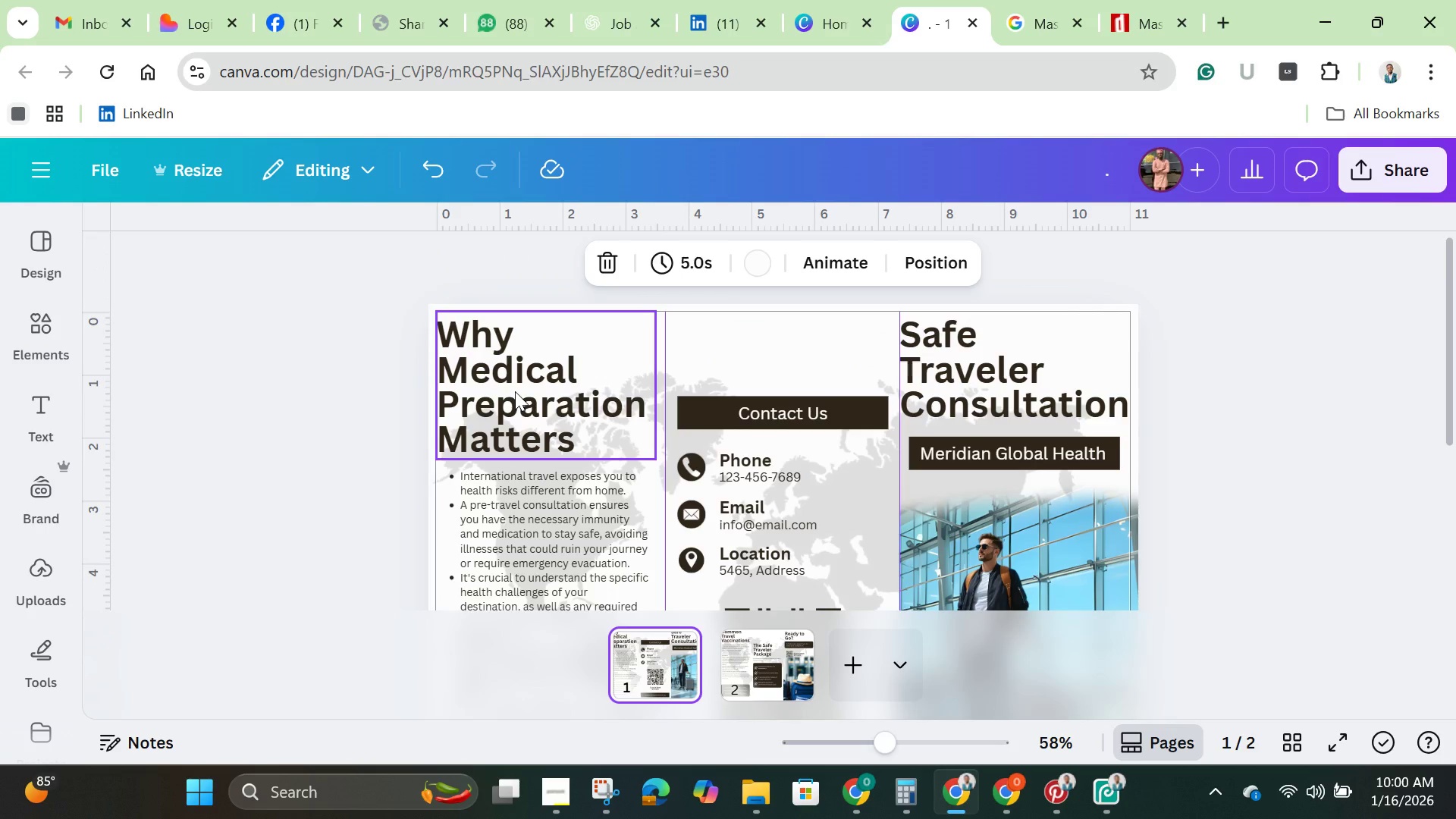 
left_click([515, 391])
 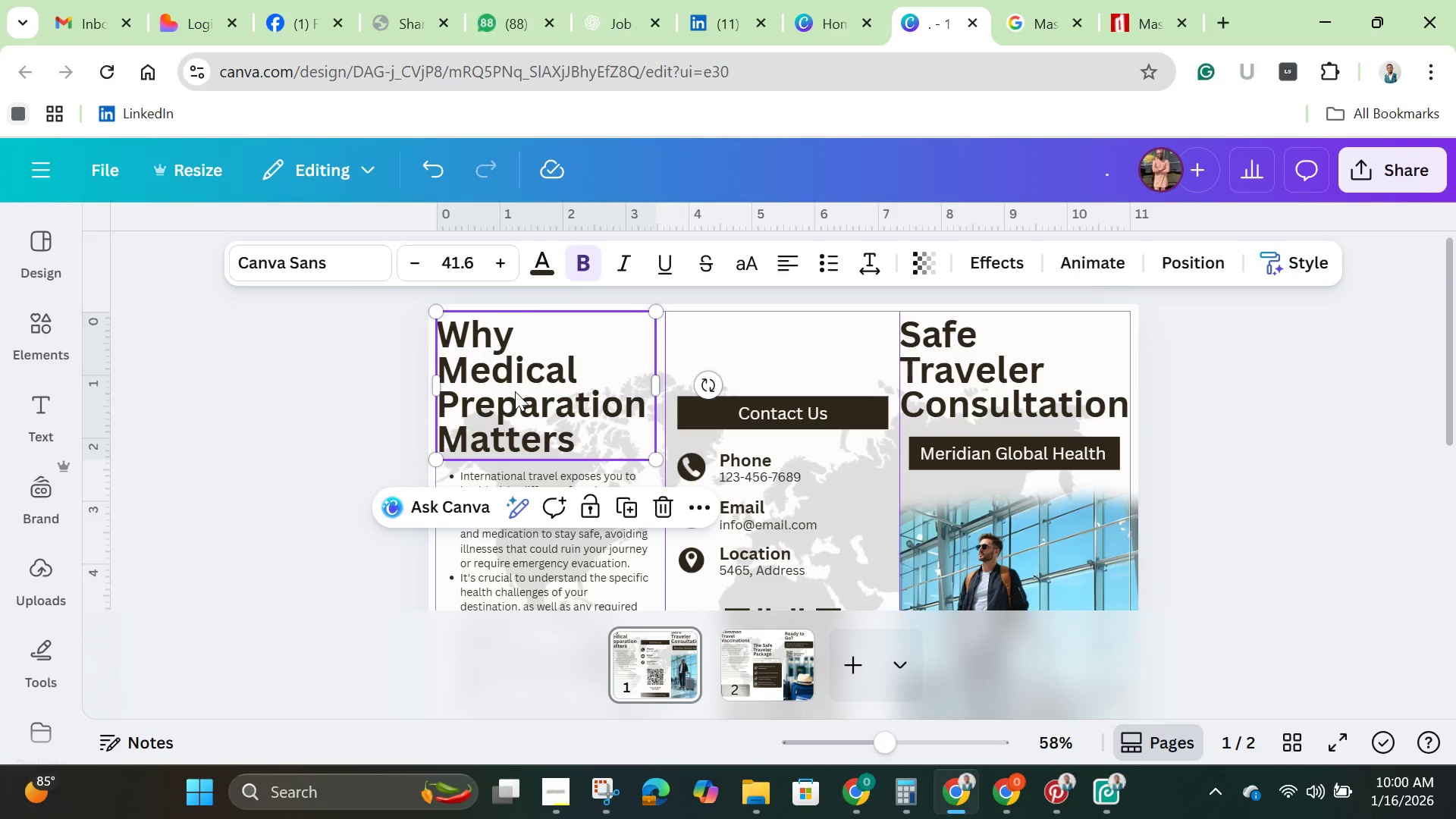 
key(ArrowRight)
 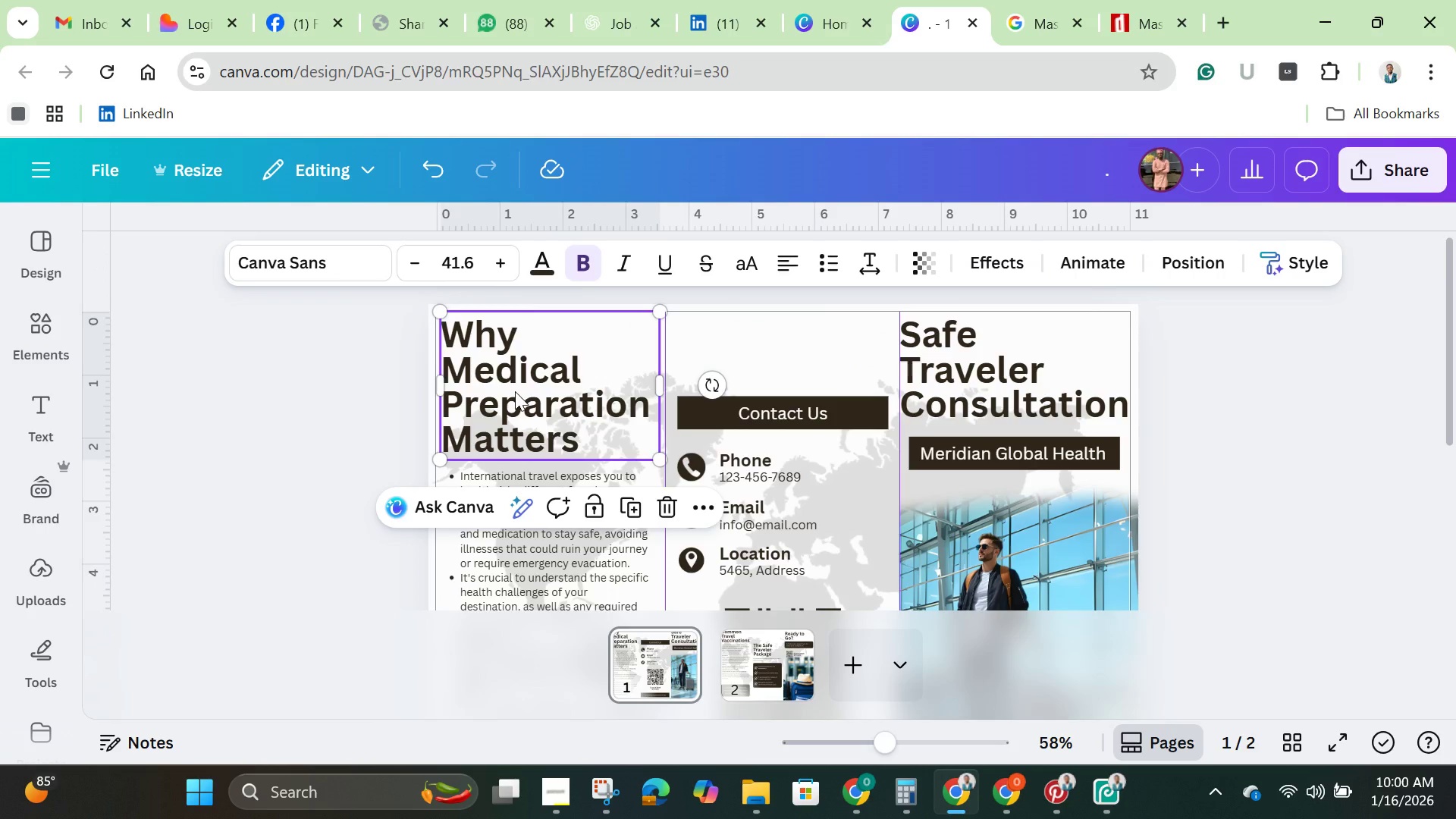 
key(ArrowRight)
 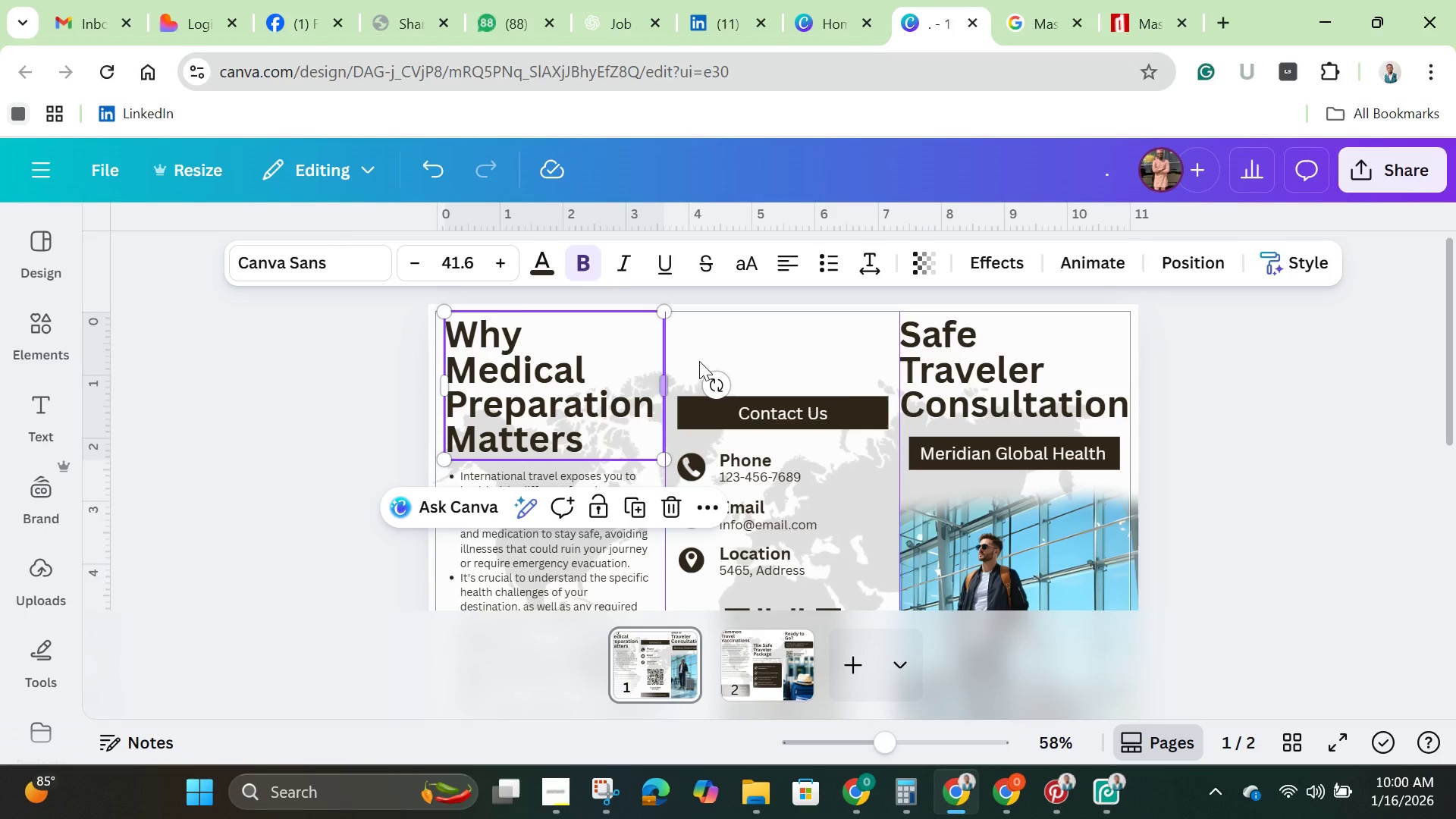 
left_click([960, 394])
 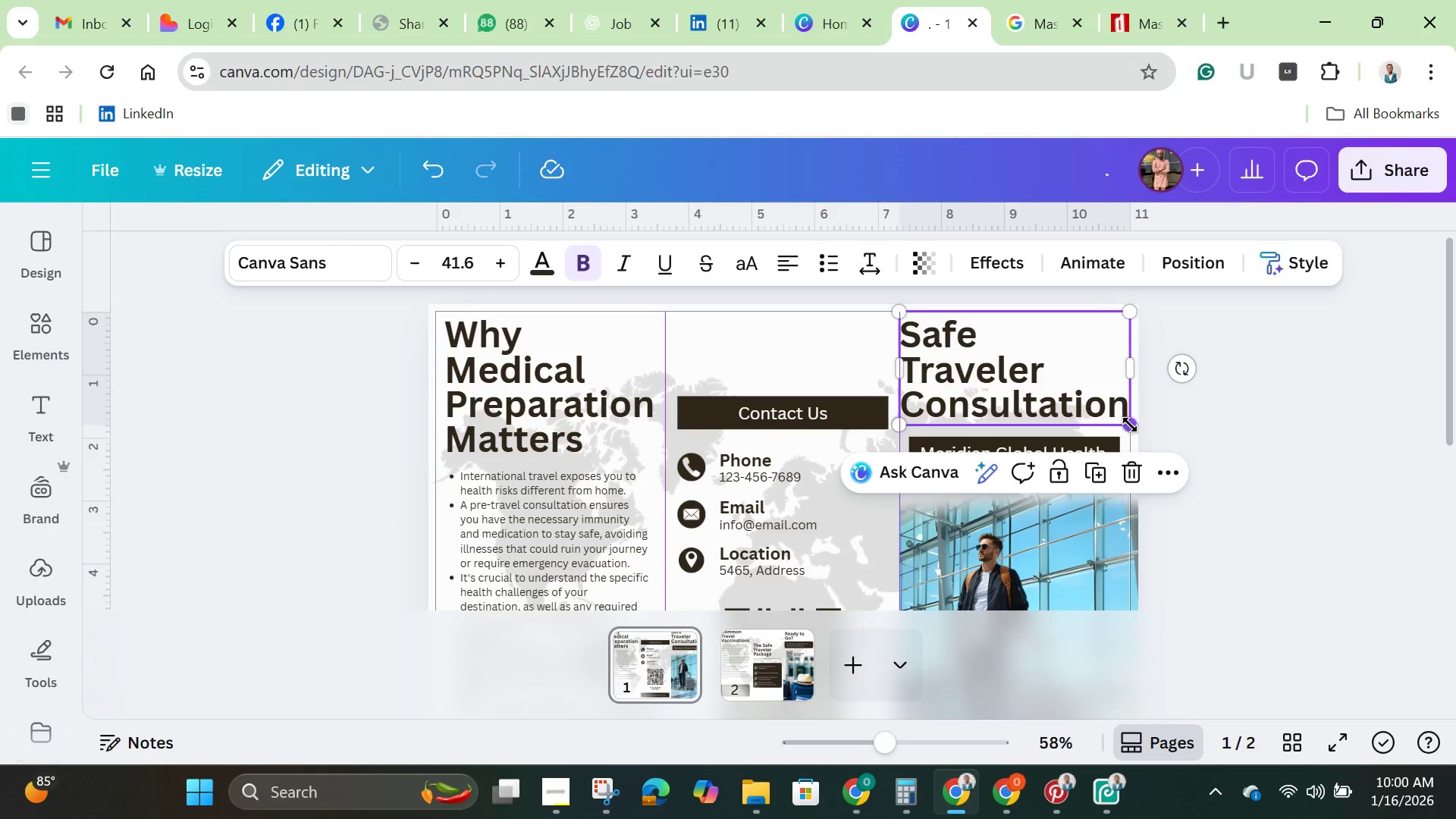 
left_click_drag(start_coordinate=[1130, 425], to_coordinate=[1109, 422])
 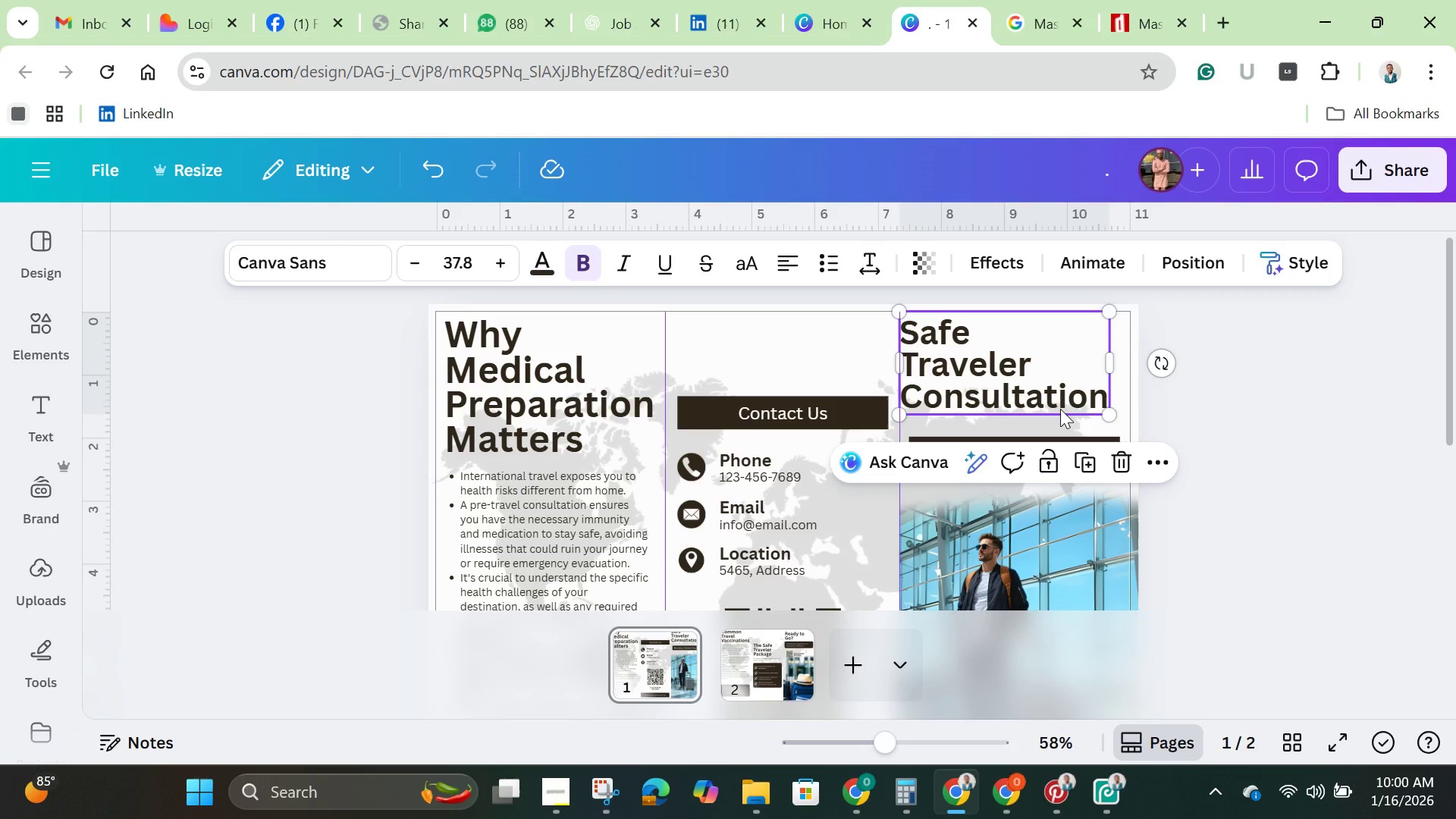 
key(ArrowRight)
 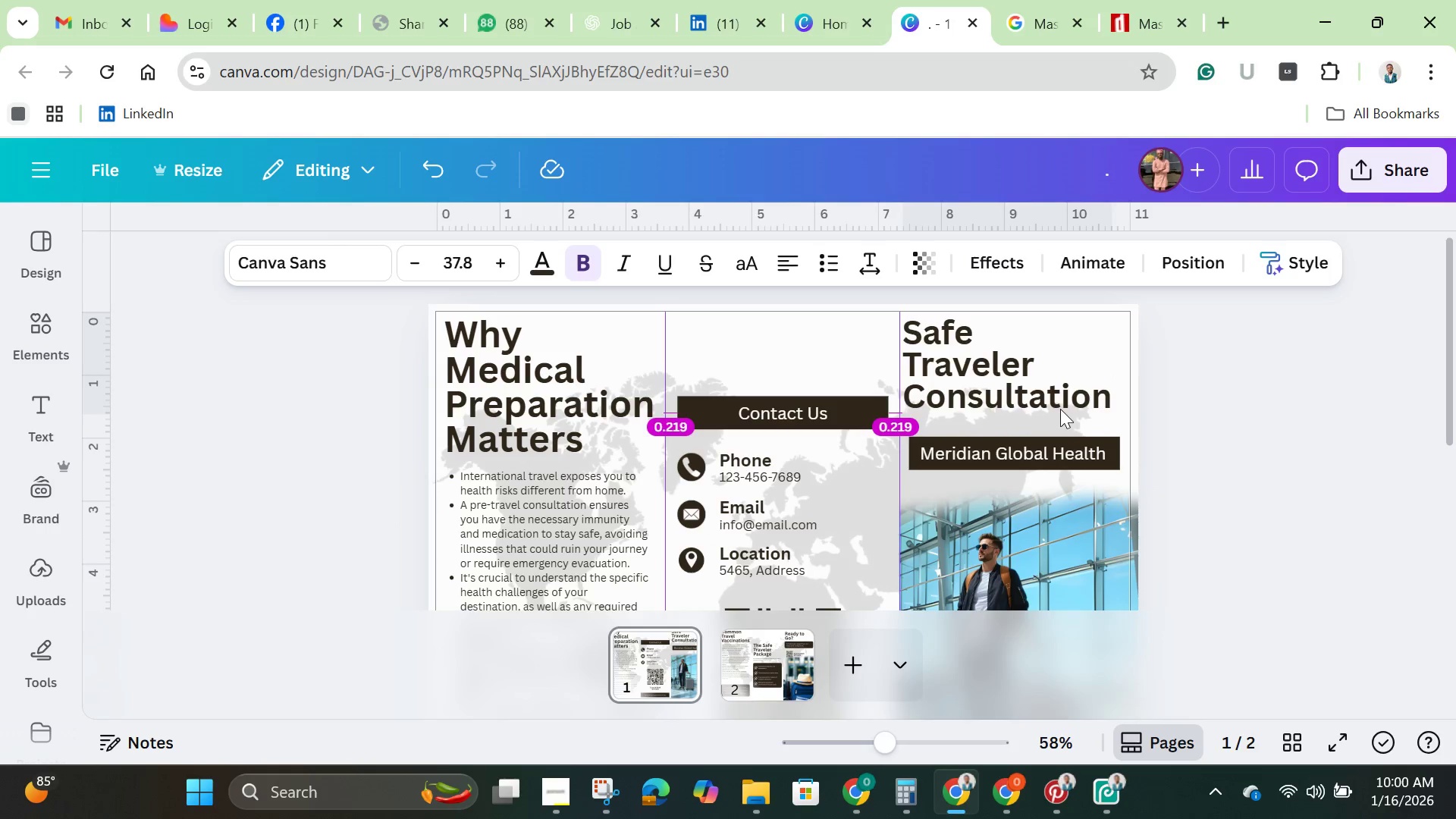 
key(ArrowRight)
 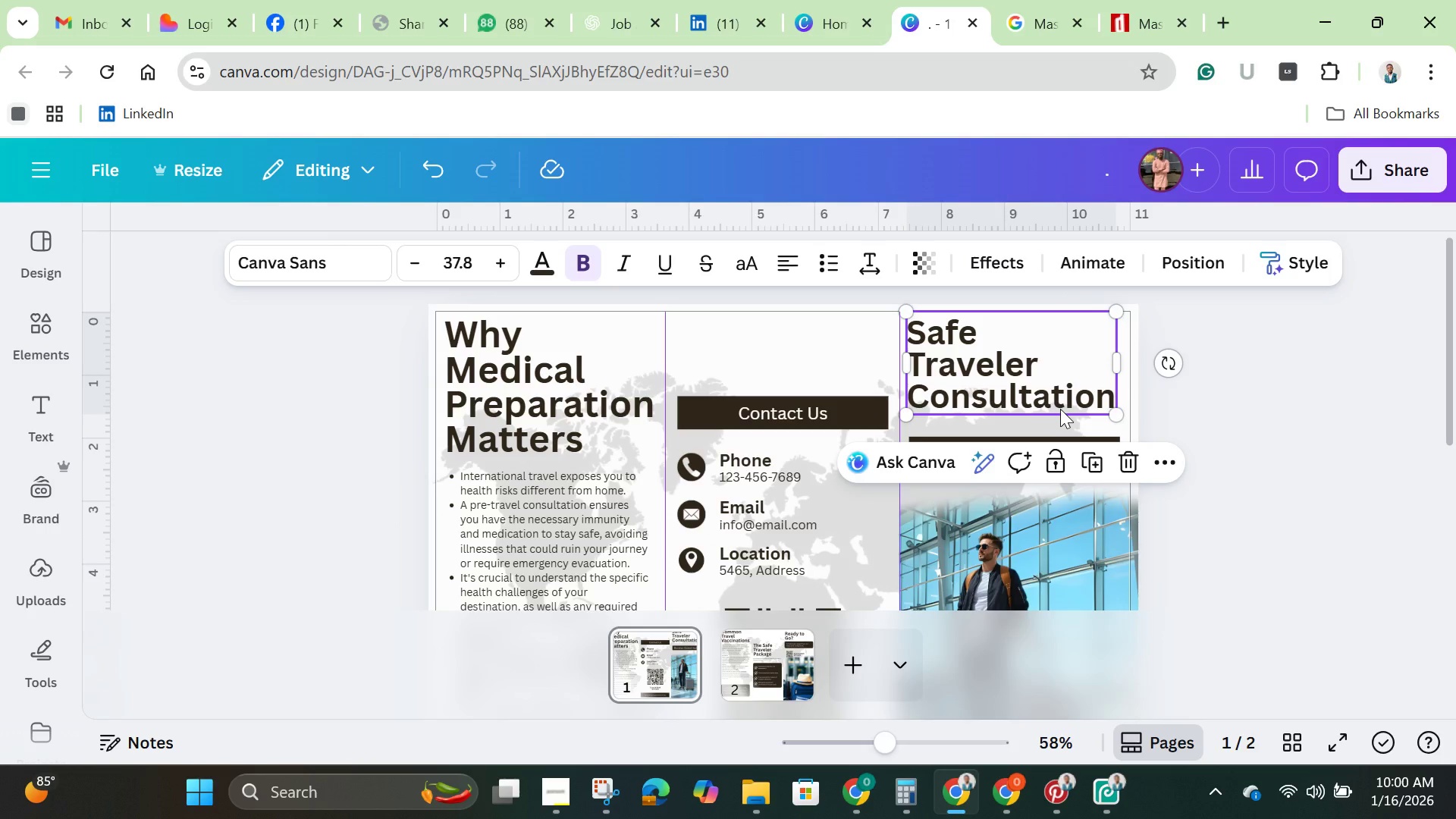 
key(ArrowDown)
 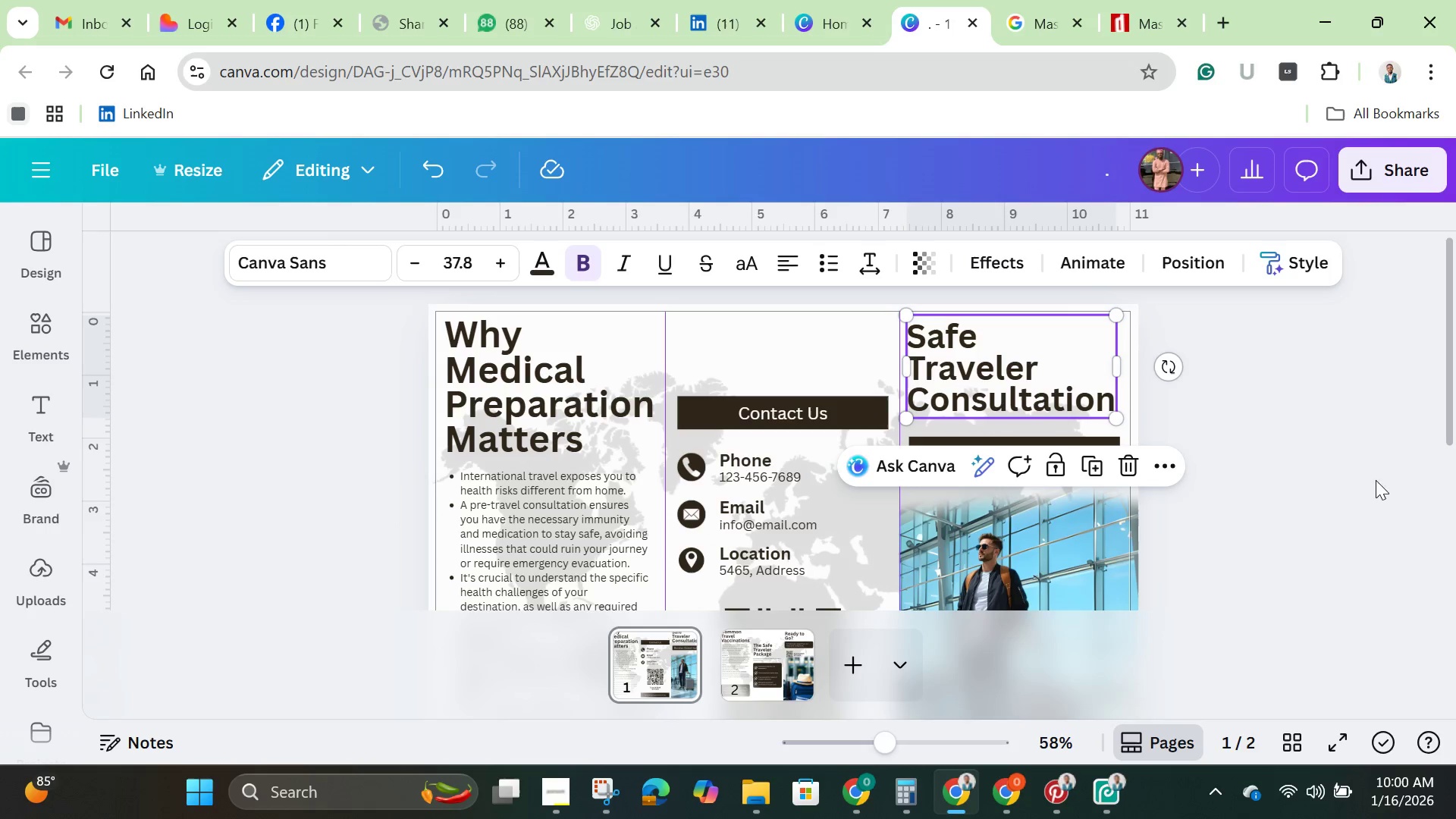 
left_click([1407, 446])
 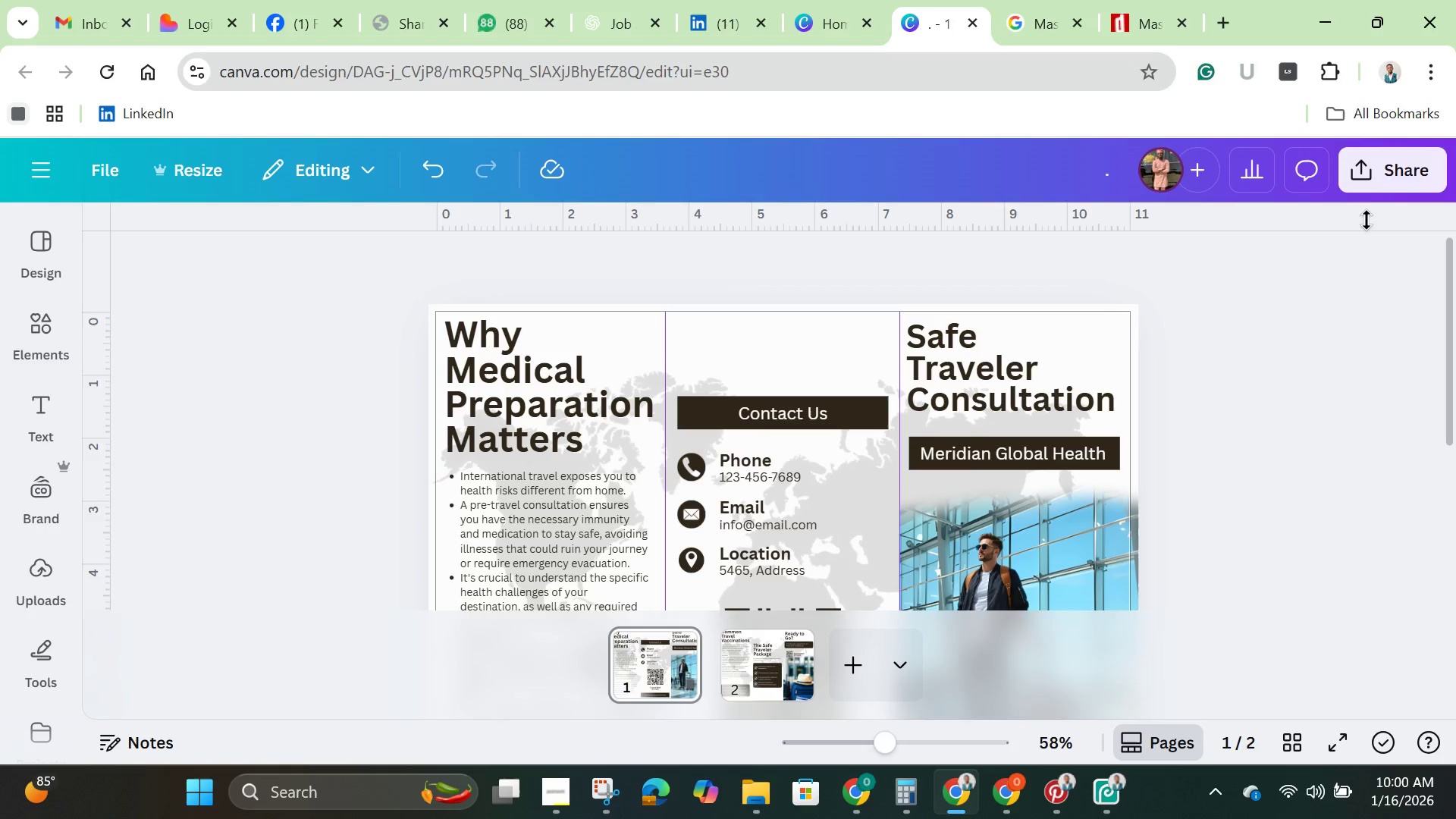 
left_click([1384, 176])
 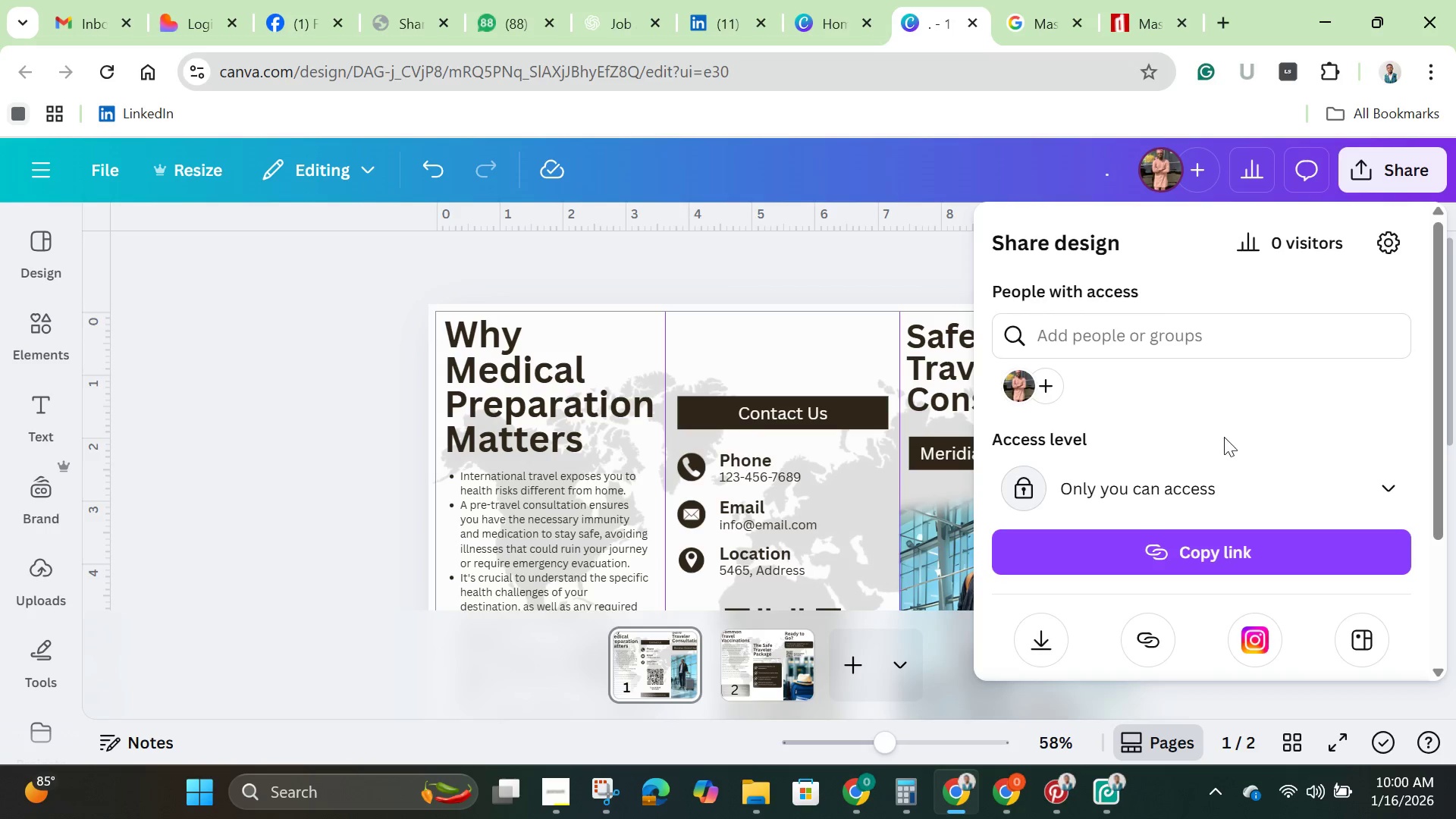 
scroll: coordinate [1222, 444], scroll_direction: down, amount: 2.0
 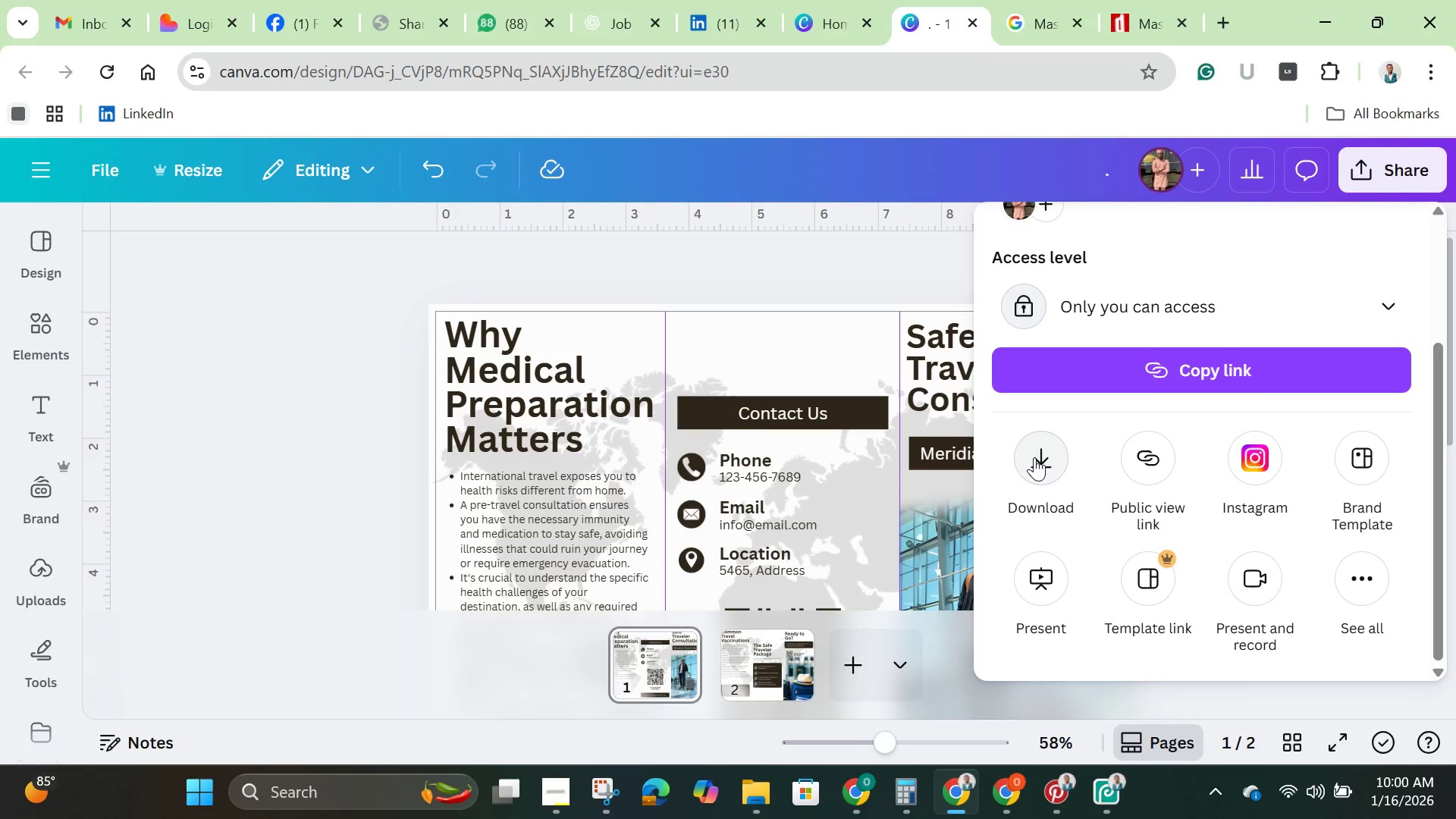 
left_click([1034, 457])
 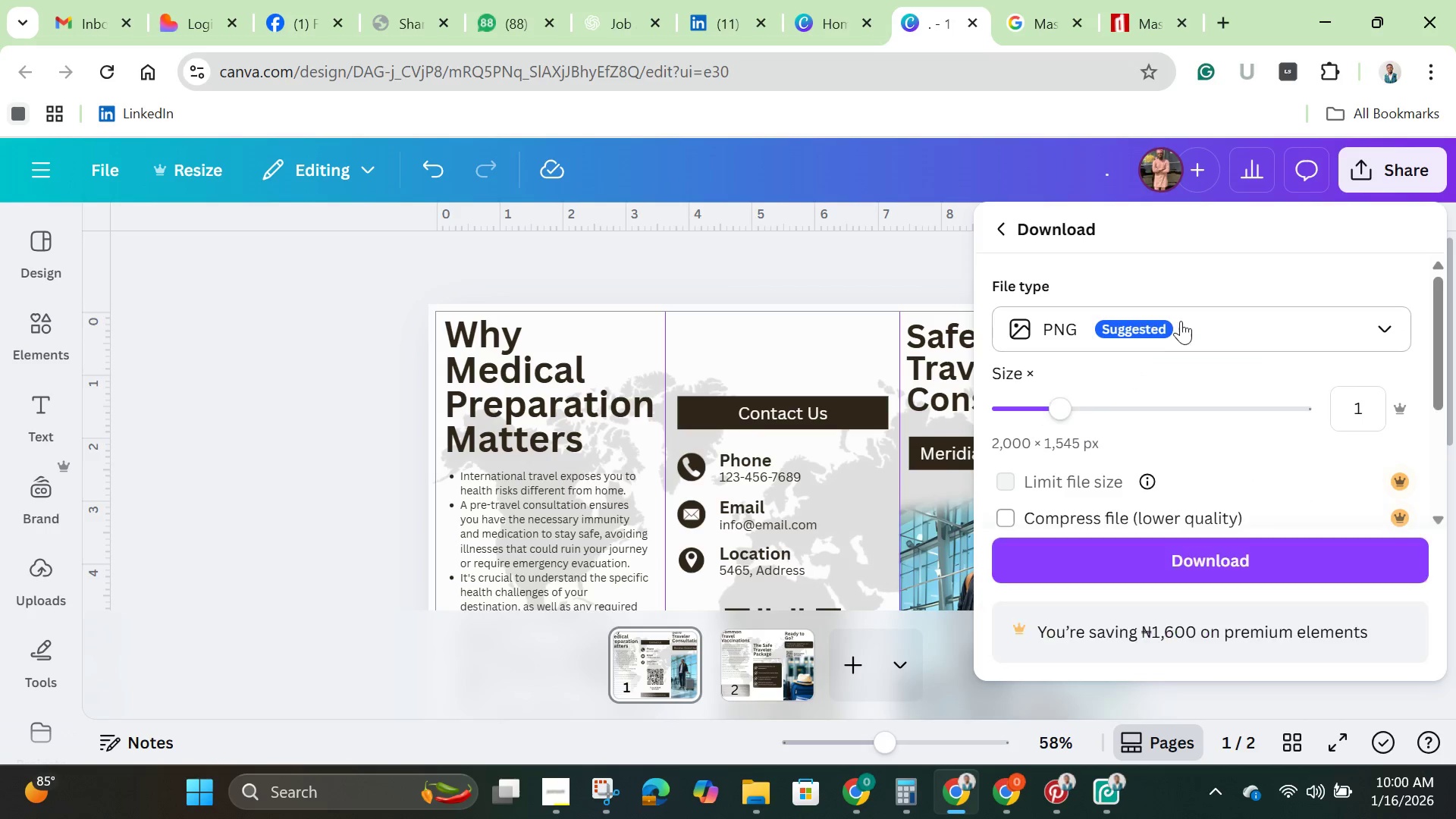 
left_click([1193, 325])
 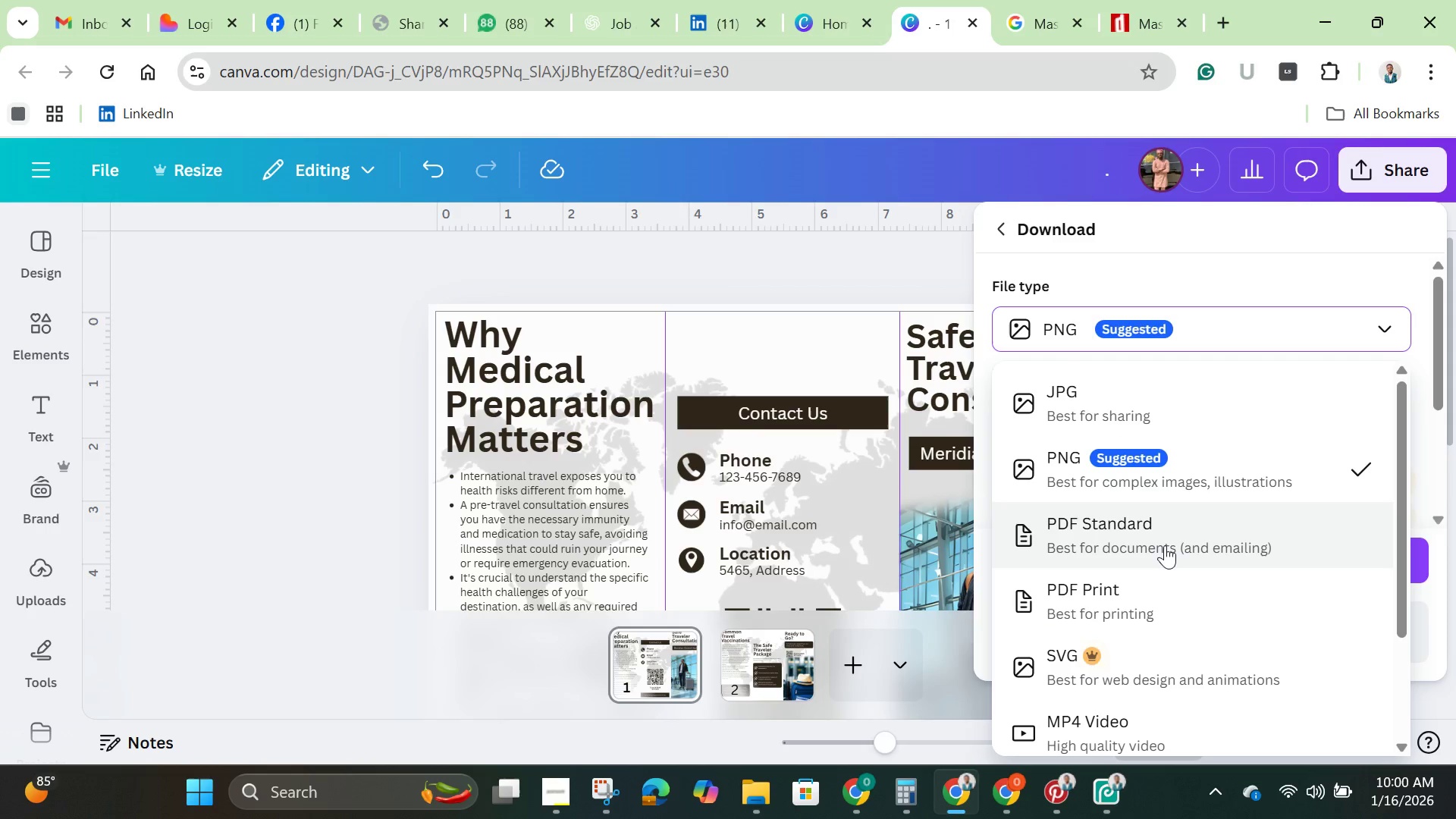 
left_click([1165, 545])
 